 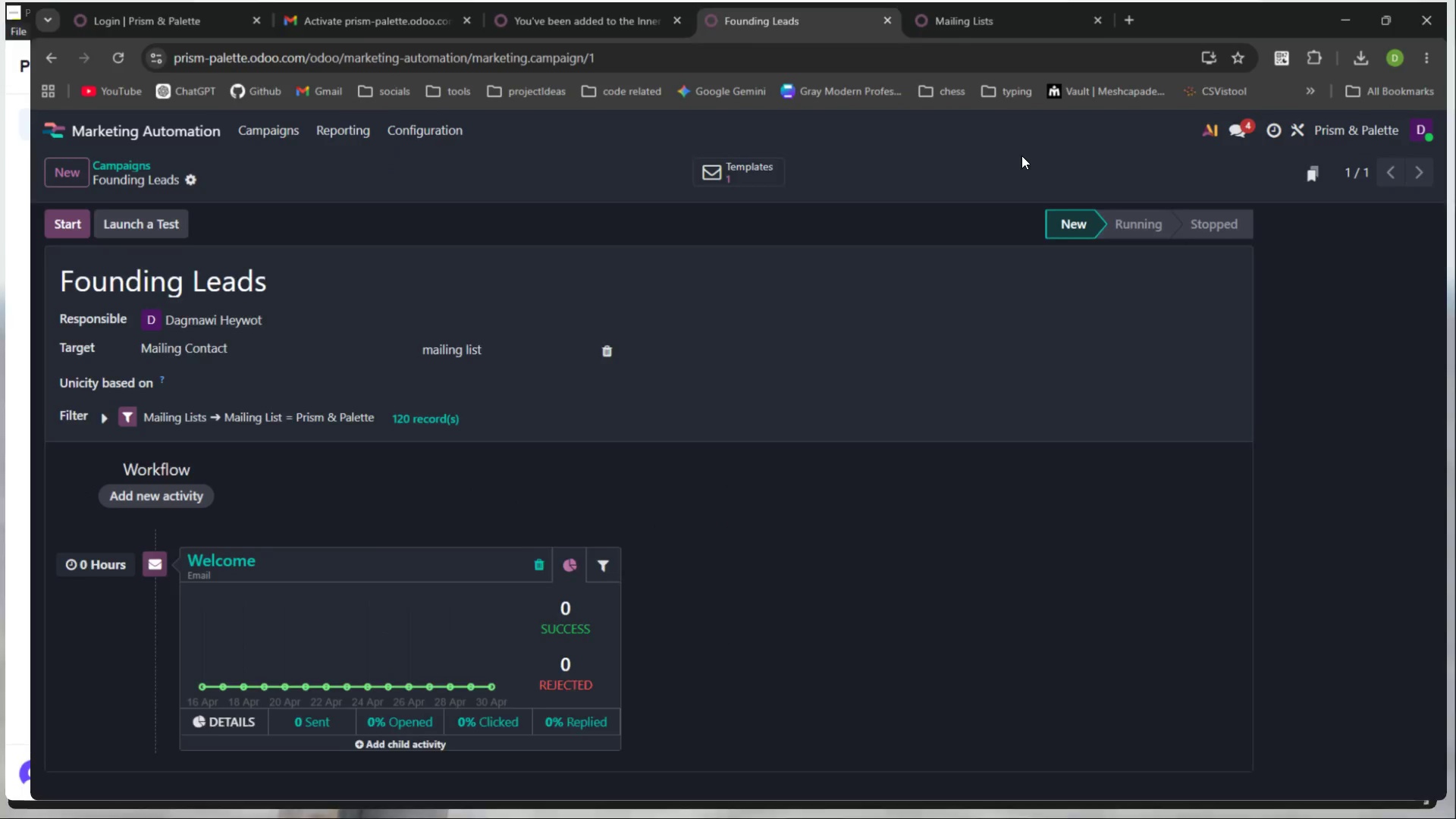 
left_click([300, 362])
 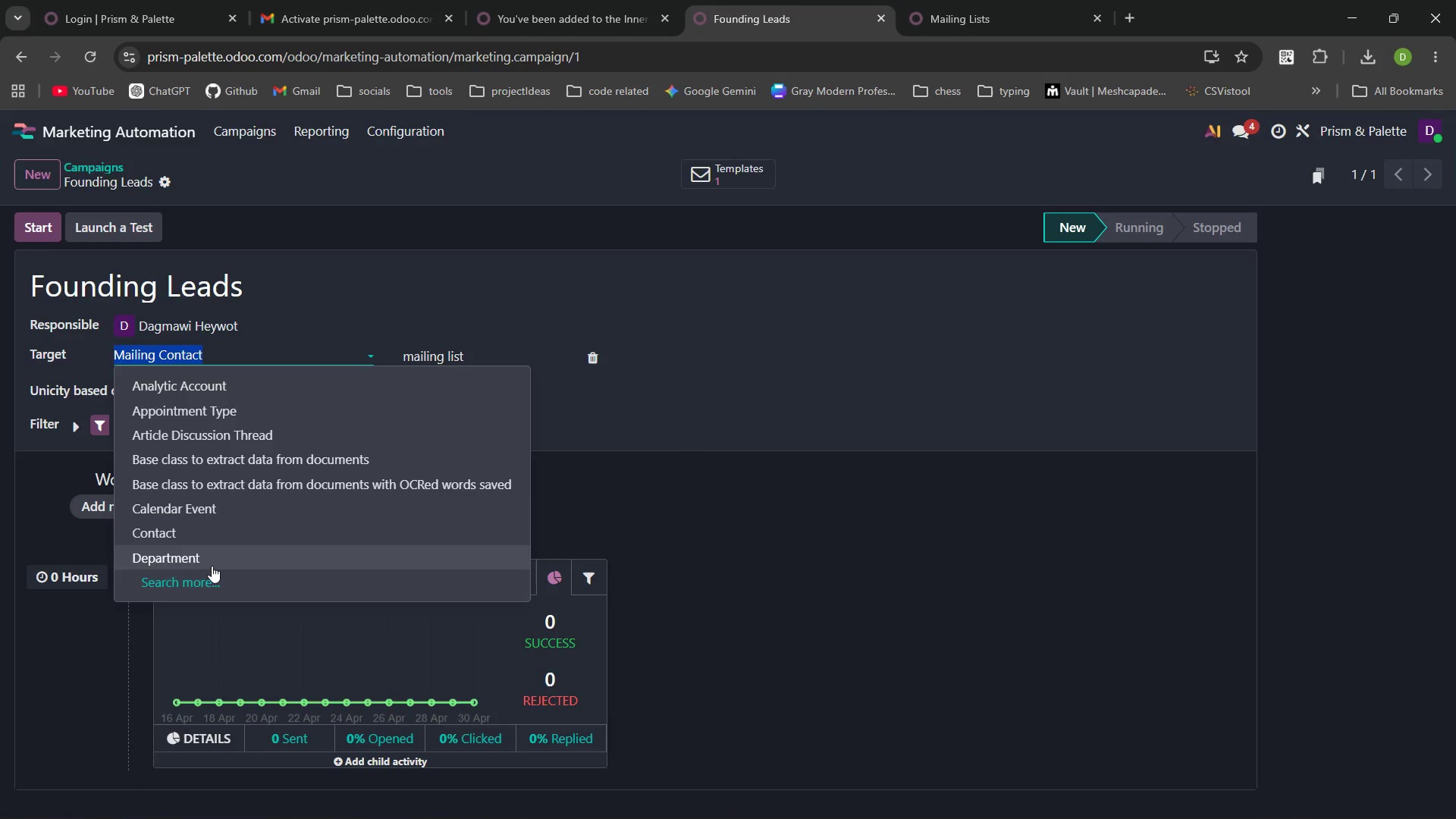 
left_click([204, 574])
 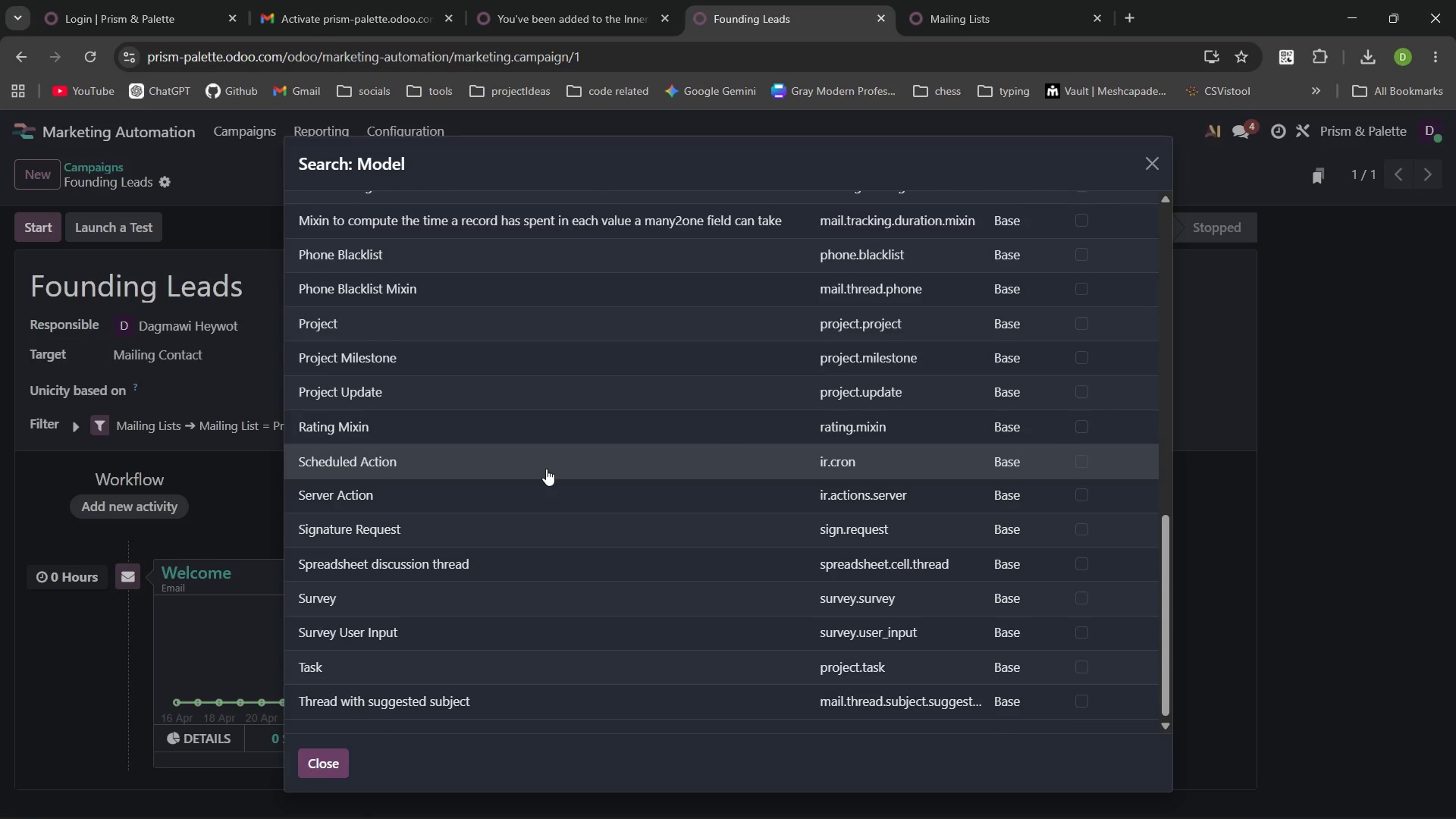 
wait(10.98)
 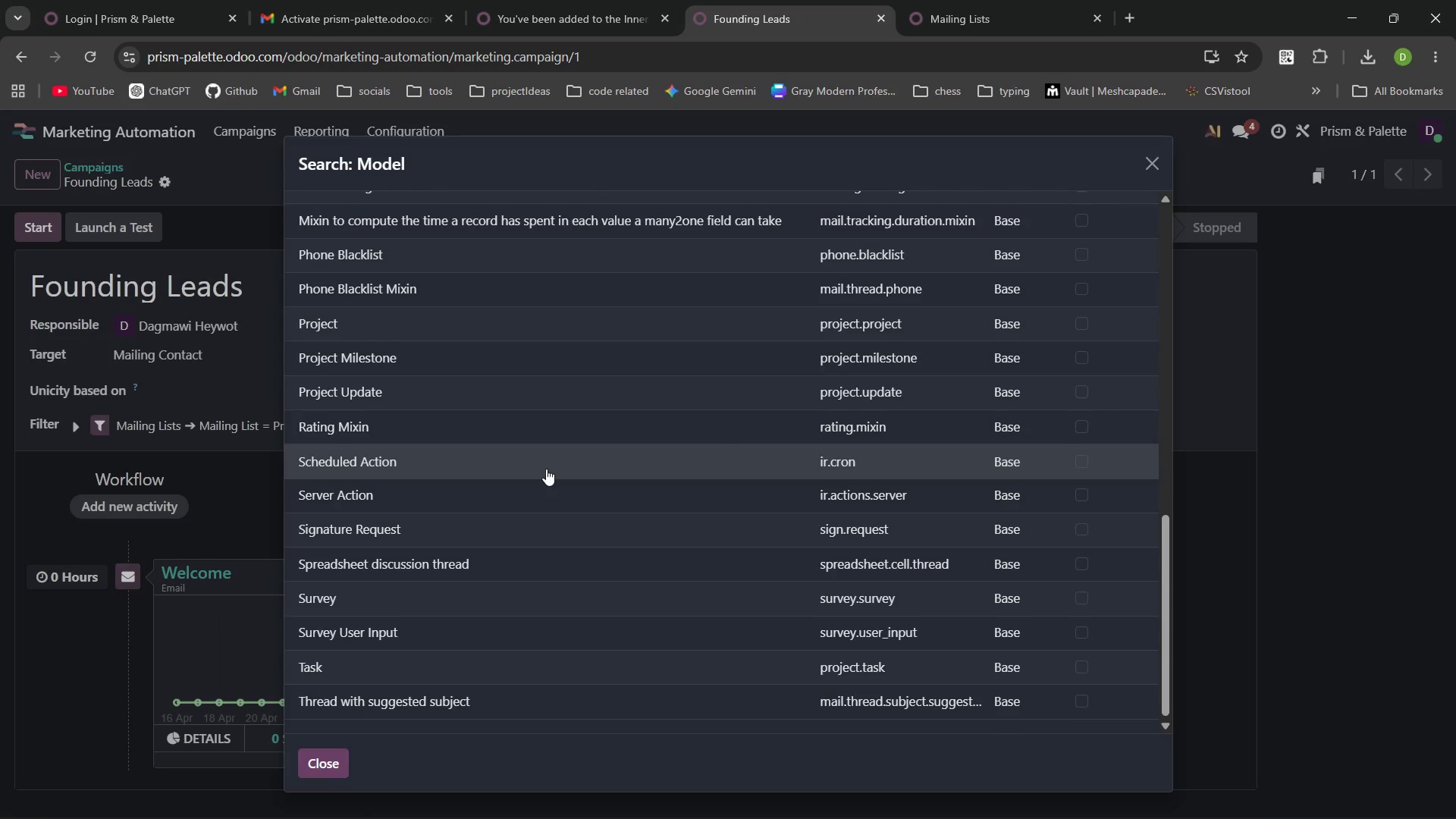 
left_click([1156, 168])
 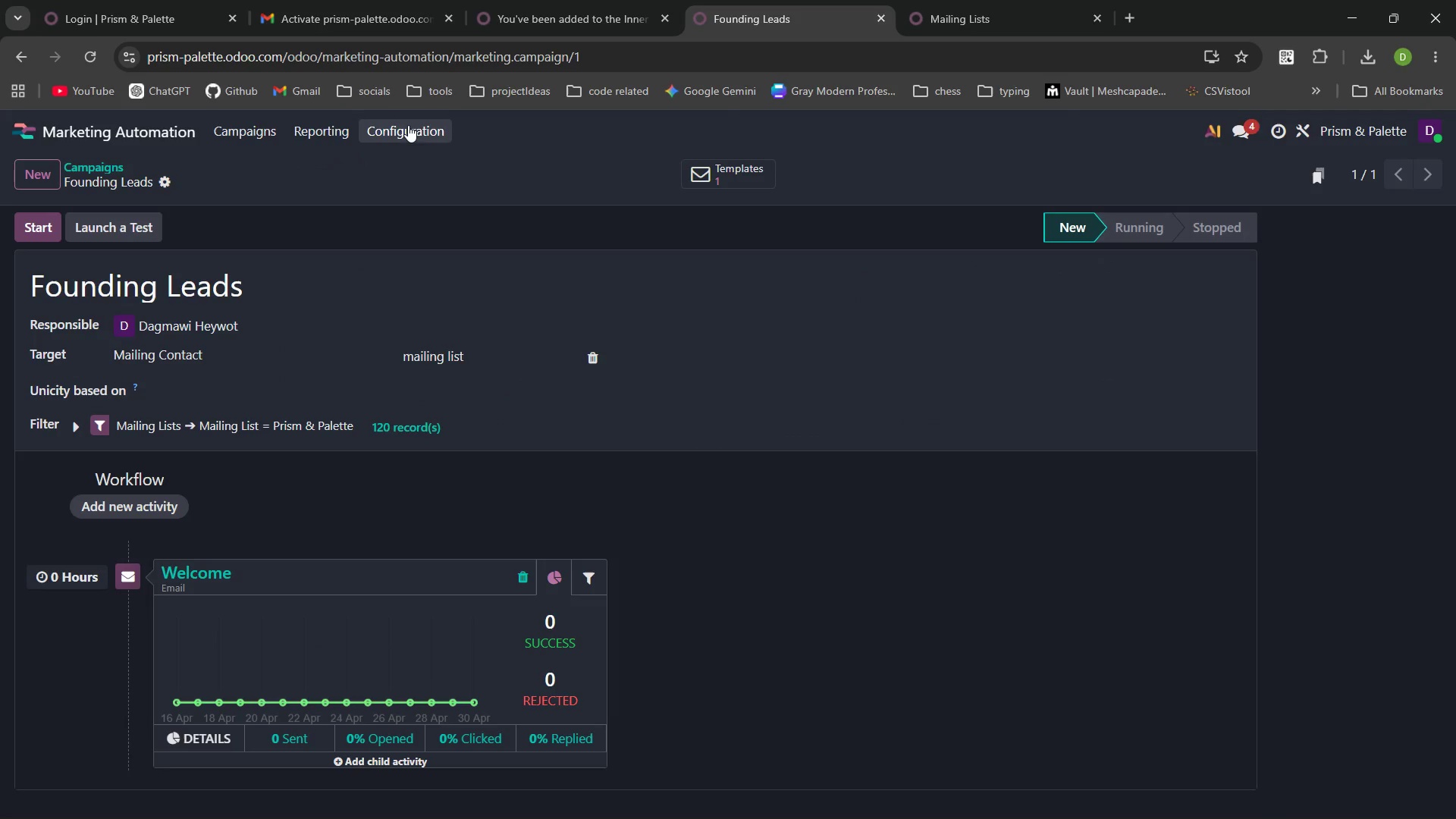 
left_click([408, 121])
 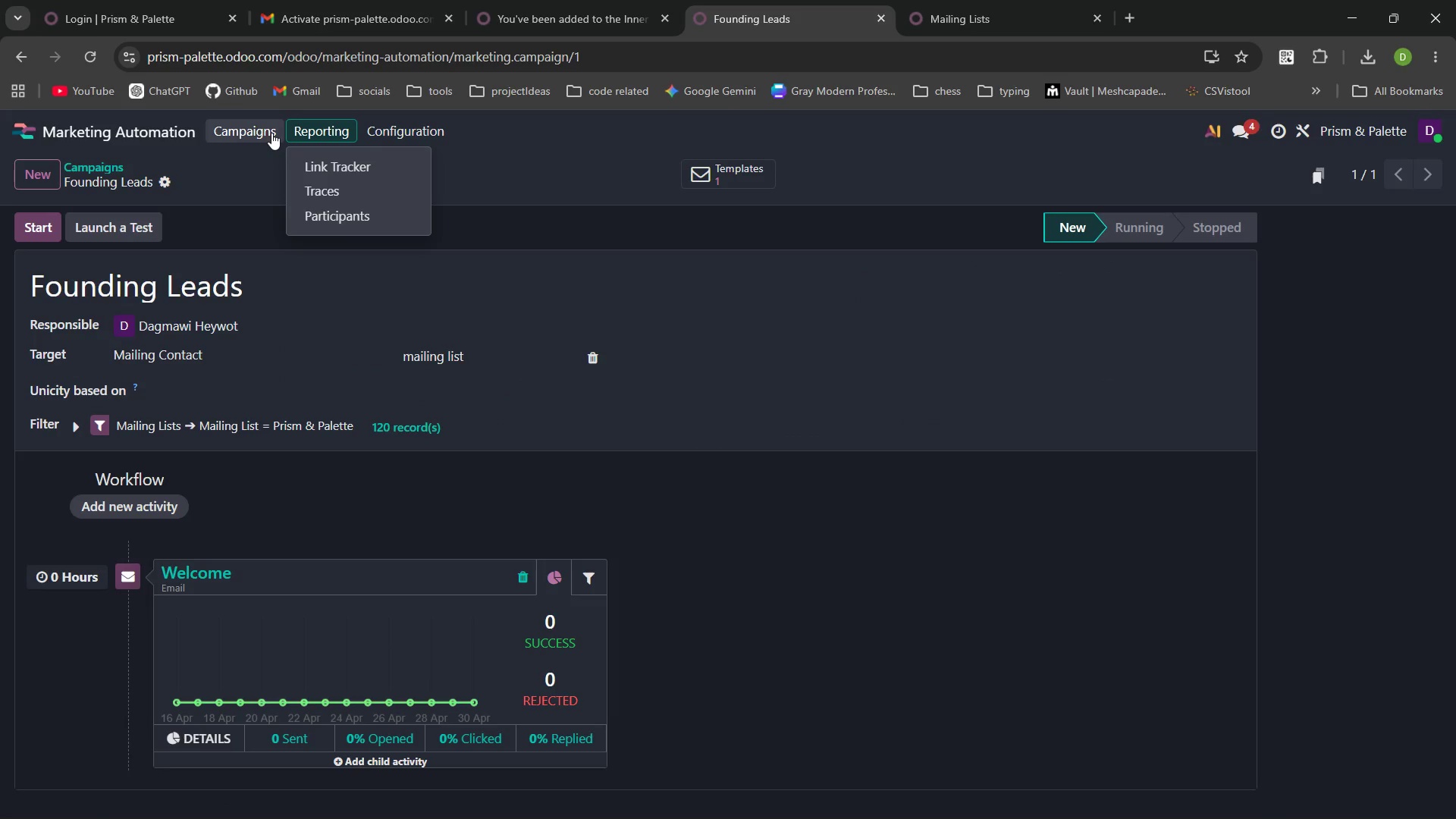 
wait(5.05)
 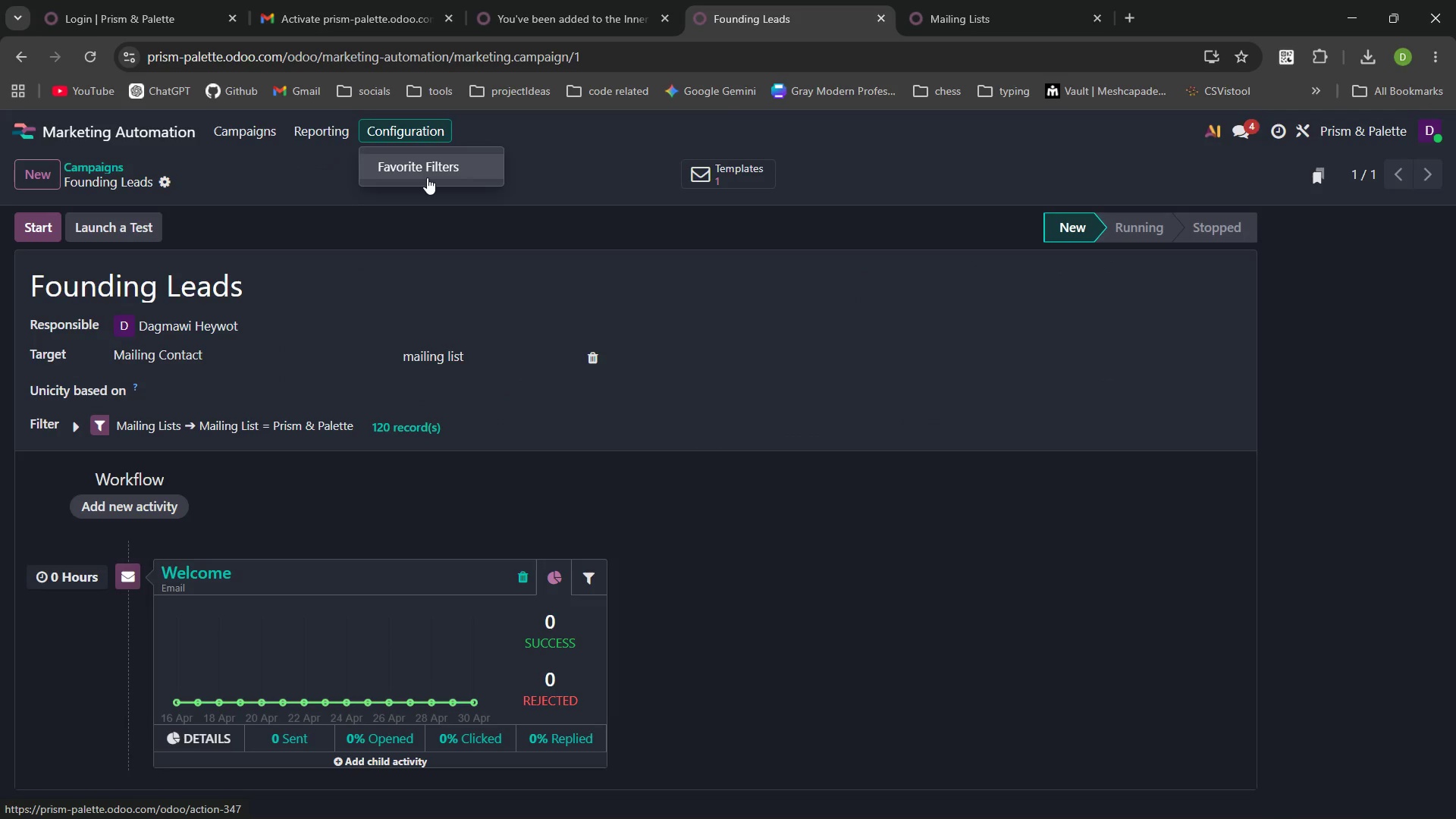 
left_click([117, 130])
 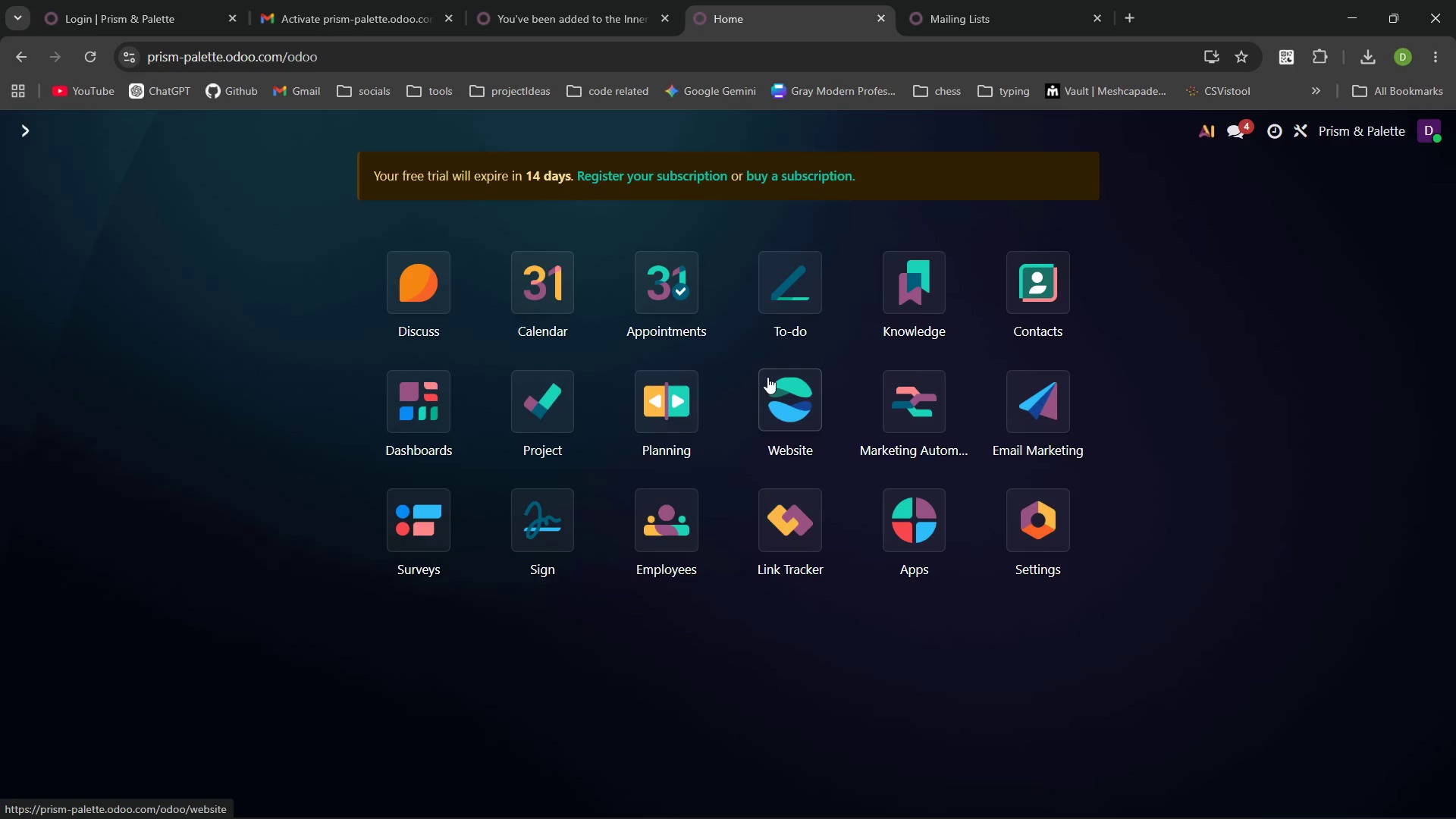 
wait(10.31)
 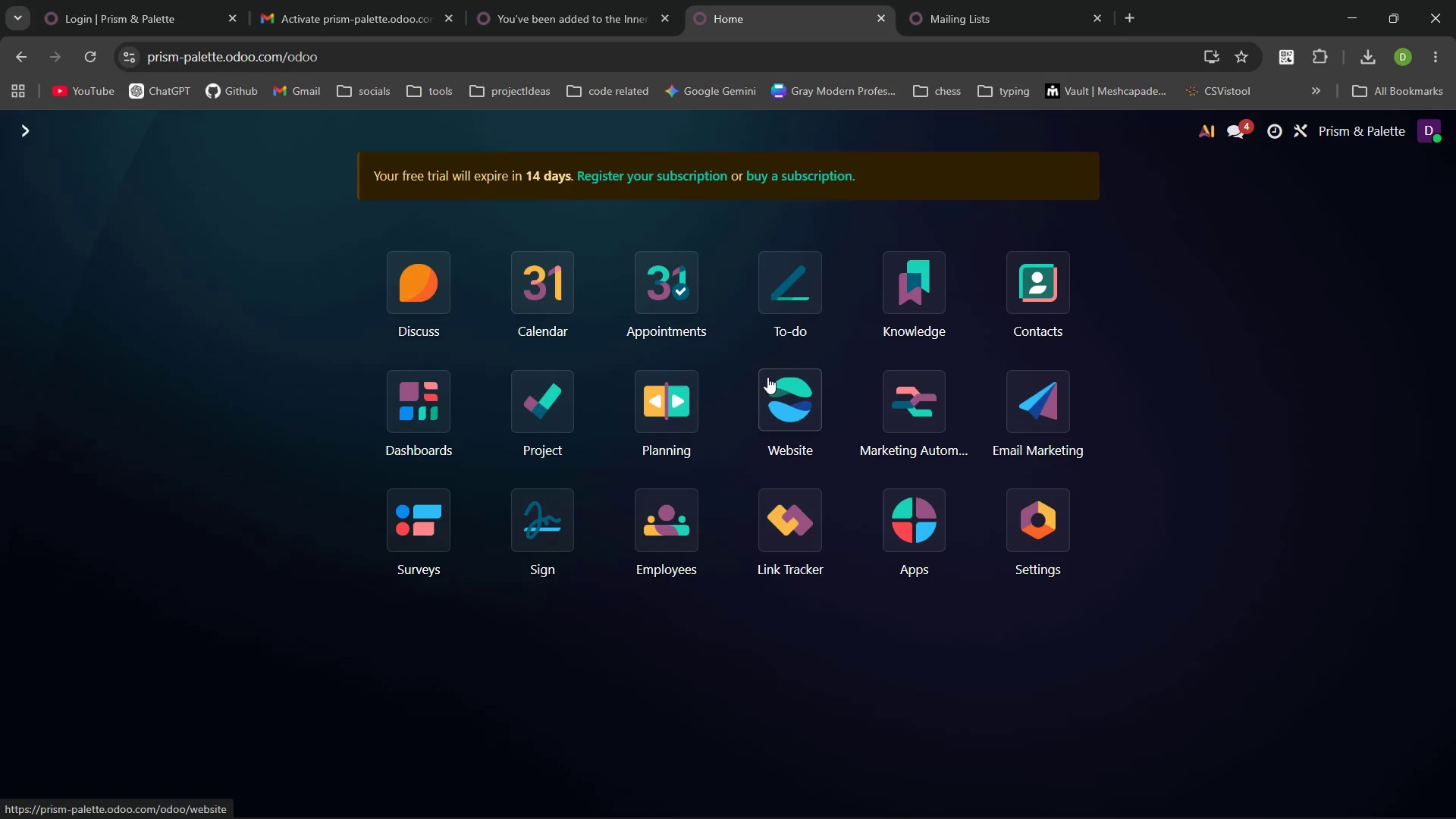 
left_click([1040, 522])
 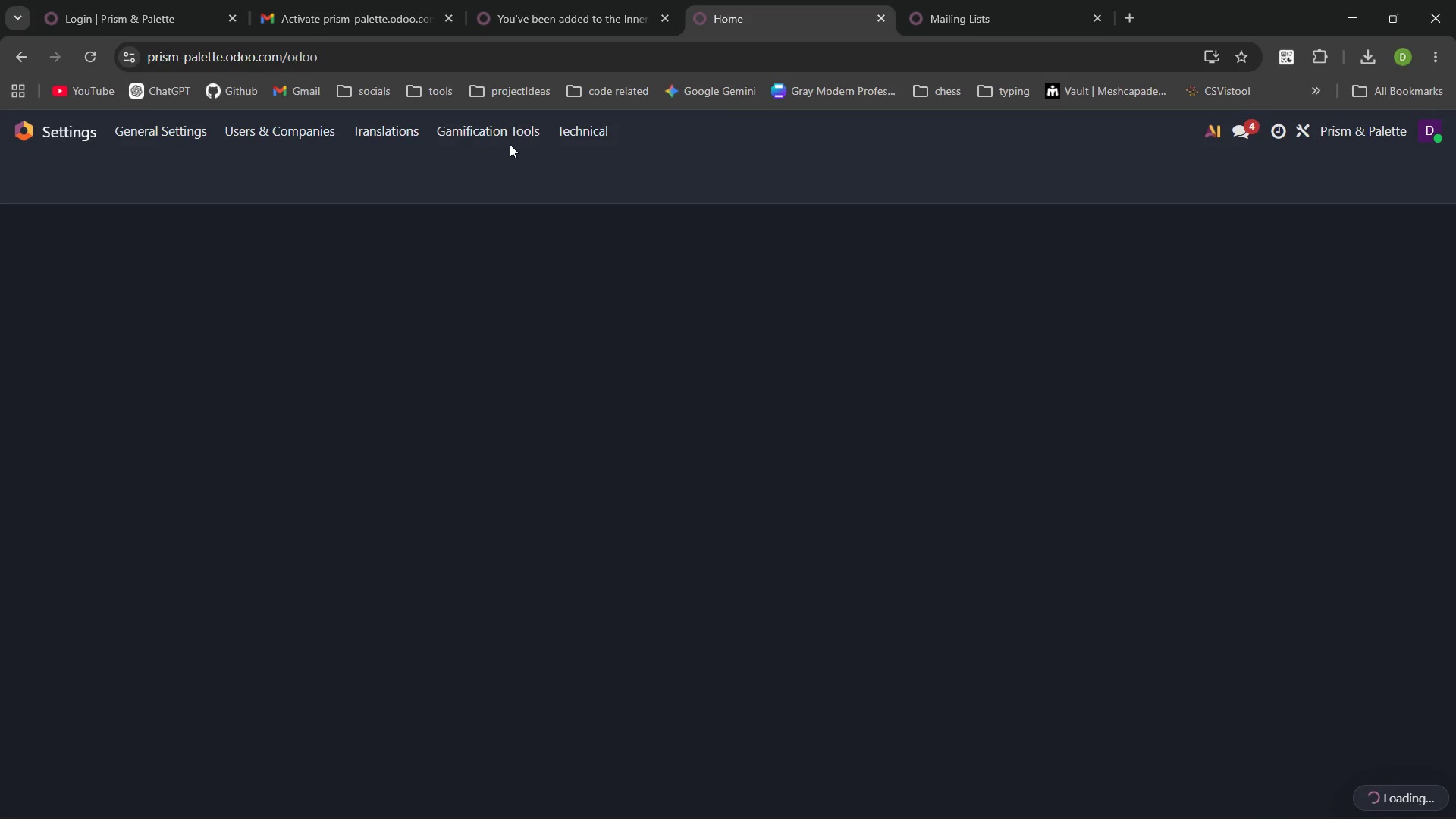 
left_click([572, 135])
 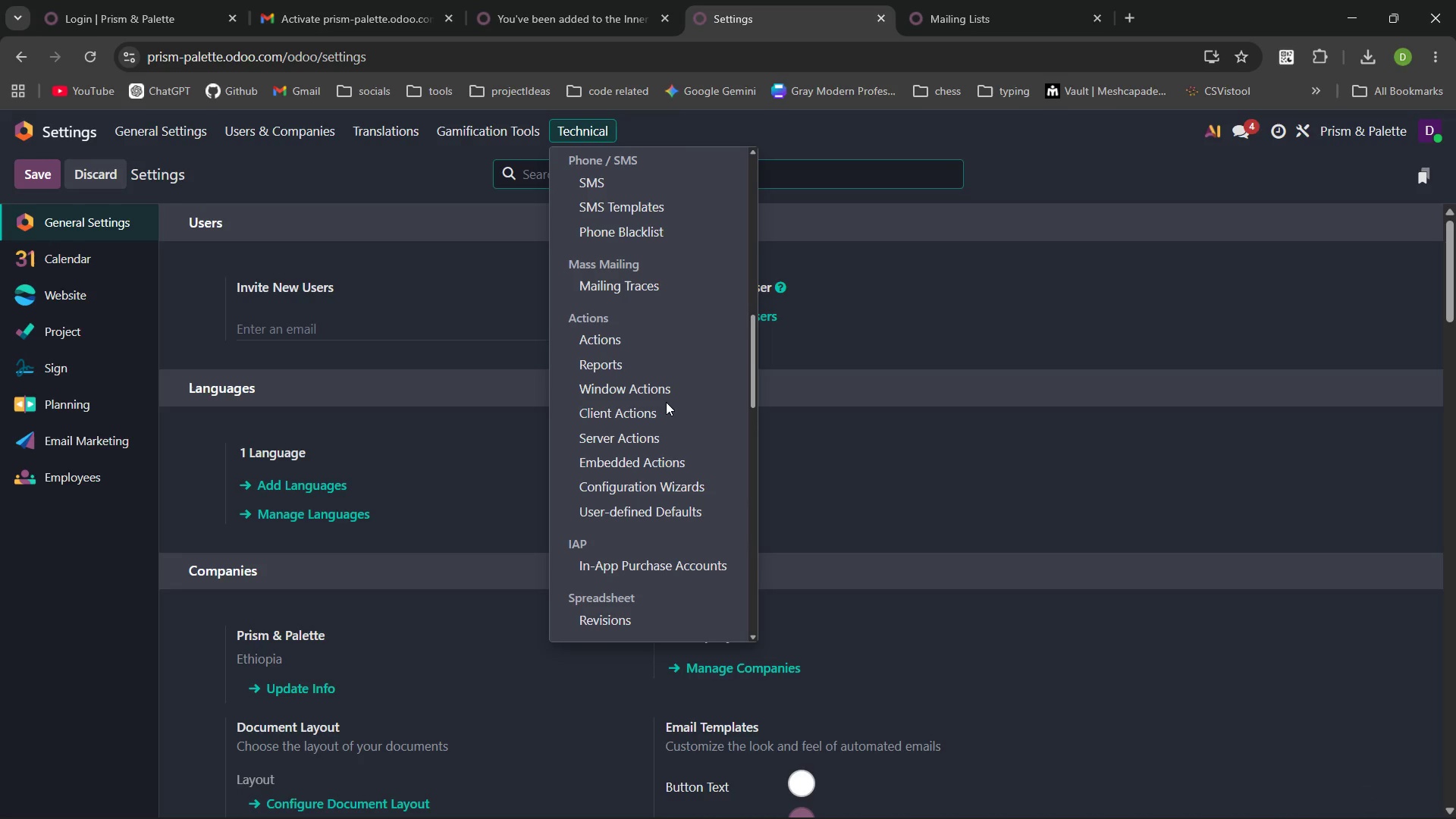 
wait(14.47)
 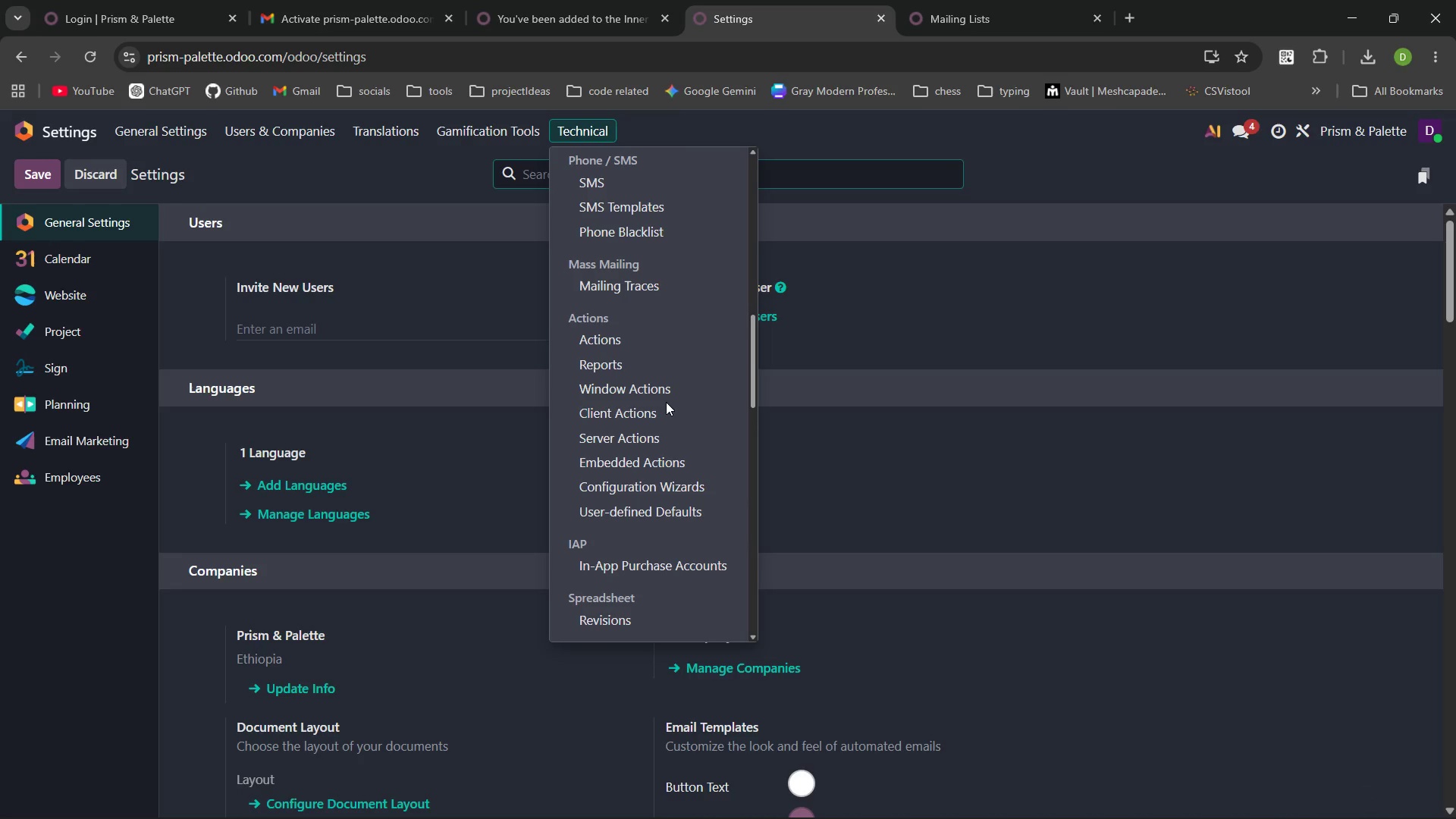 
left_click([629, 293])
 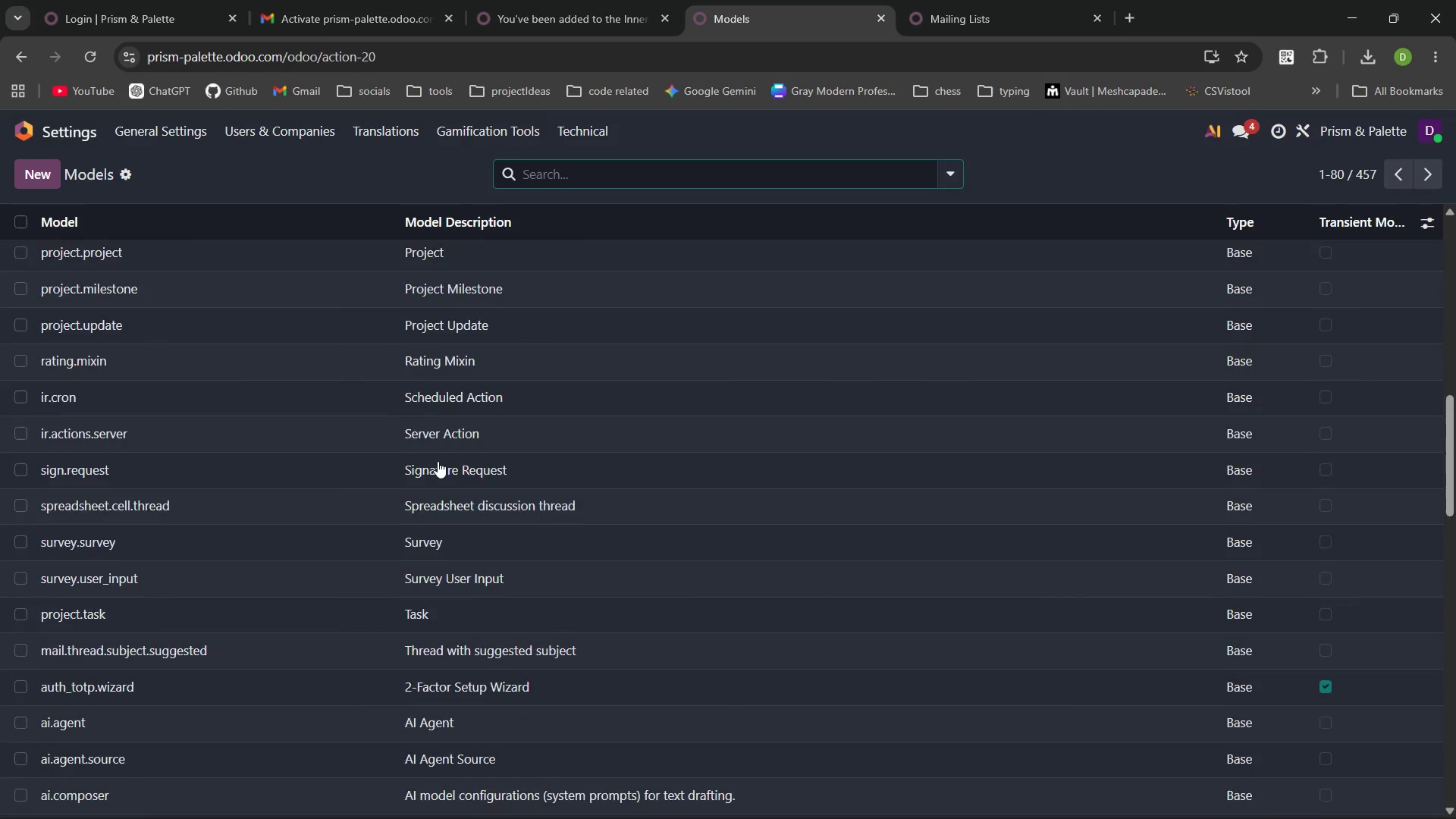 
wait(5.89)
 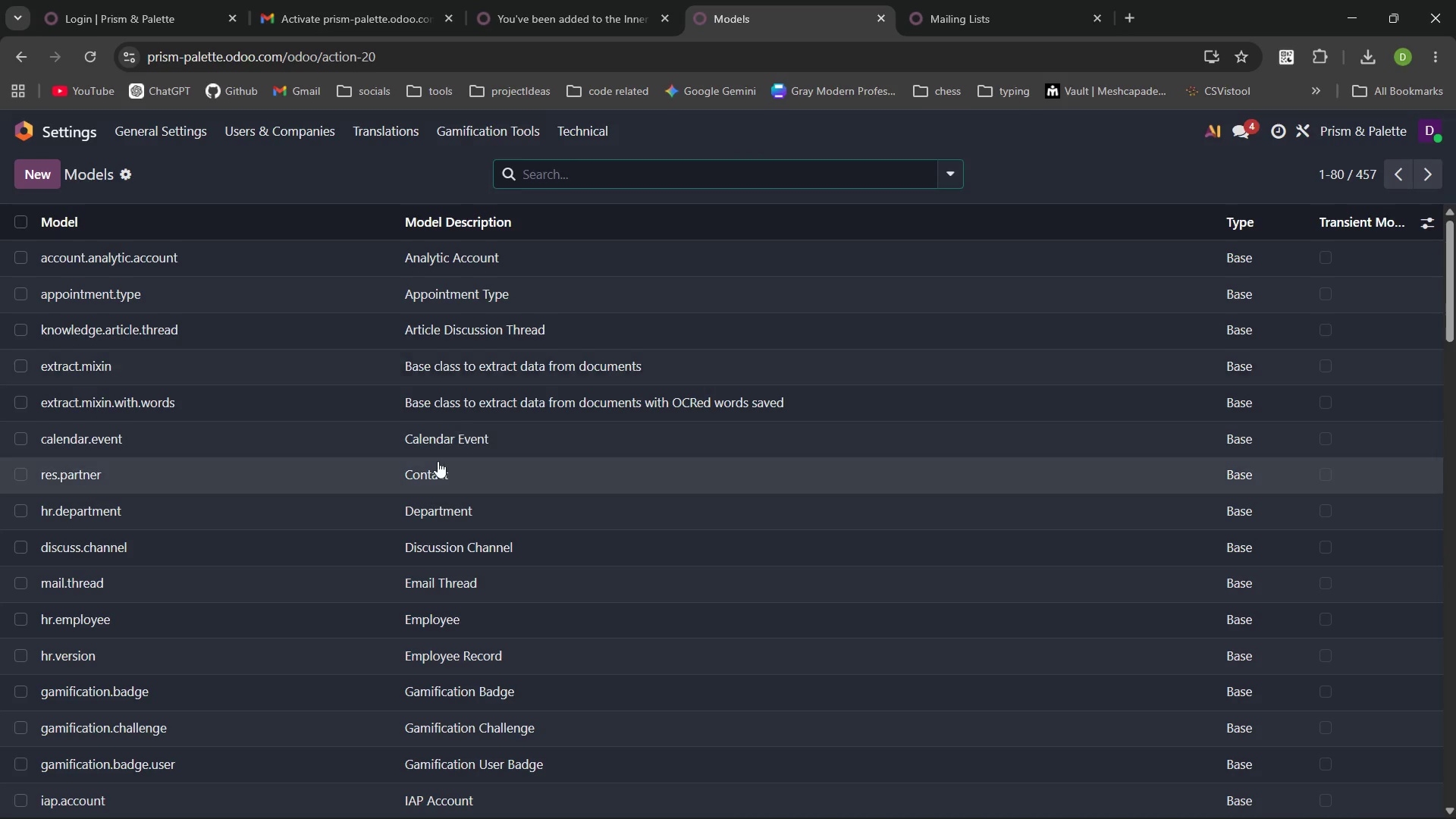 
left_click([33, 169])
 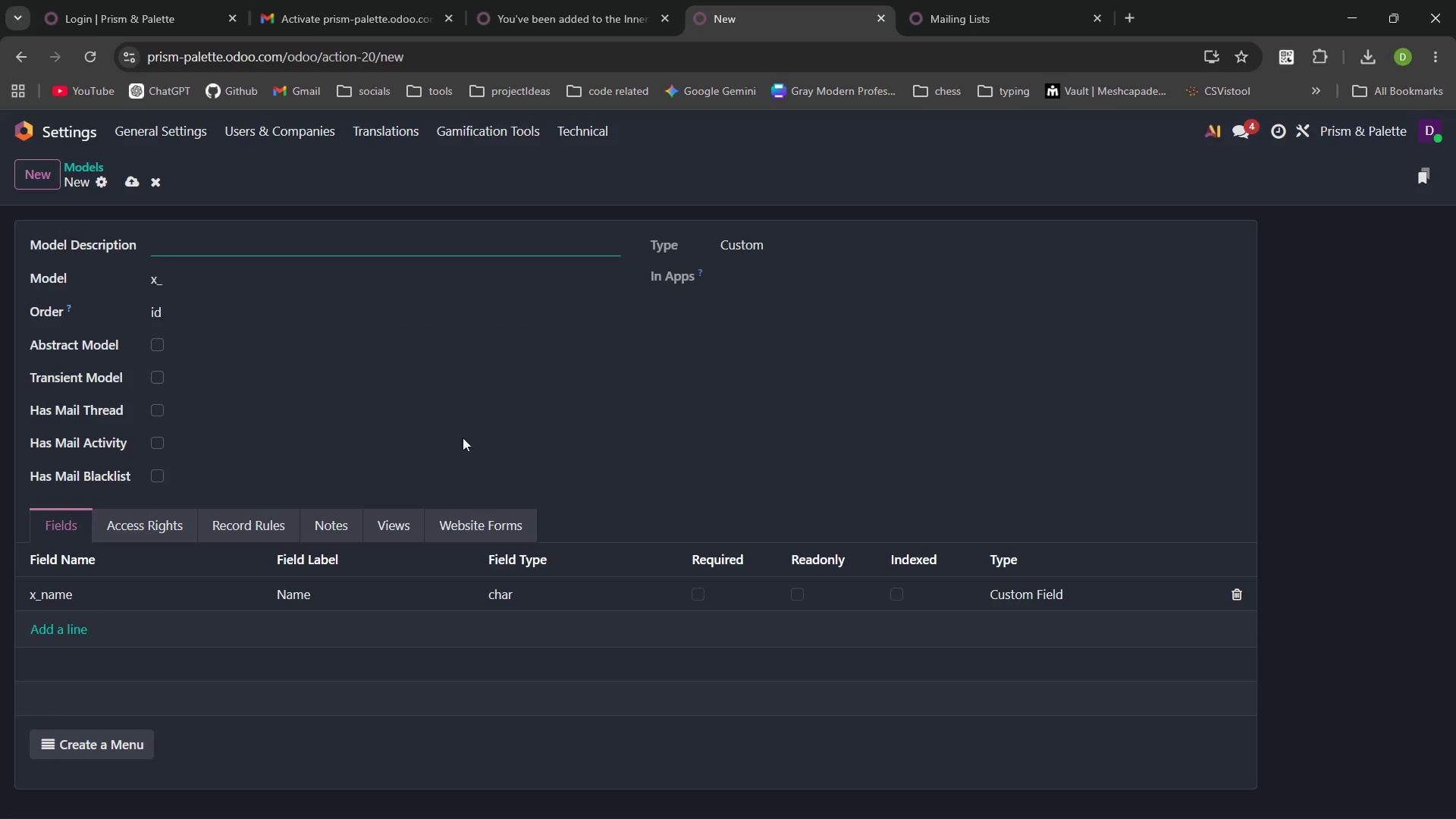 
wait(9.61)
 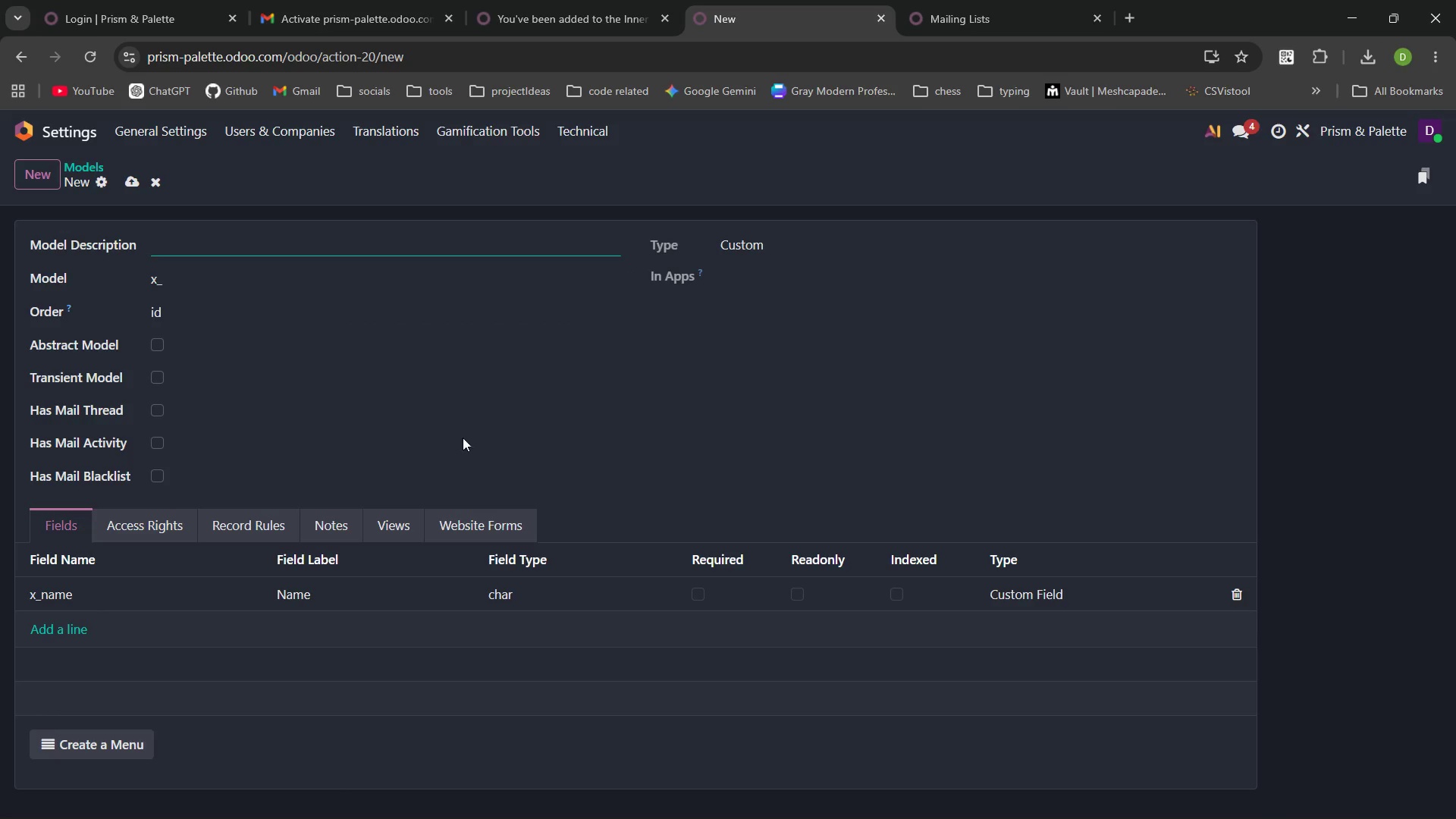 
left_click([242, 246])
 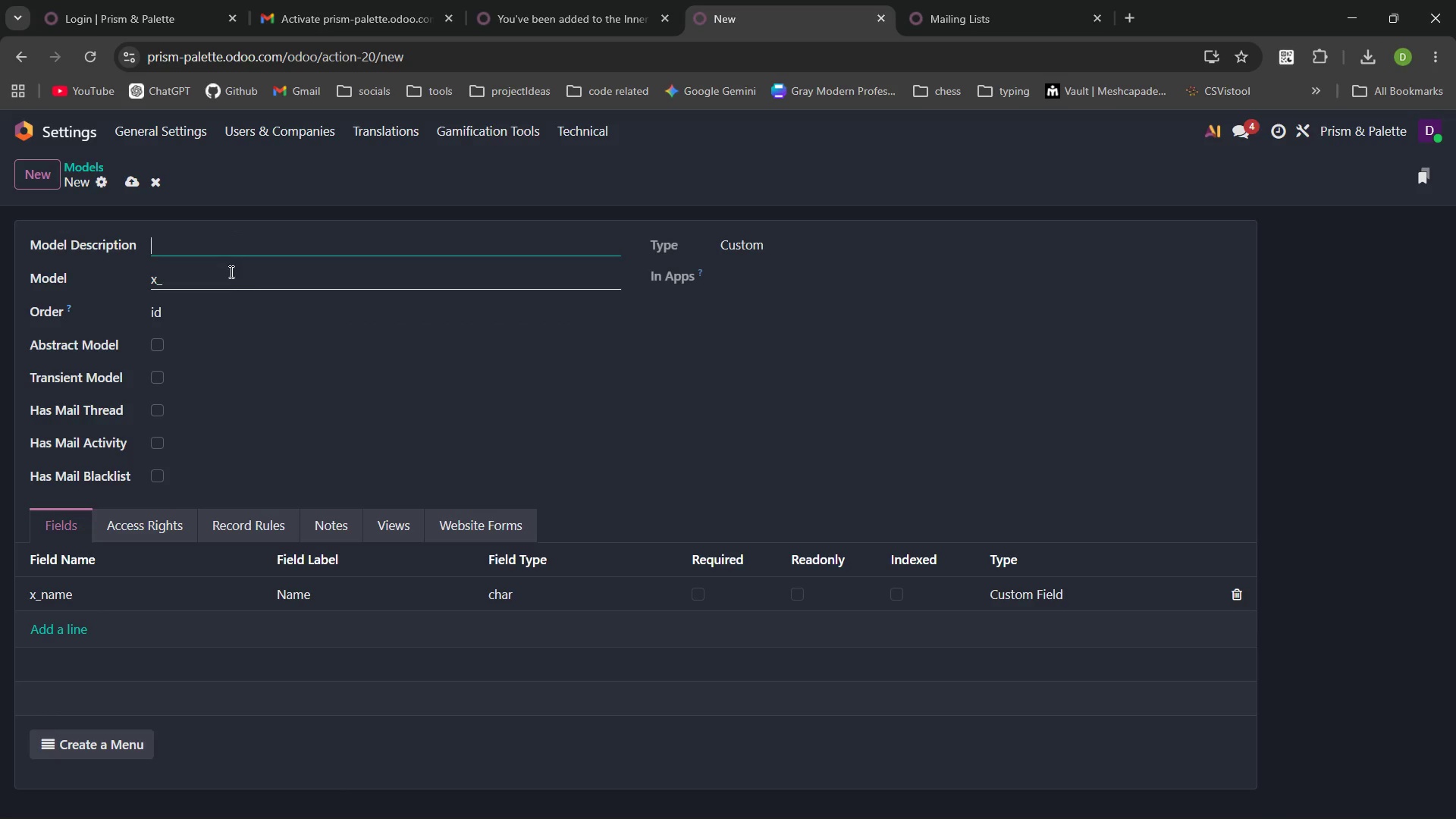 
left_click([227, 278])
 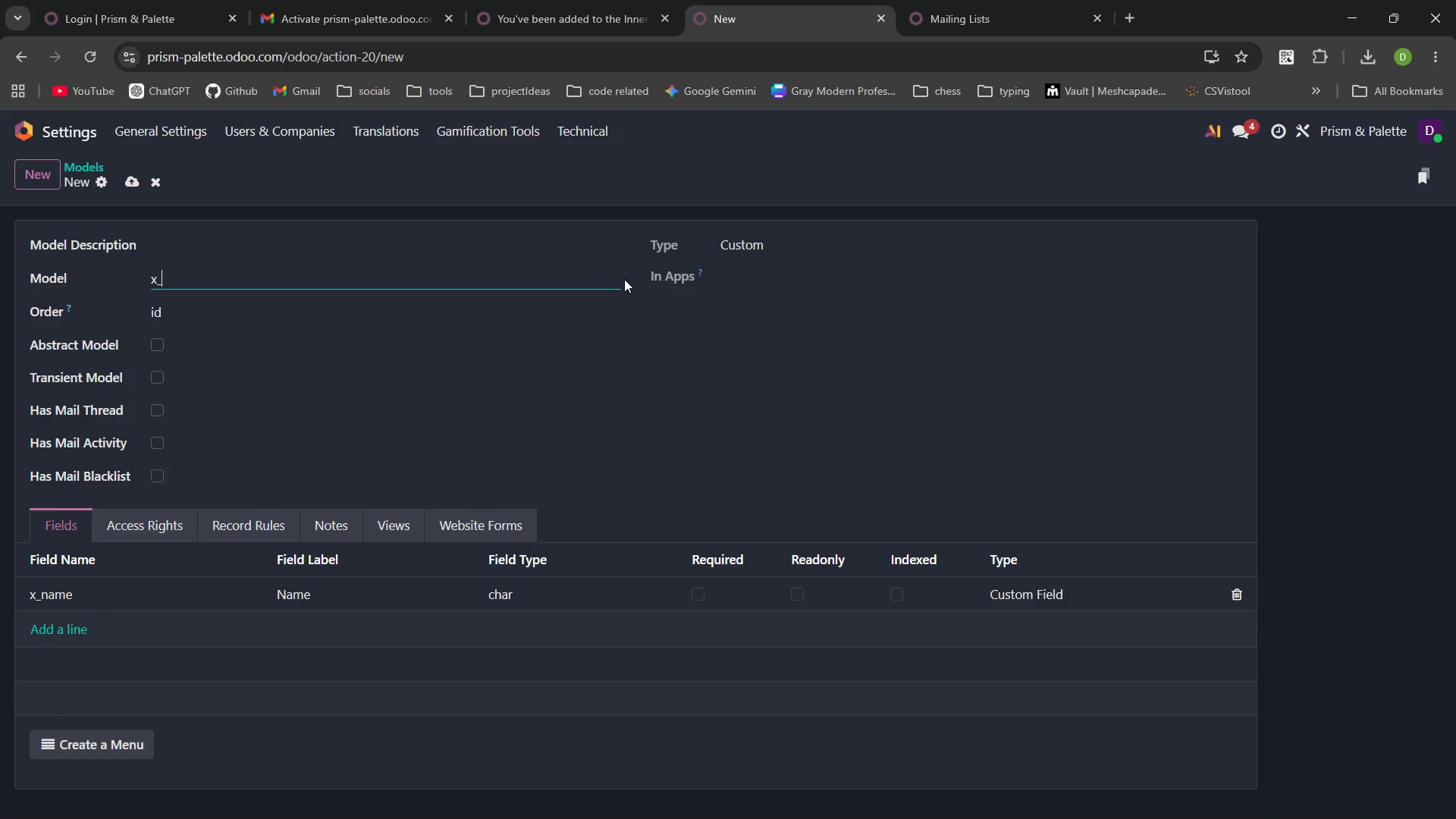 
type(lead)
 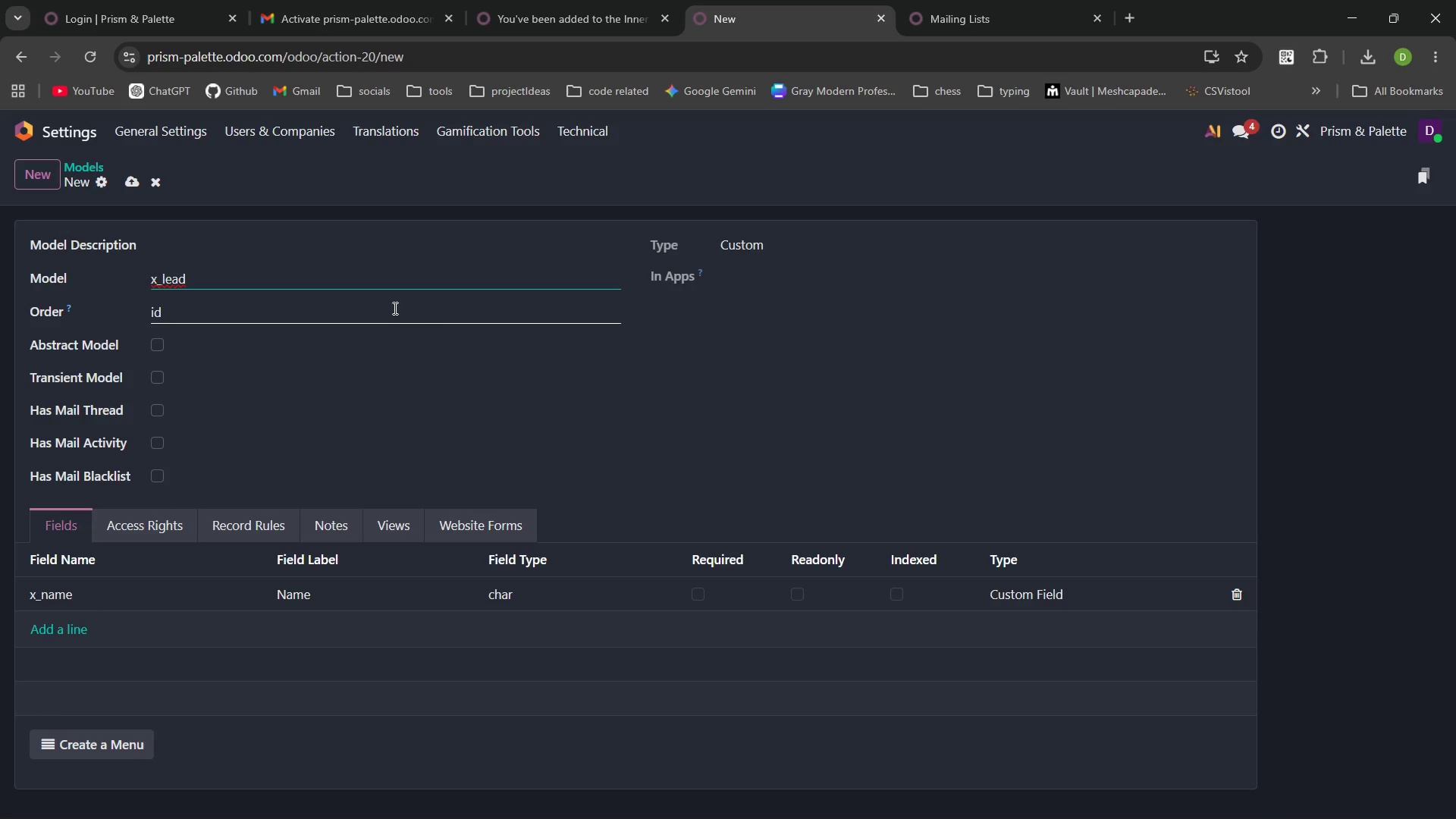 
left_click([379, 314])
 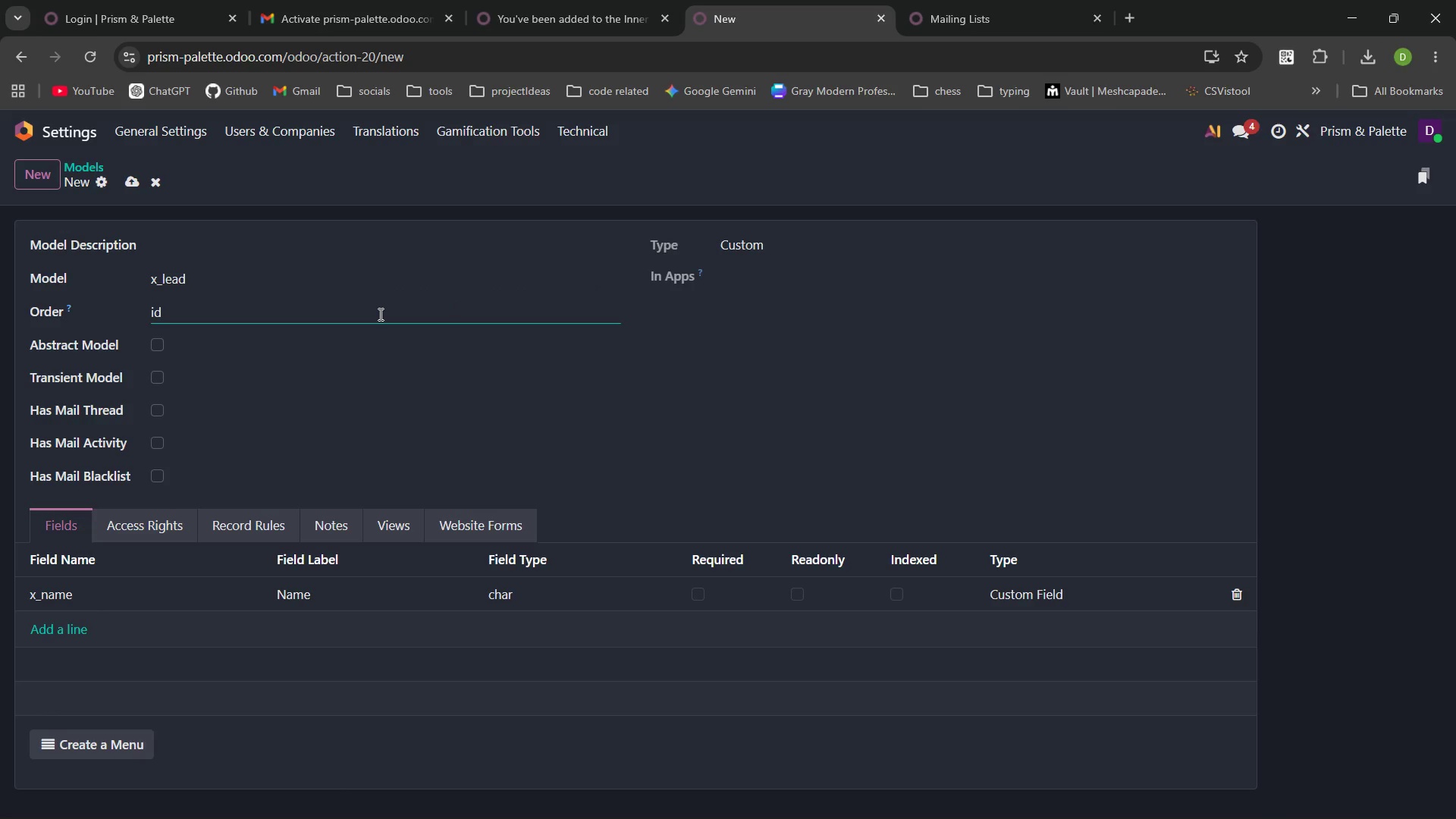 
type(Lead)
 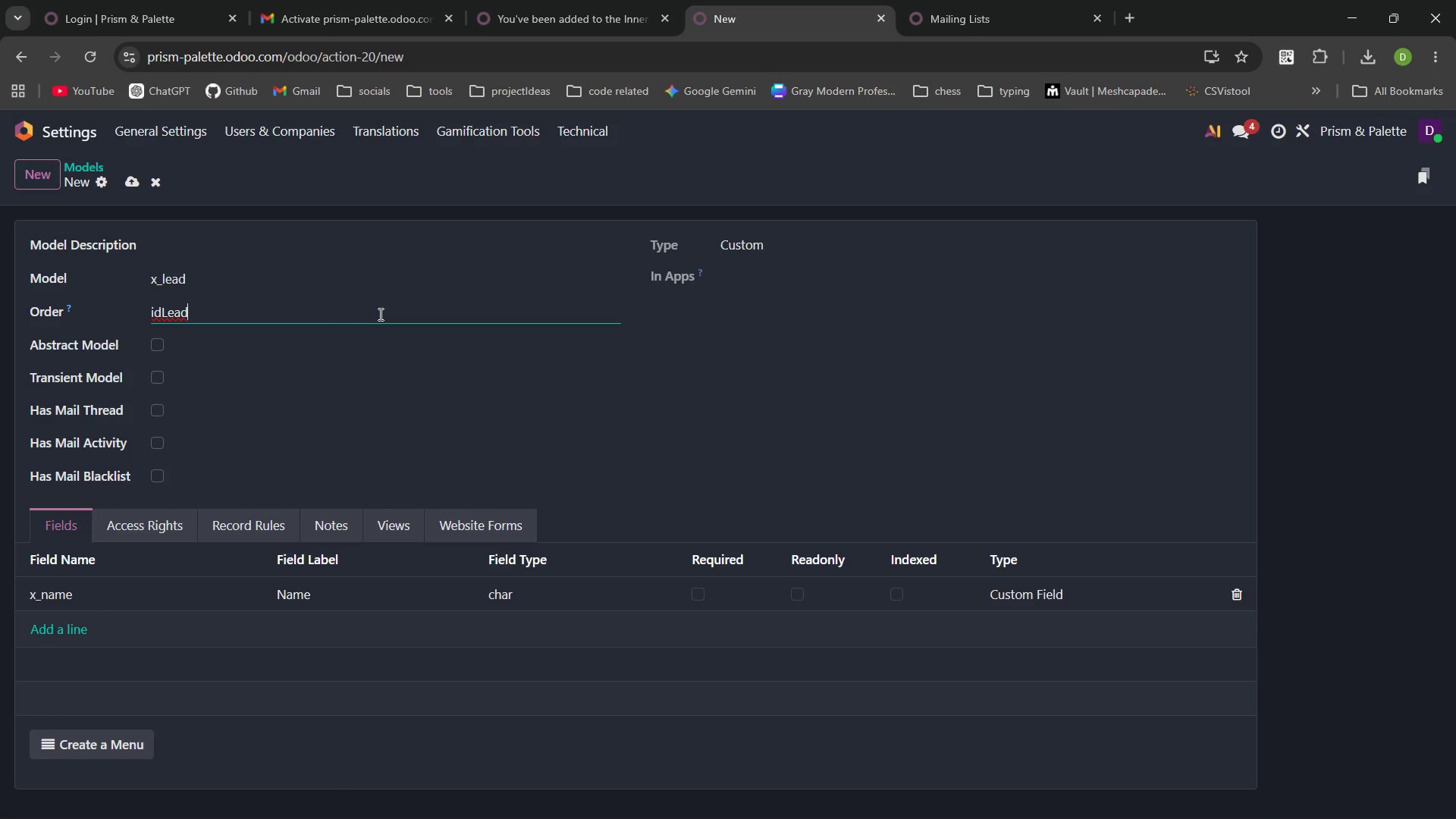 
wait(7.38)
 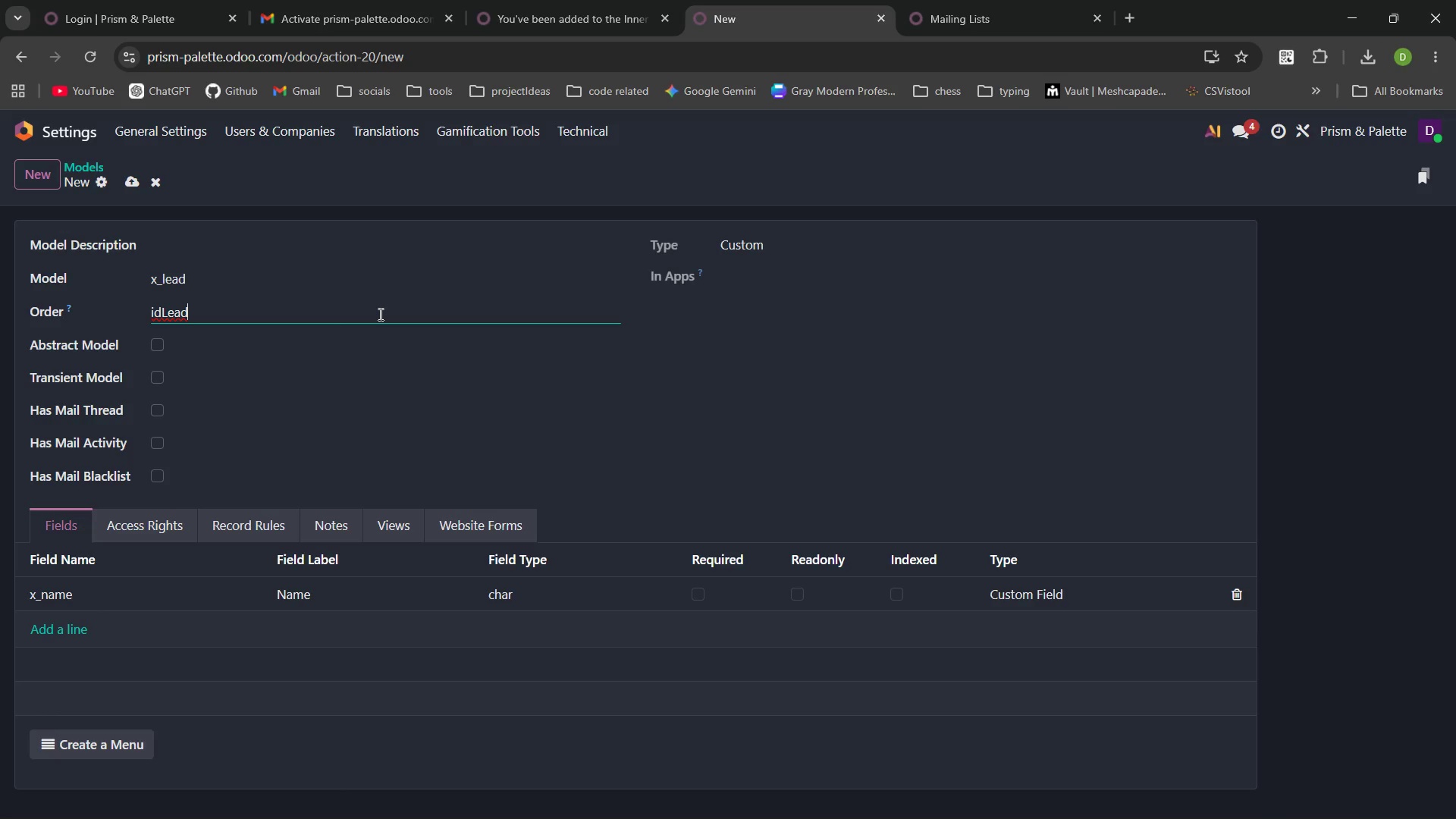 
key(Backspace)
 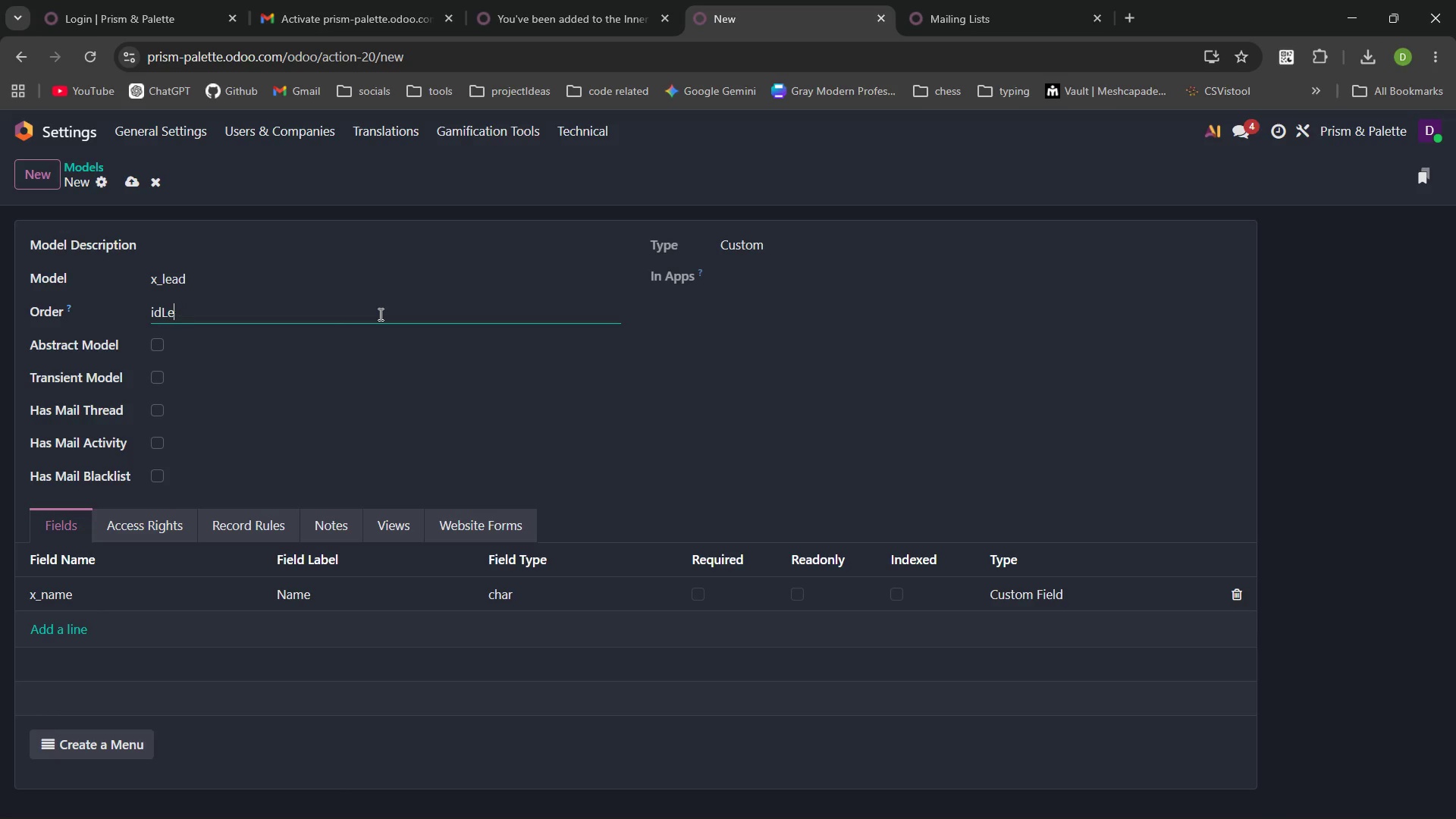 
key(Backspace)
 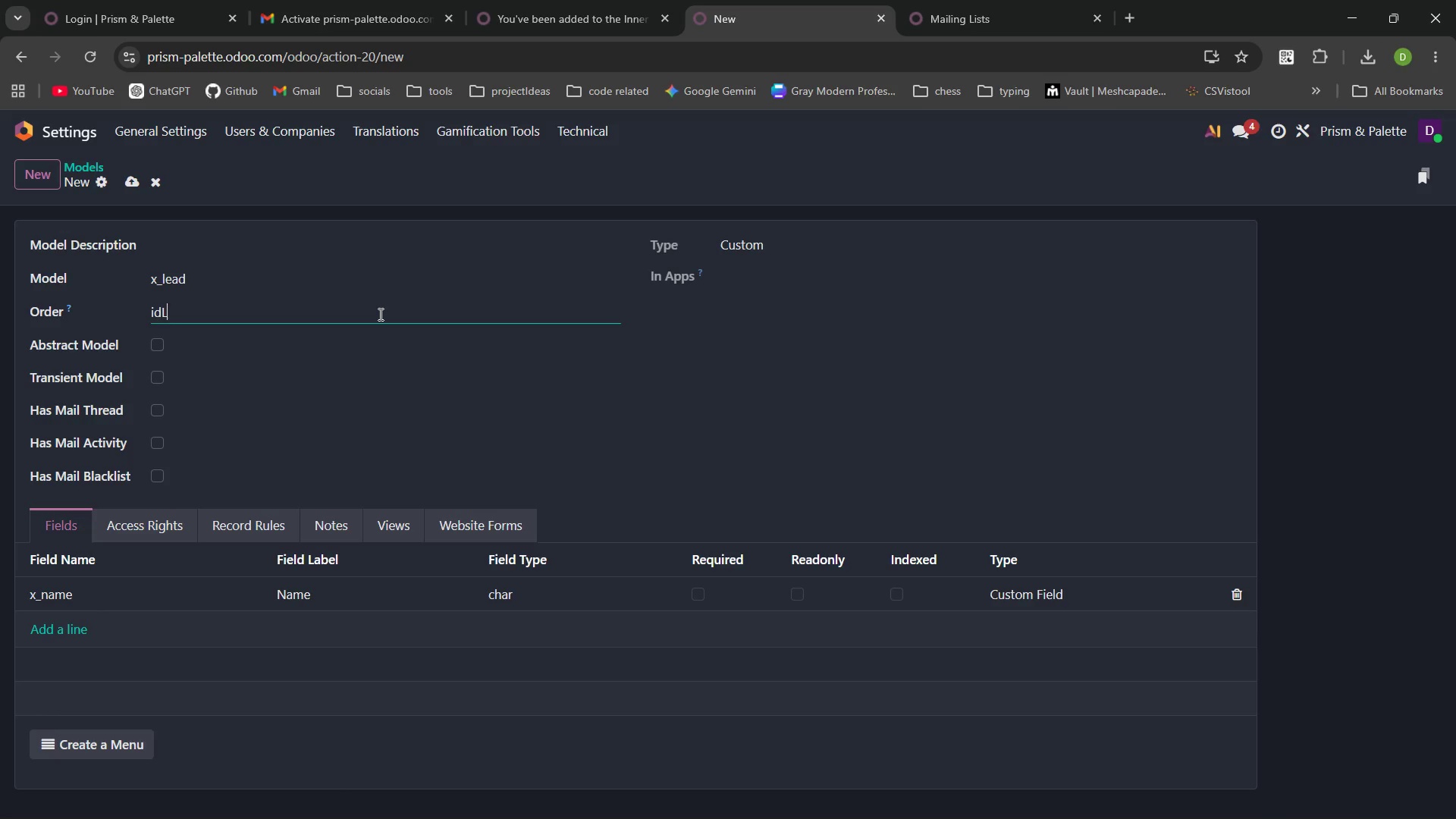 
key(Backspace)
 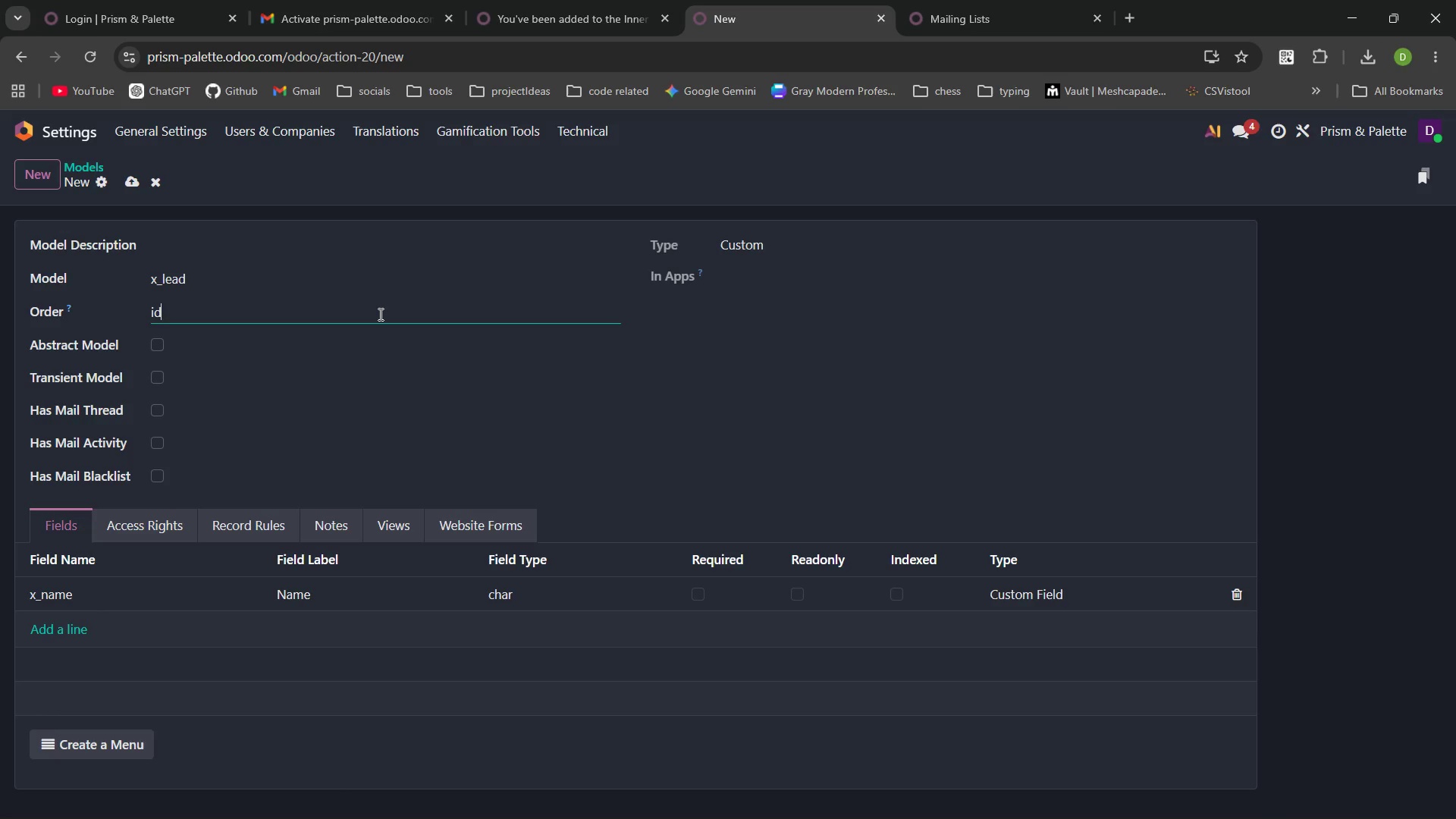 
key(Backspace)
 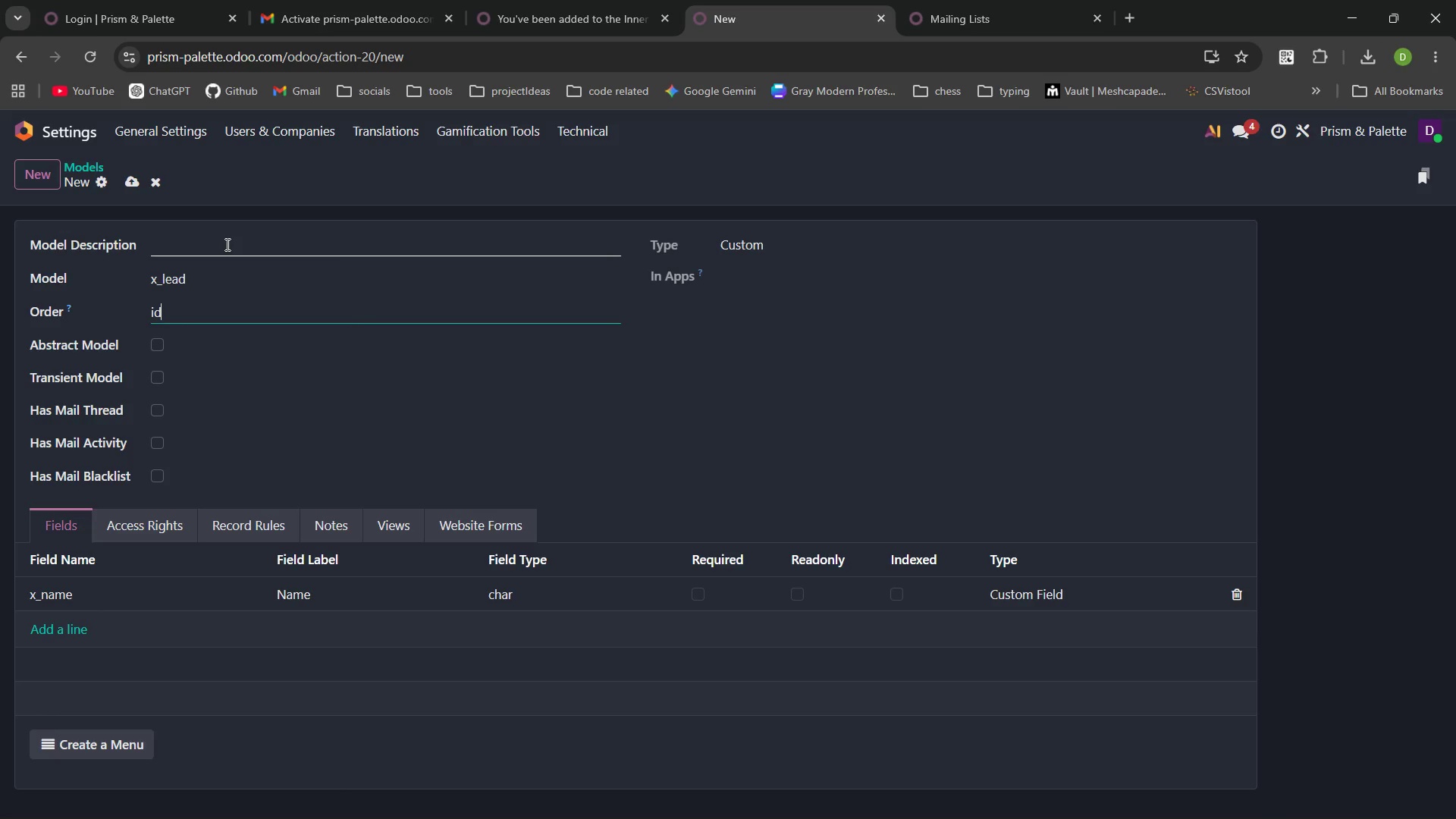 
key(Control+Z)
 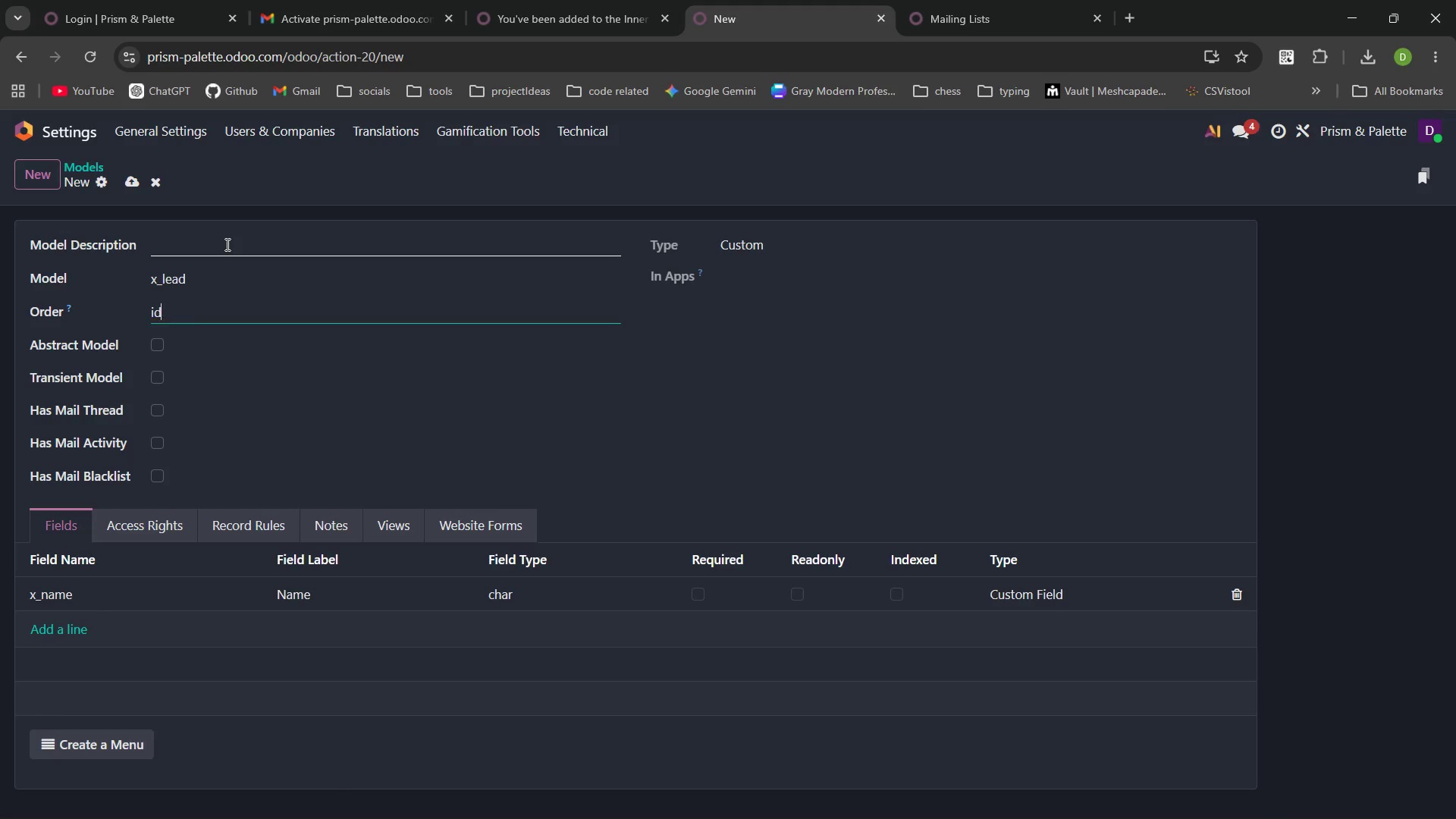 
key(Control+Z)
 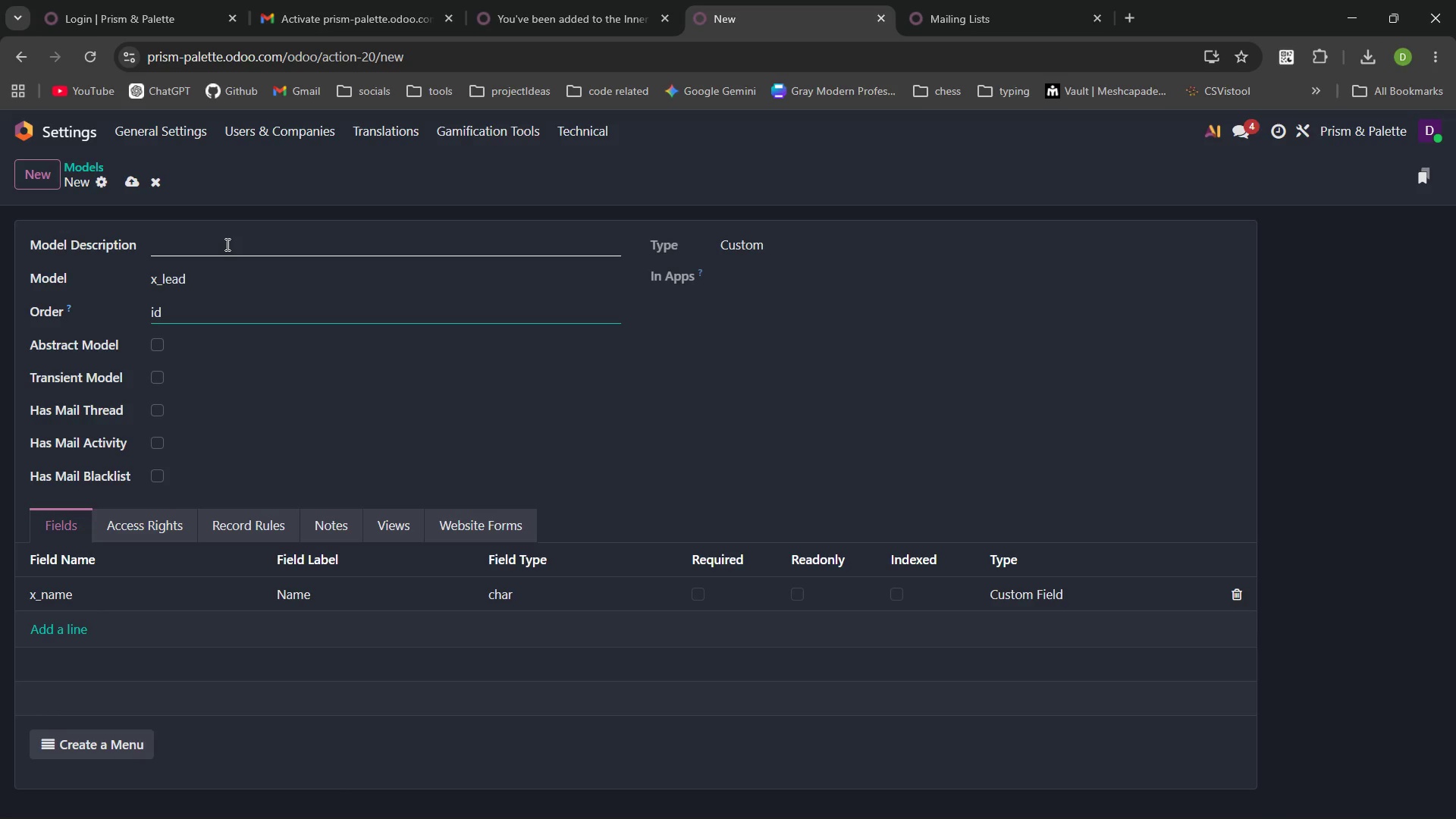 
key(Control+Z)
 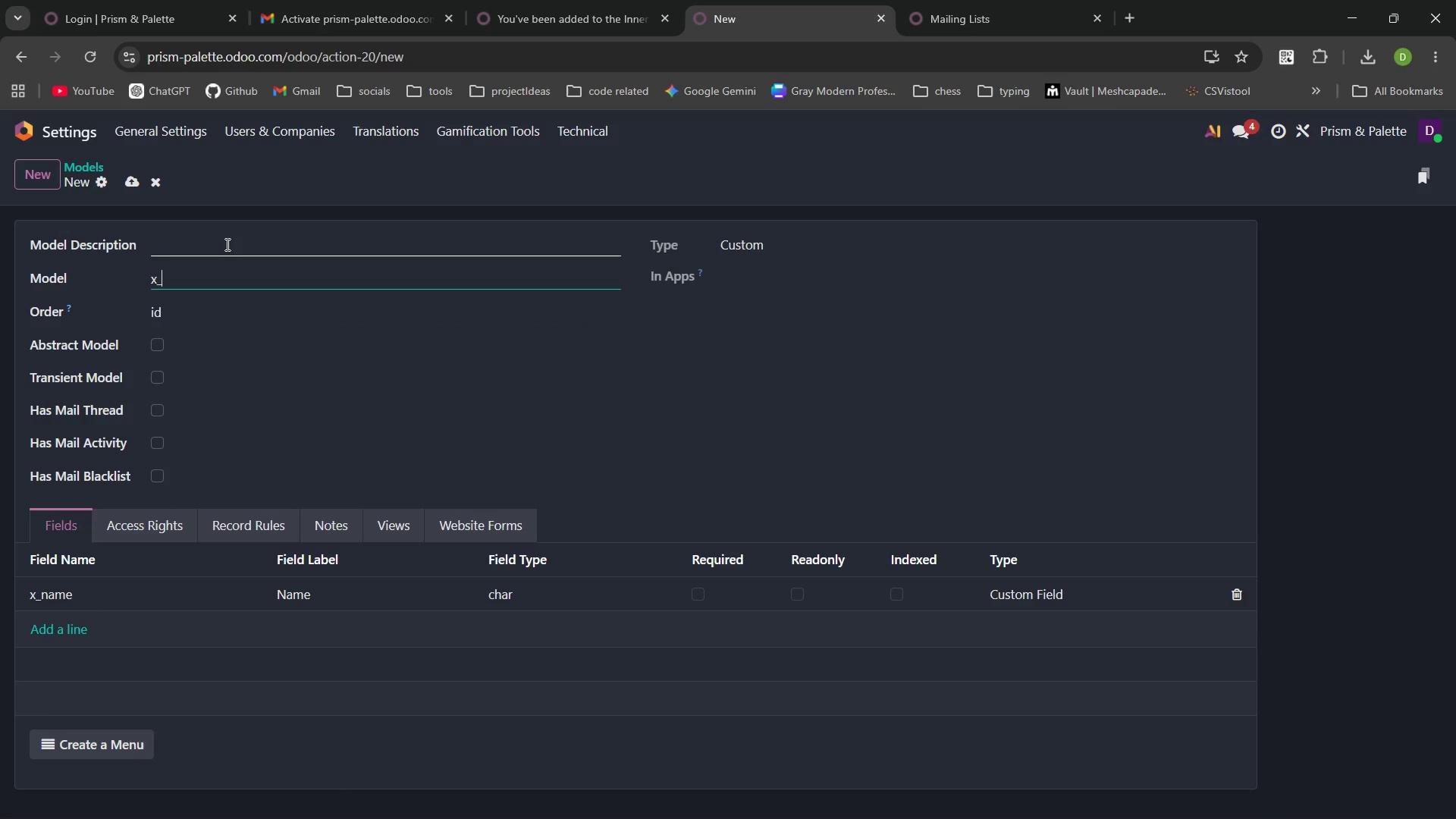 
key(Control+ControlLeft)
 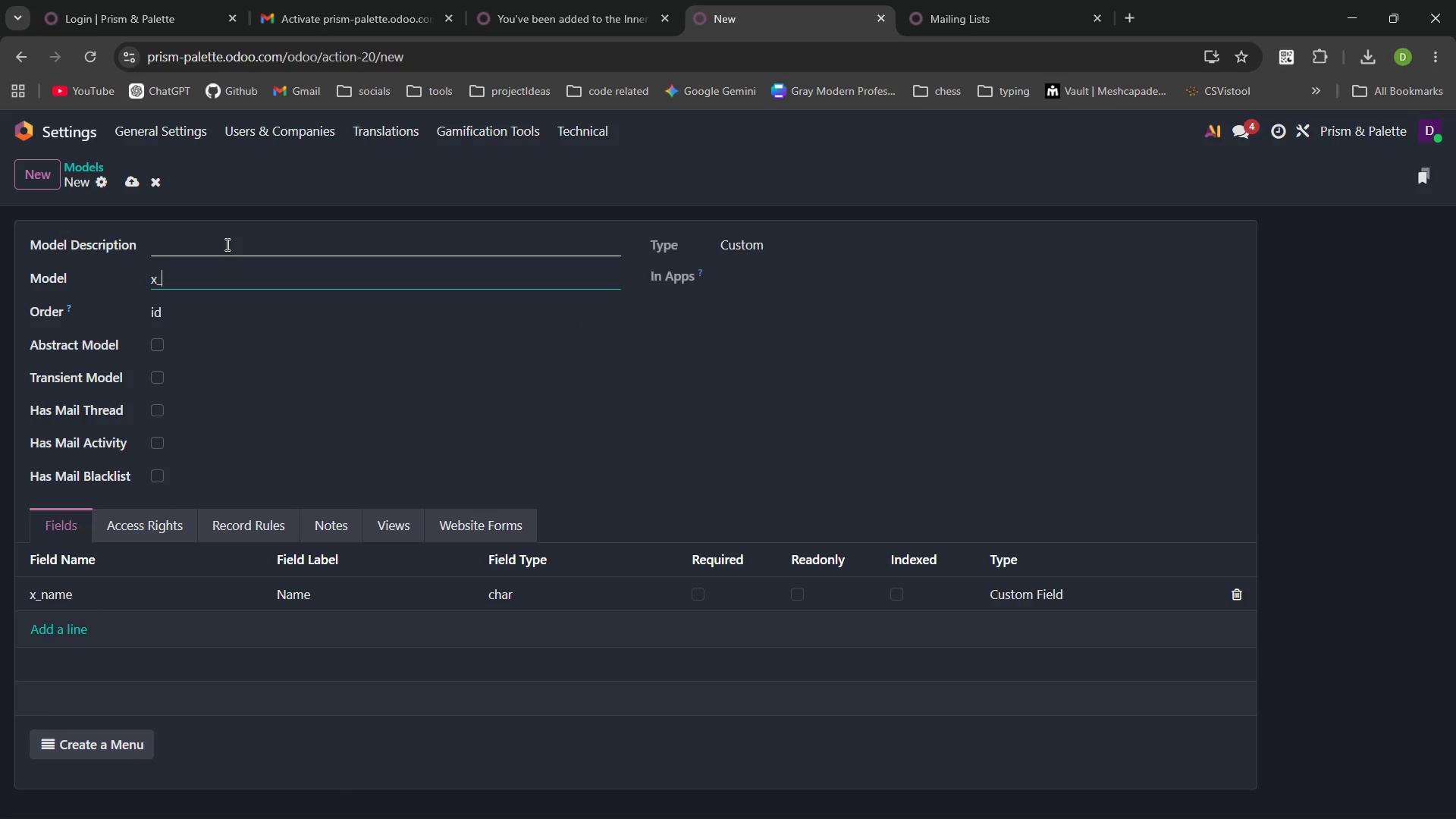 
key(Control+Y)
 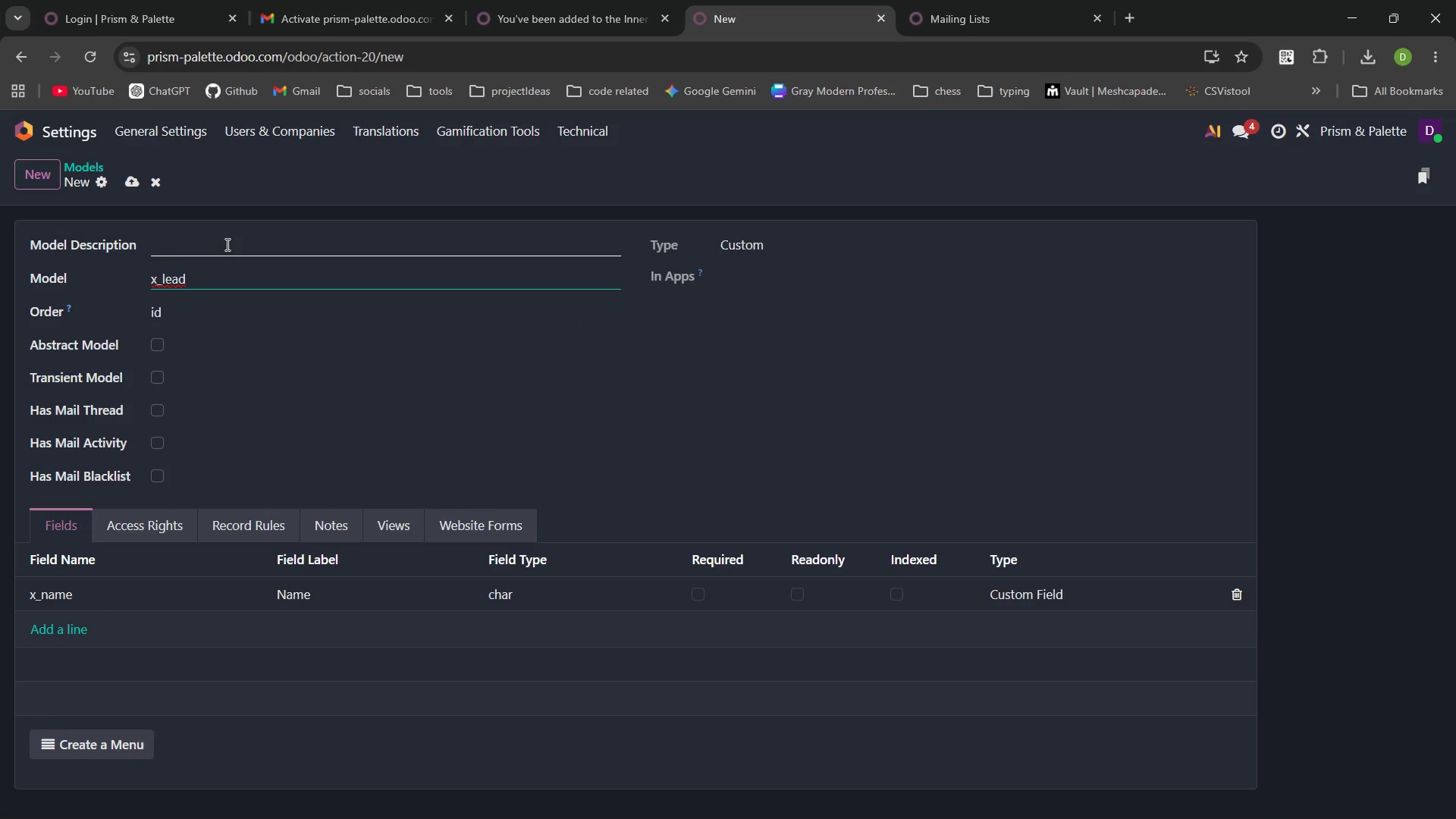 
left_click([226, 244])
 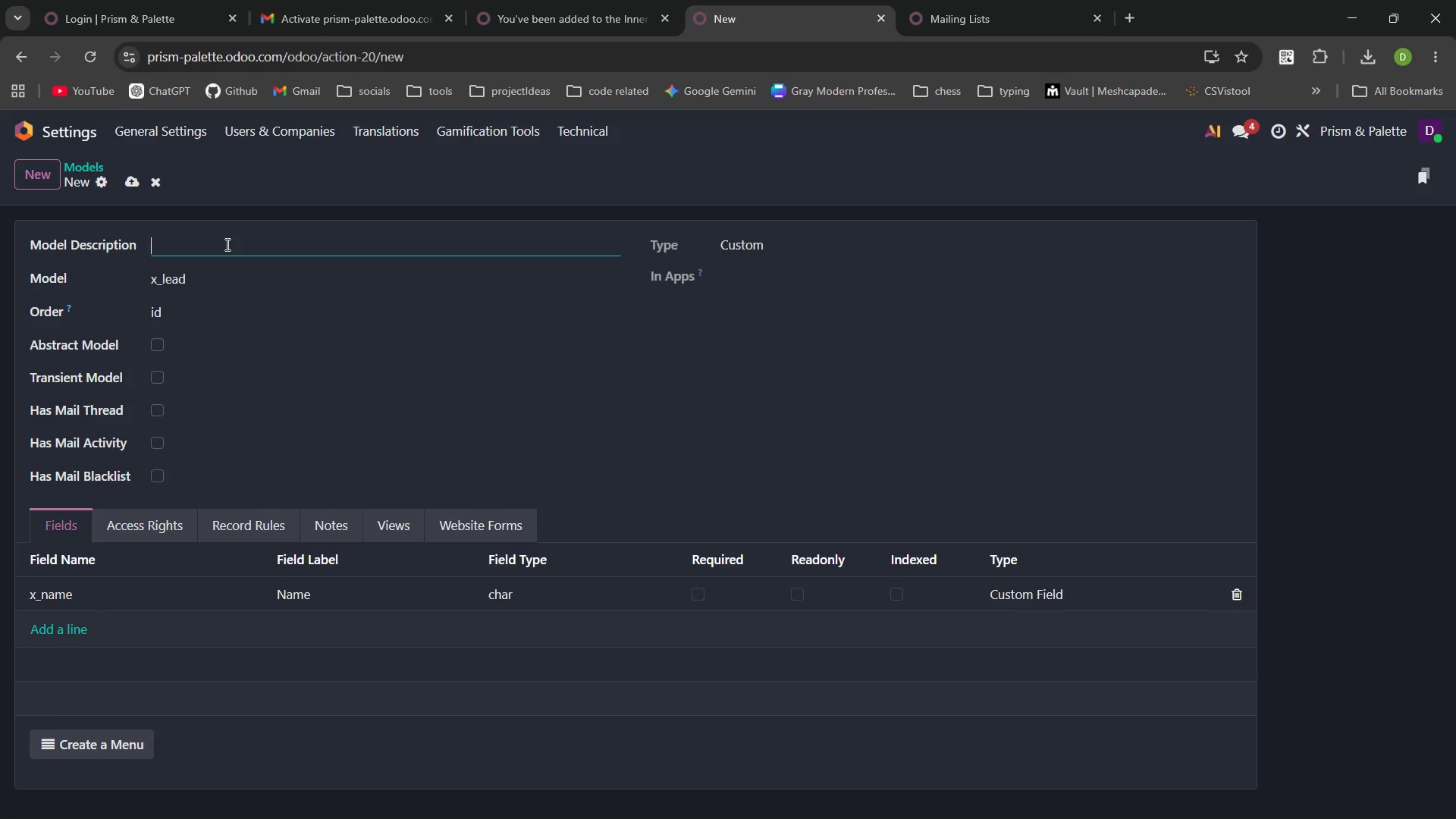 
wait(14.83)
 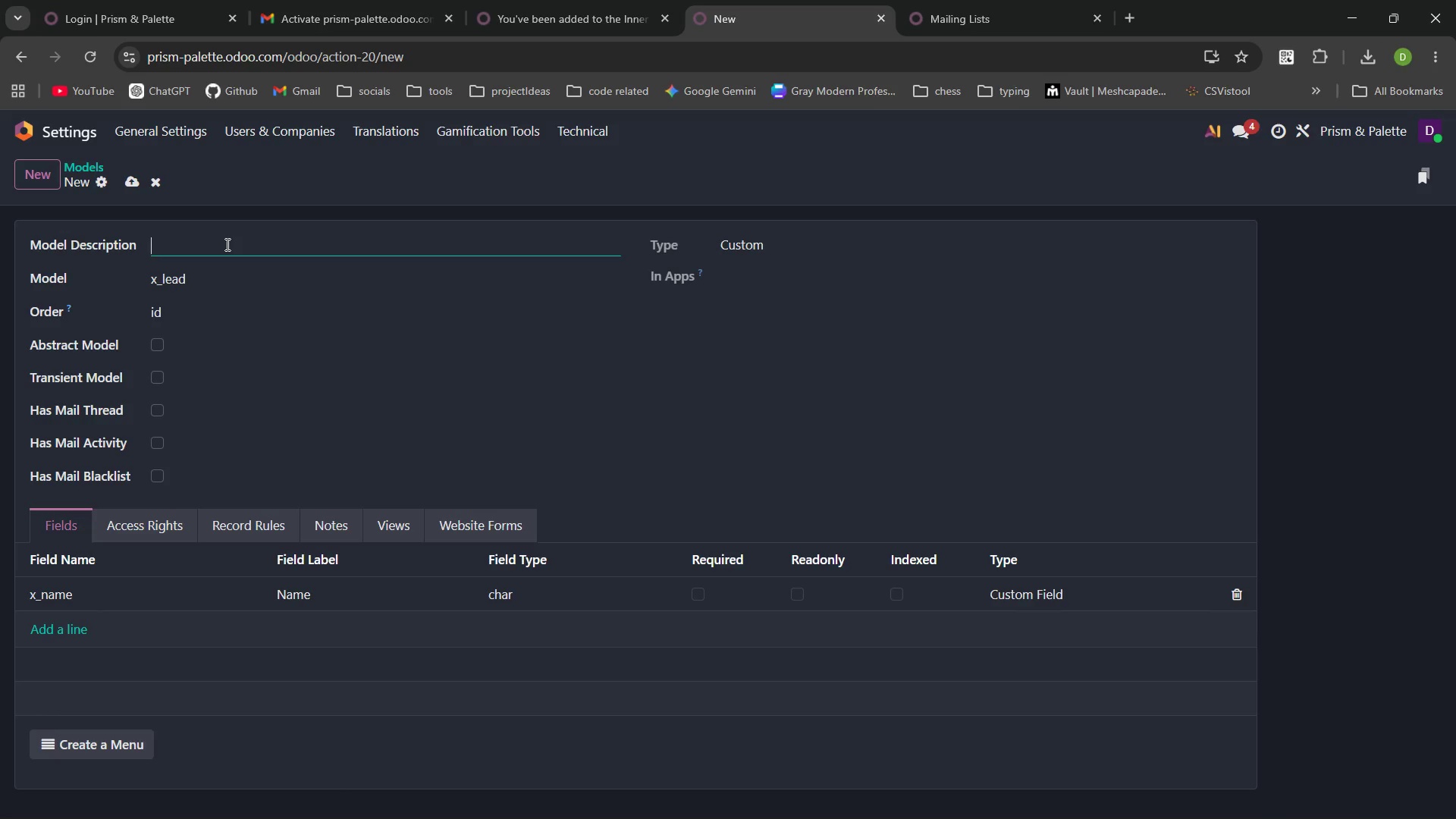 
type(Lead/Opportunity)
 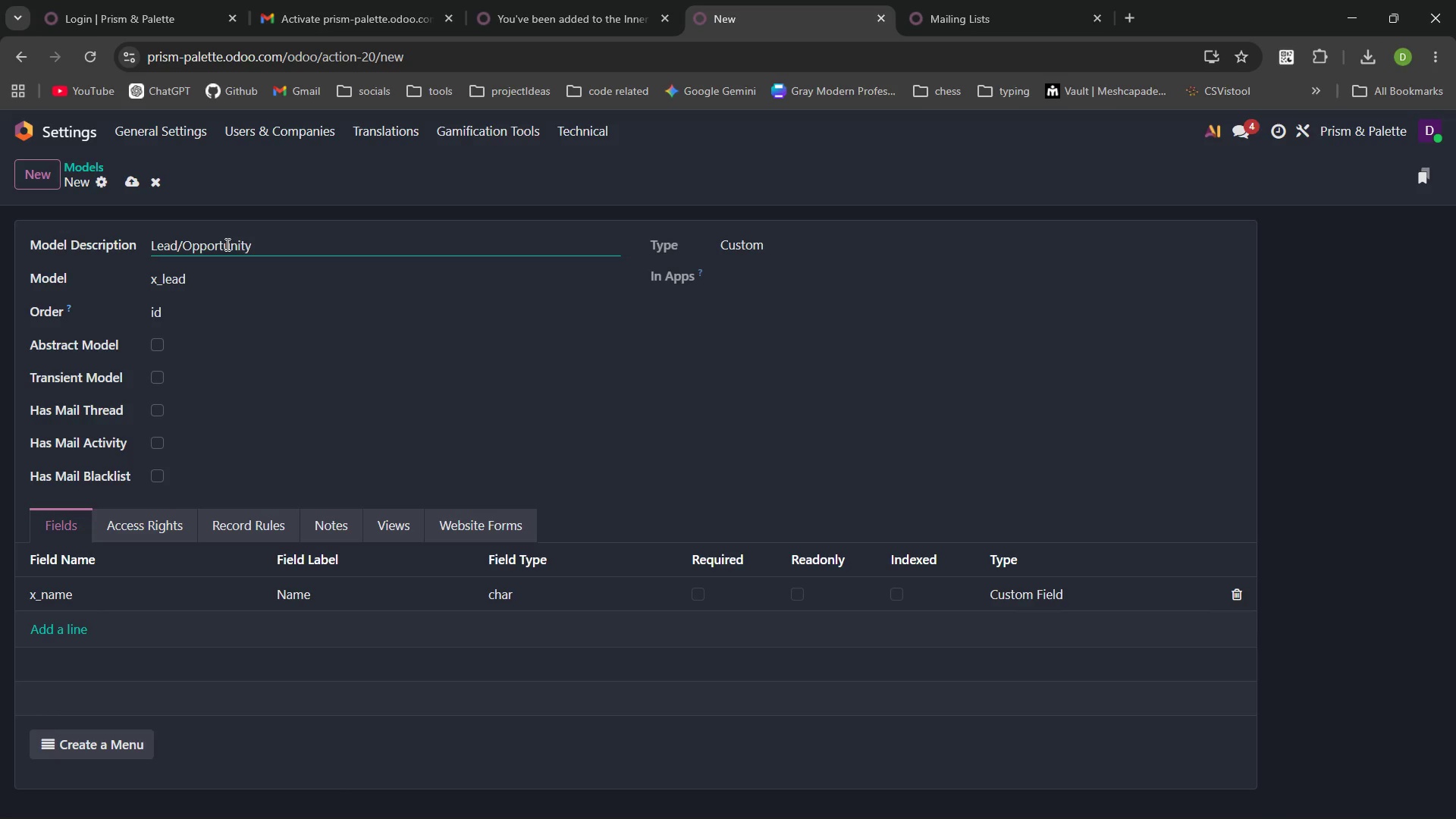 
left_click([773, 241])
 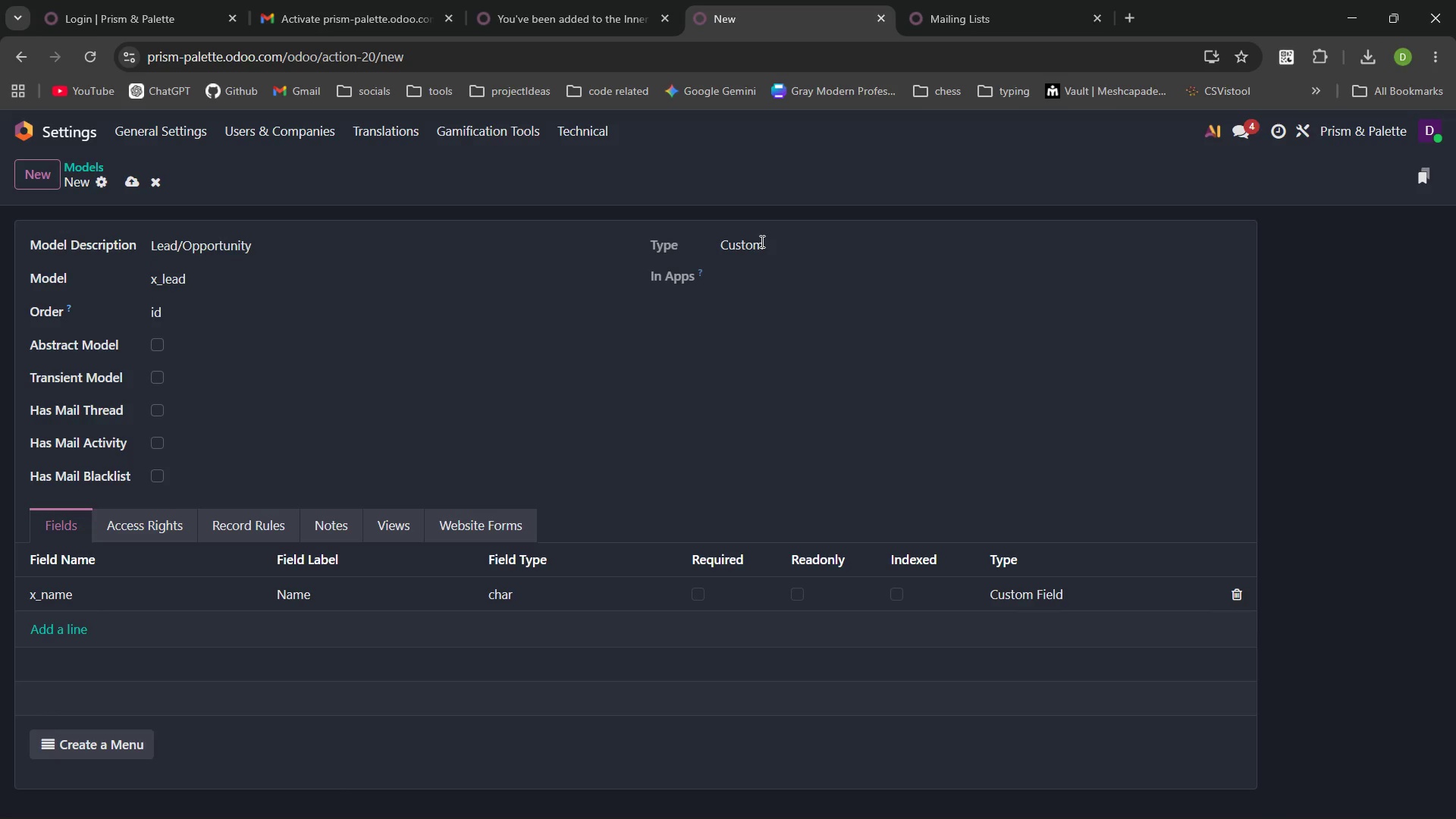 
double_click([761, 241])
 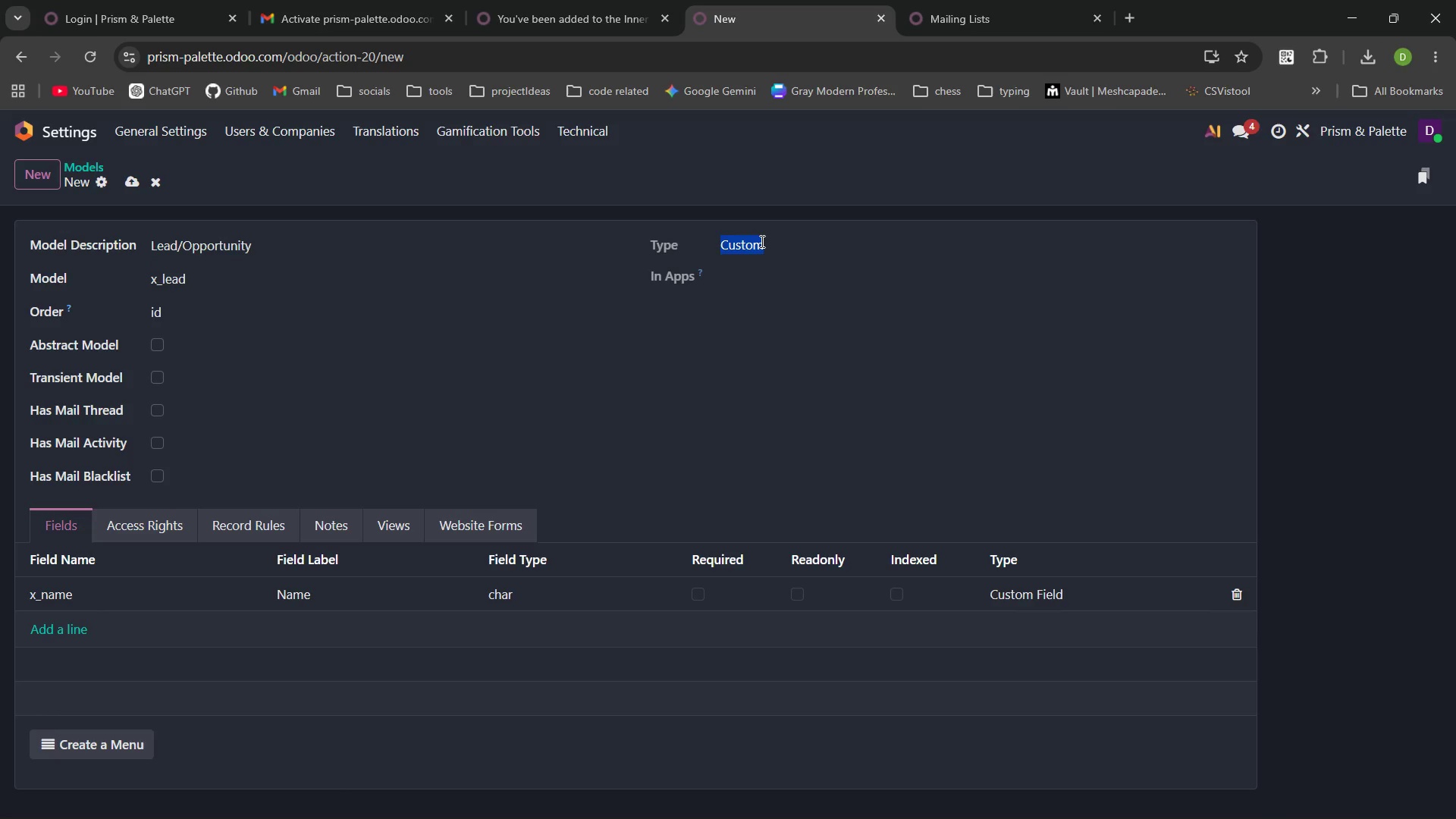 
triple_click([761, 241])
 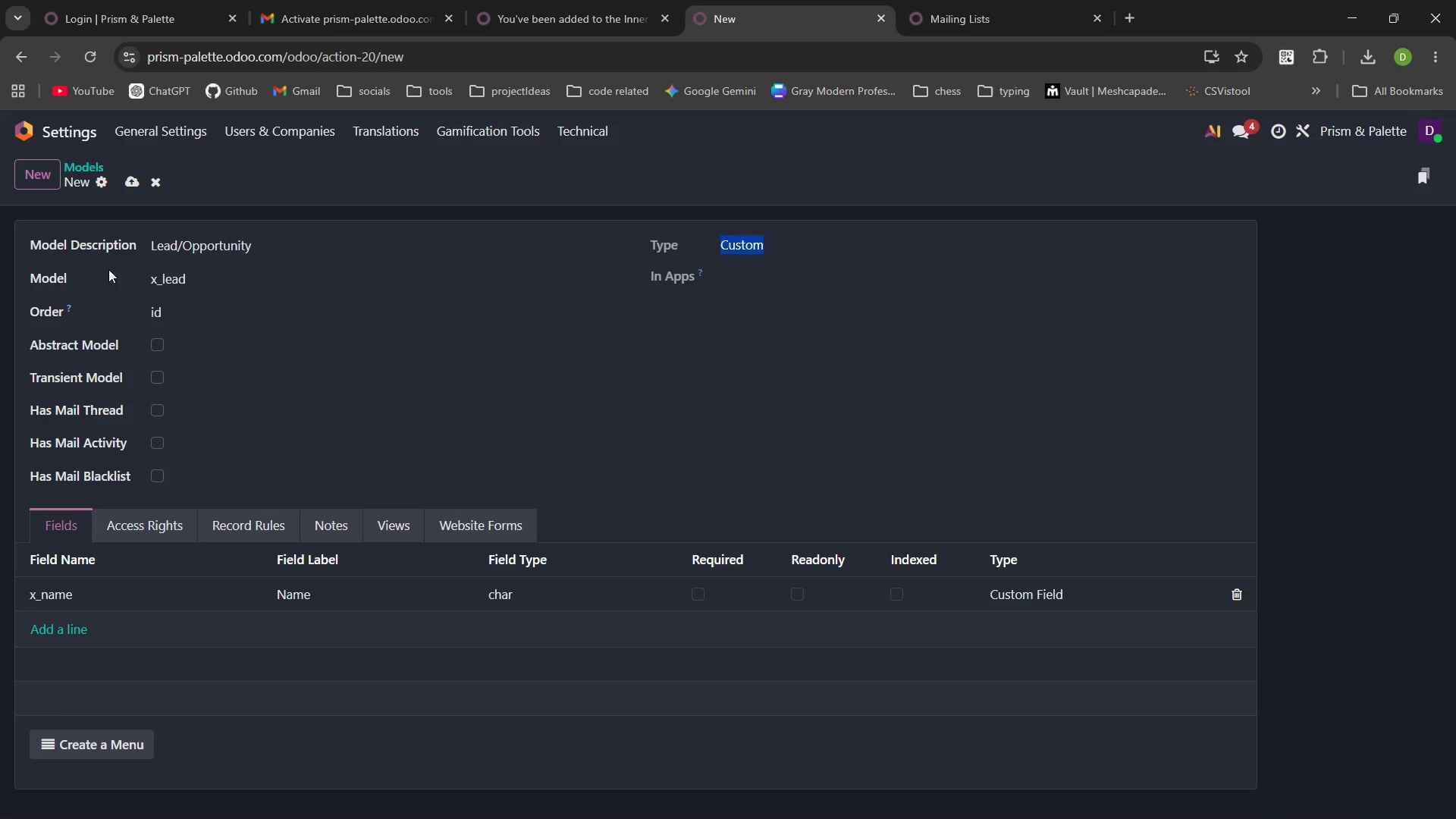 
left_click([129, 183])
 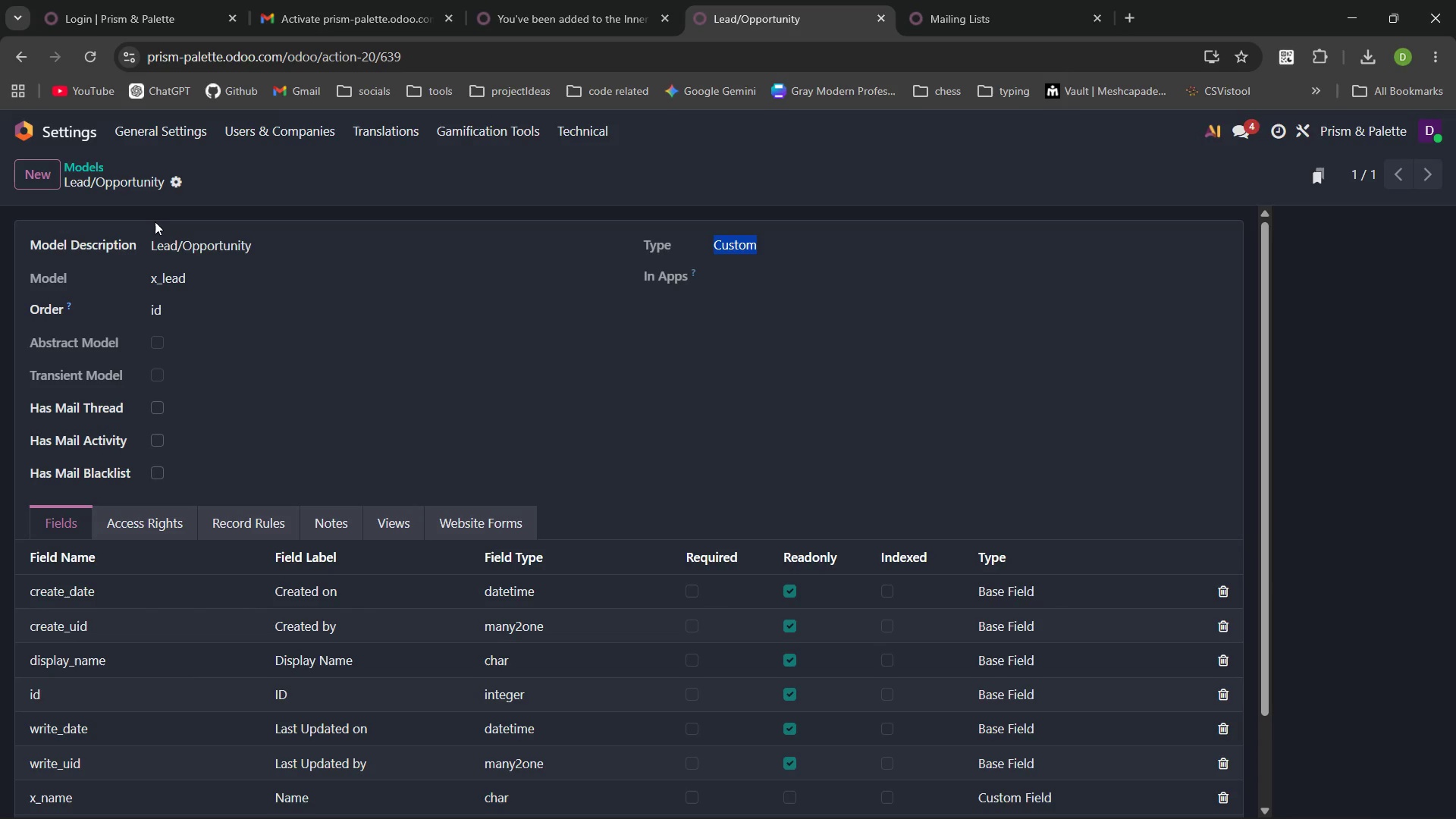 
wait(5.59)
 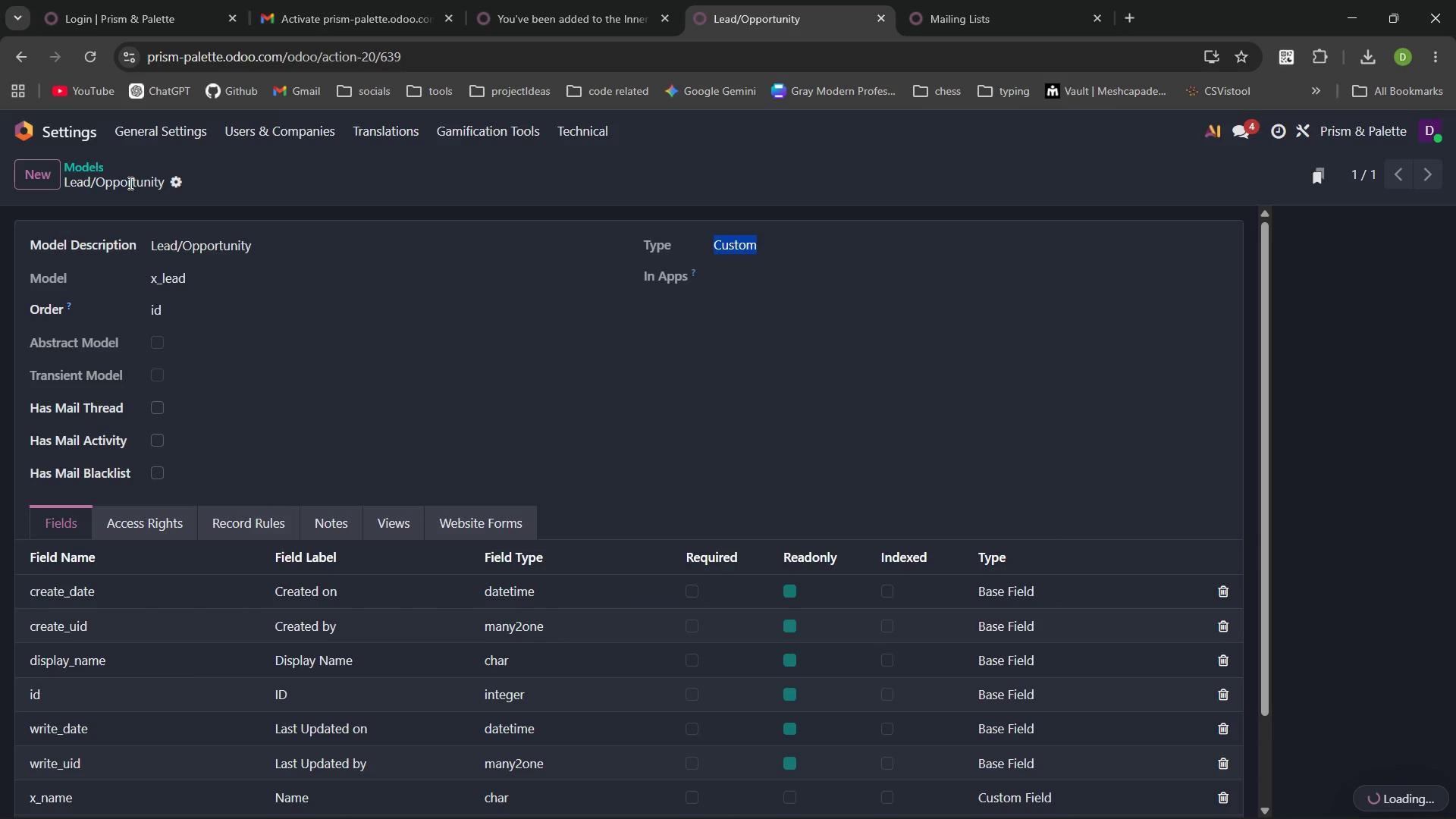 
mouse_move([102, 152])
 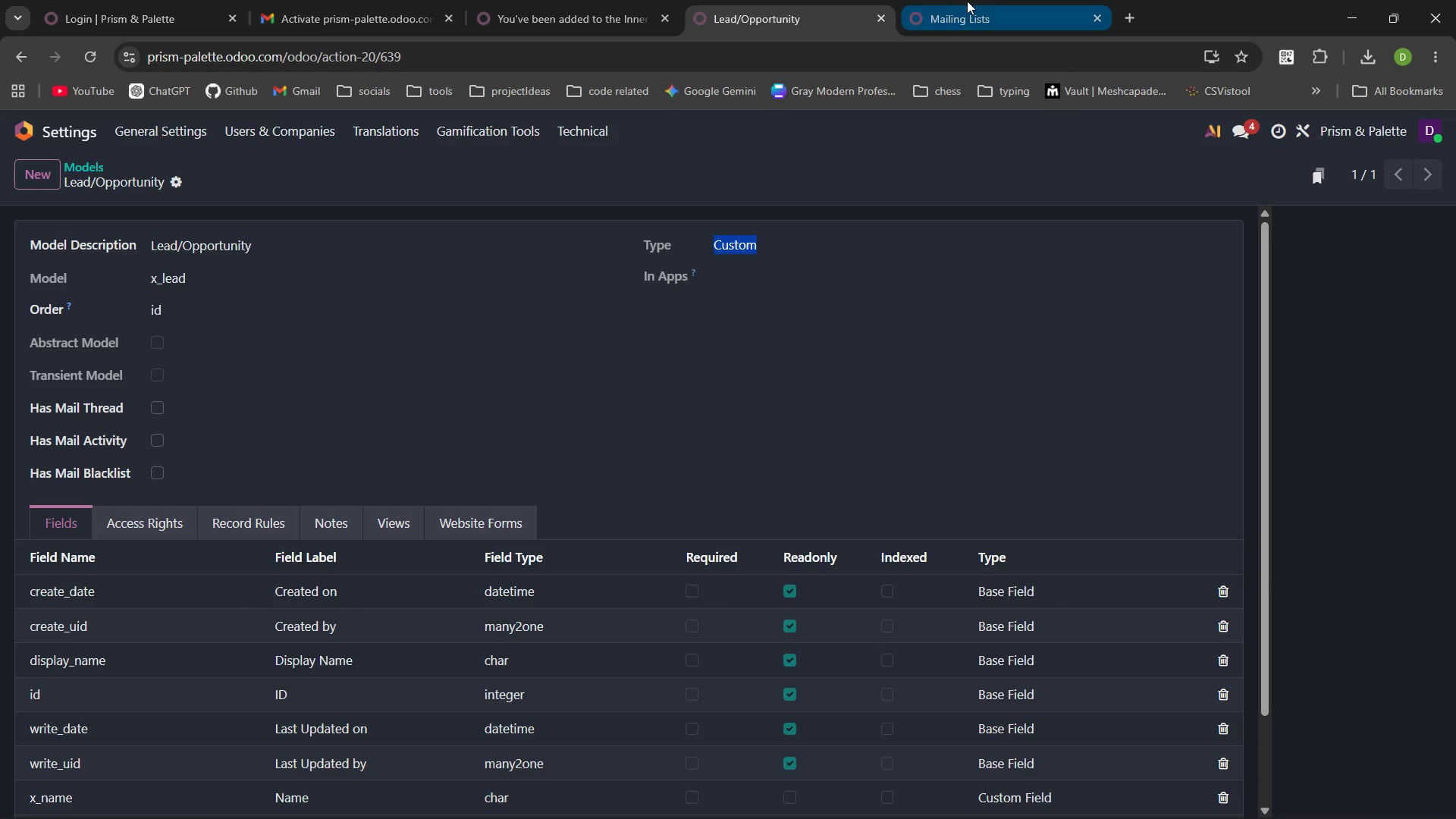 
left_click([967, 1])
 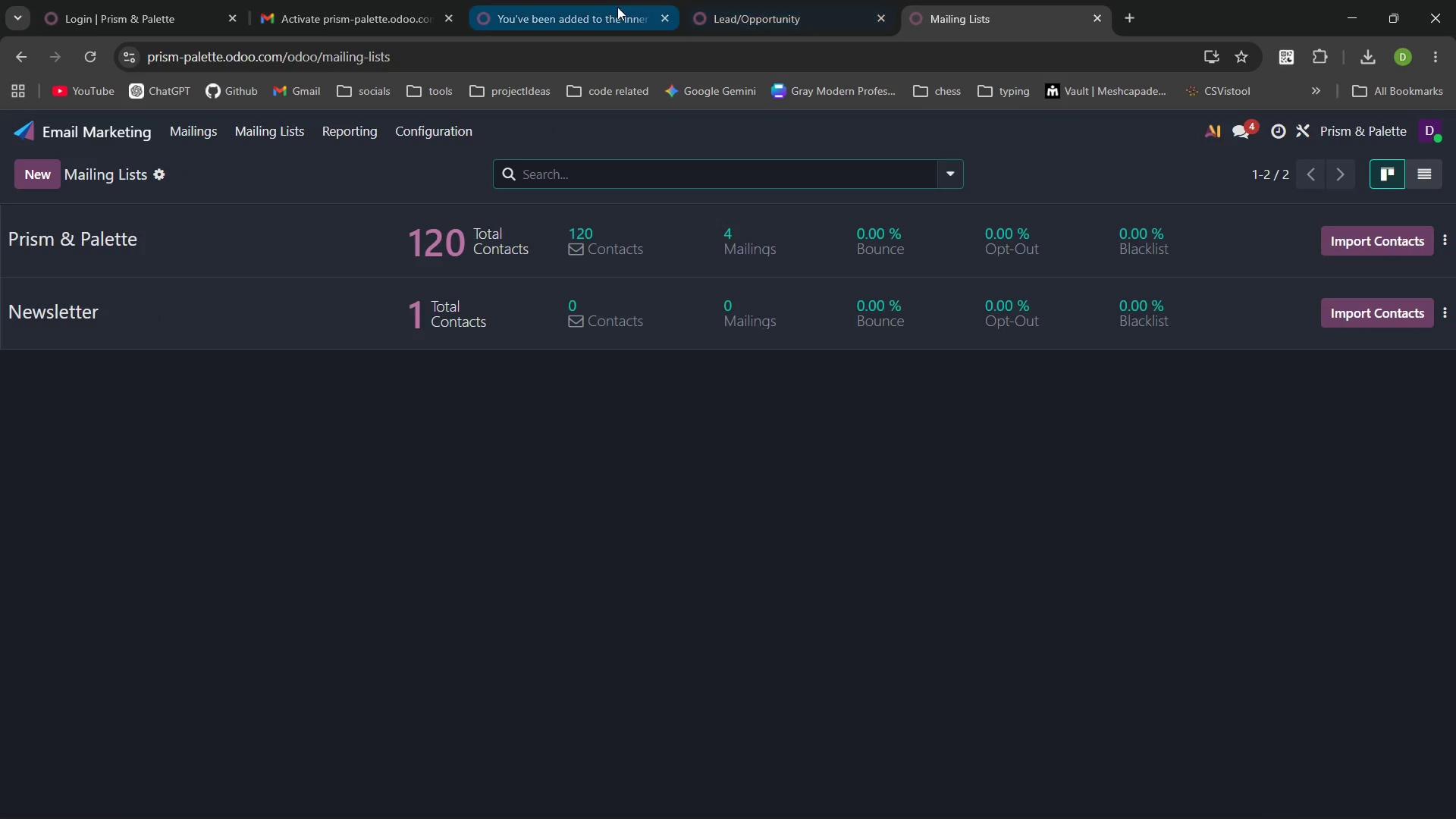 
left_click([617, 7])
 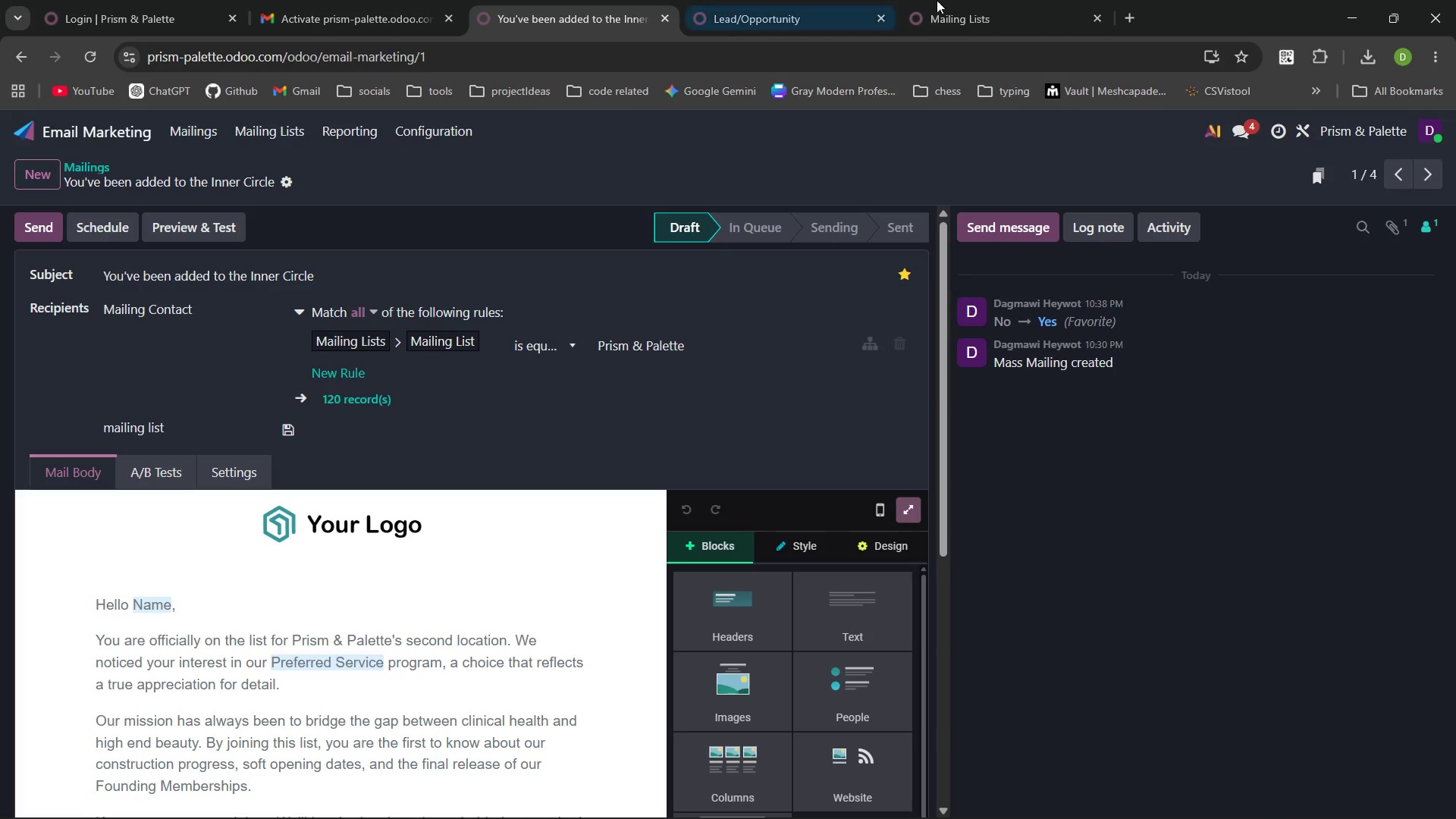 
left_click([752, 25])
 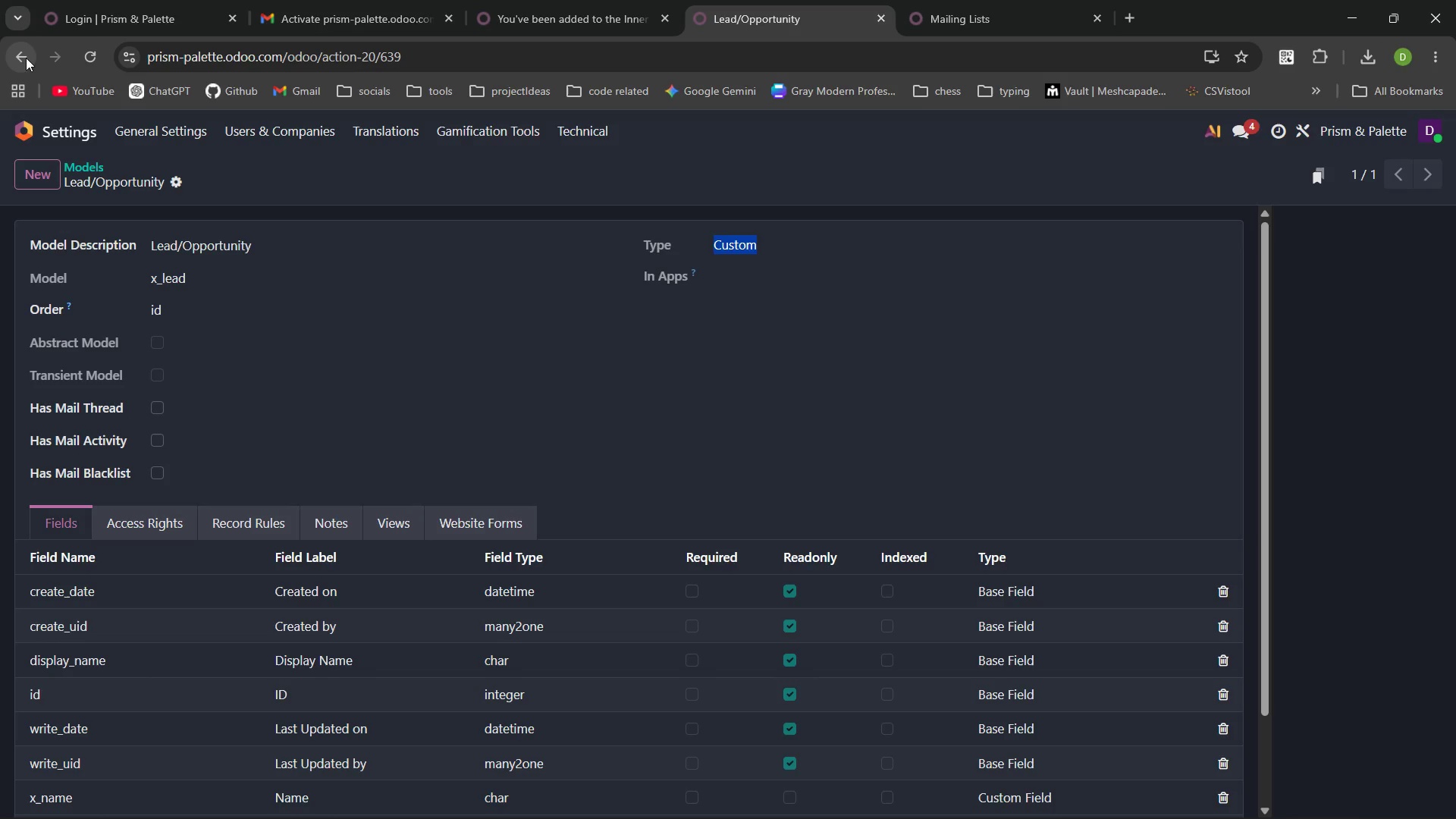 
left_click([26, 57])
 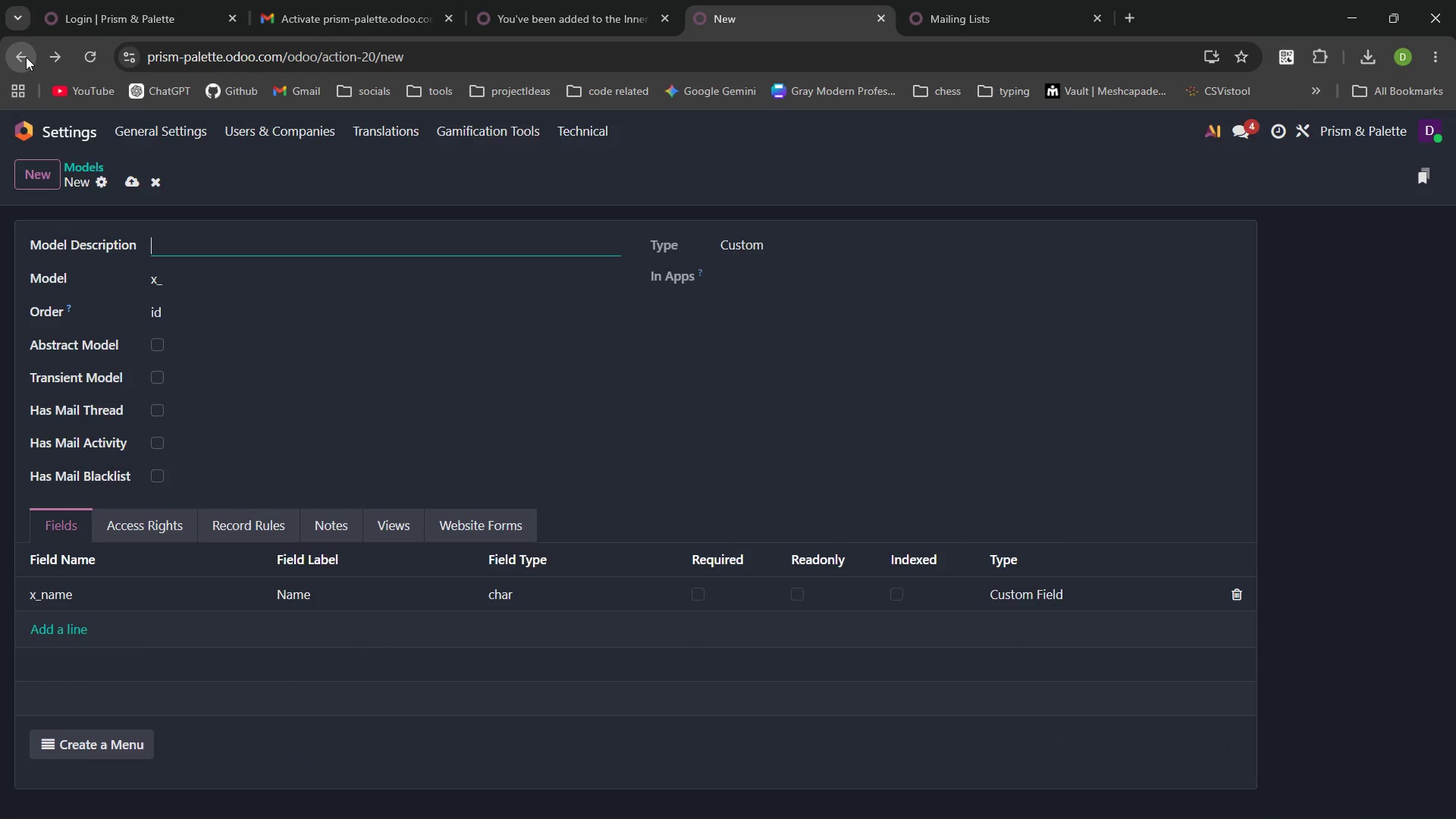 
left_click([26, 57])
 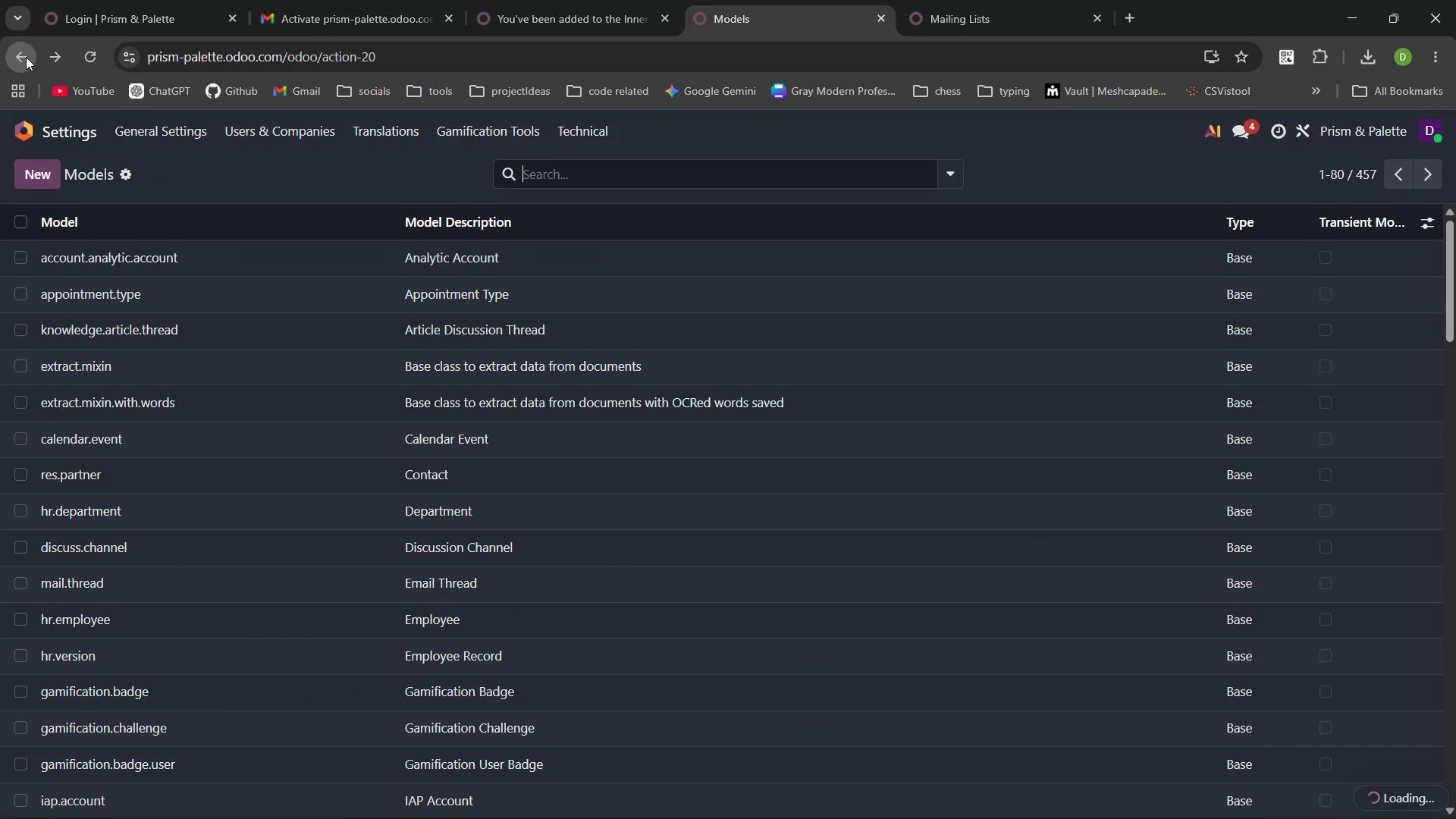 
left_click([26, 57])
 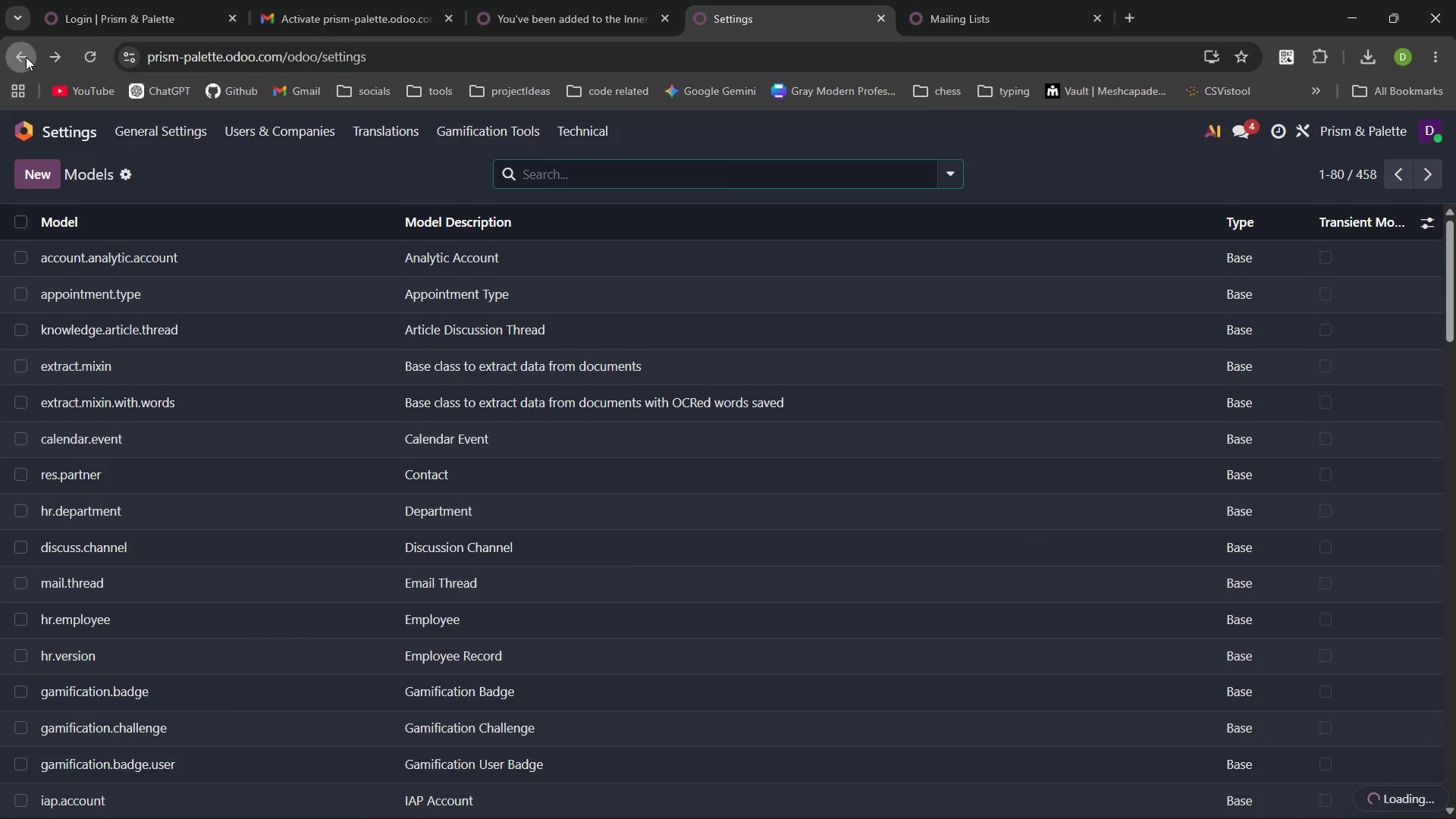 
double_click([26, 57])
 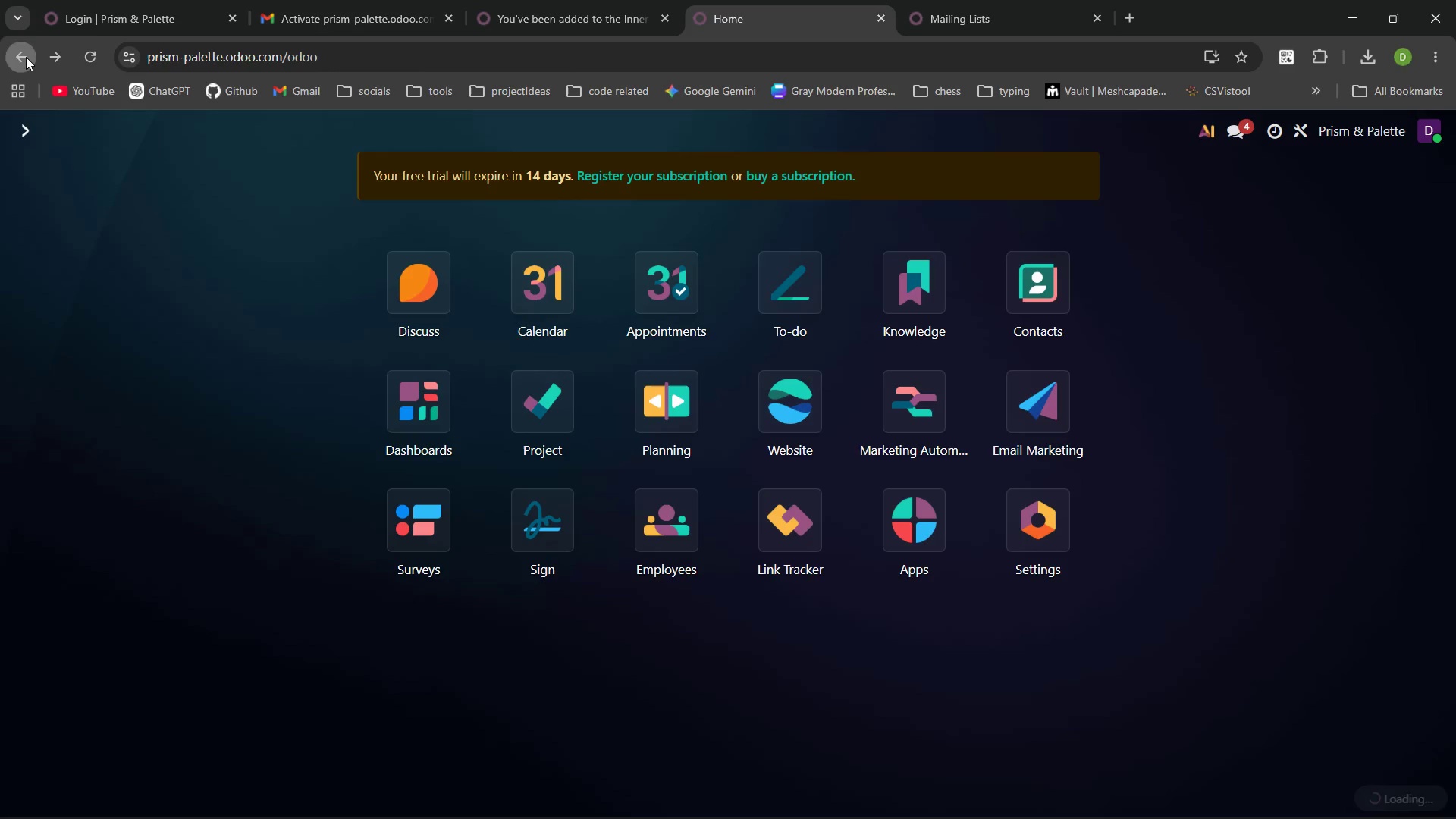 
triple_click([26, 57])
 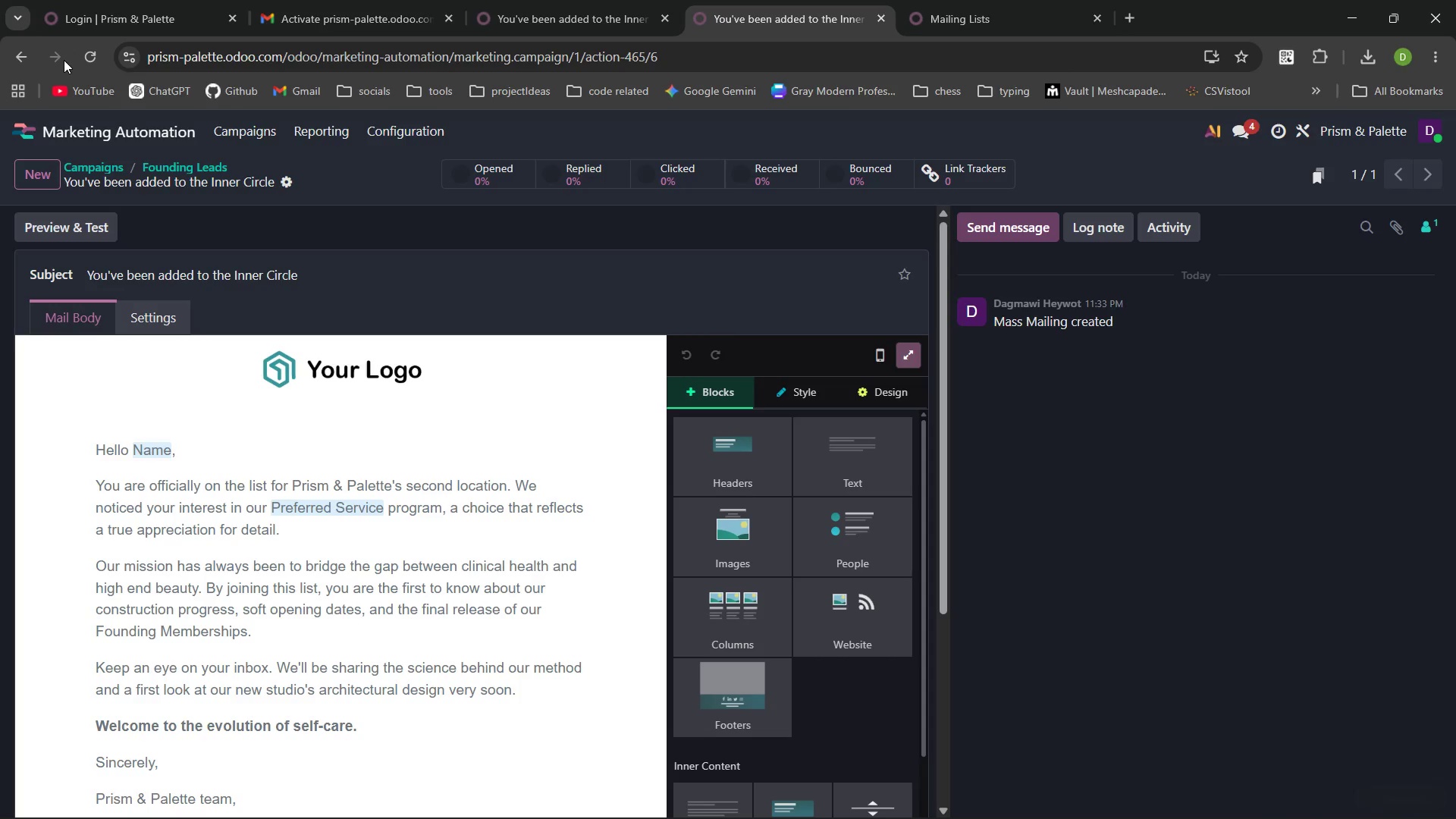 
left_click([57, 58])
 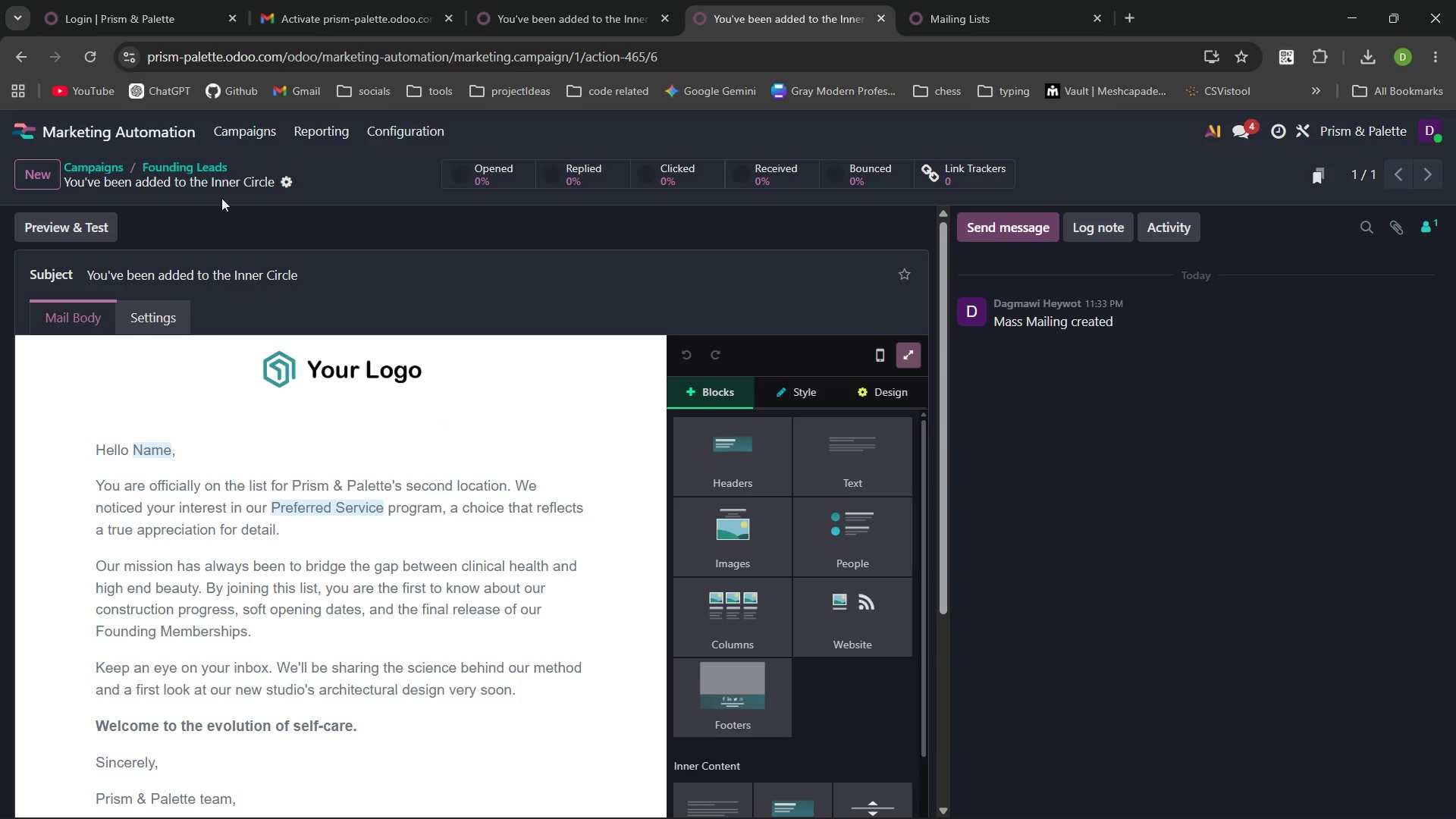 
left_click([215, 170])
 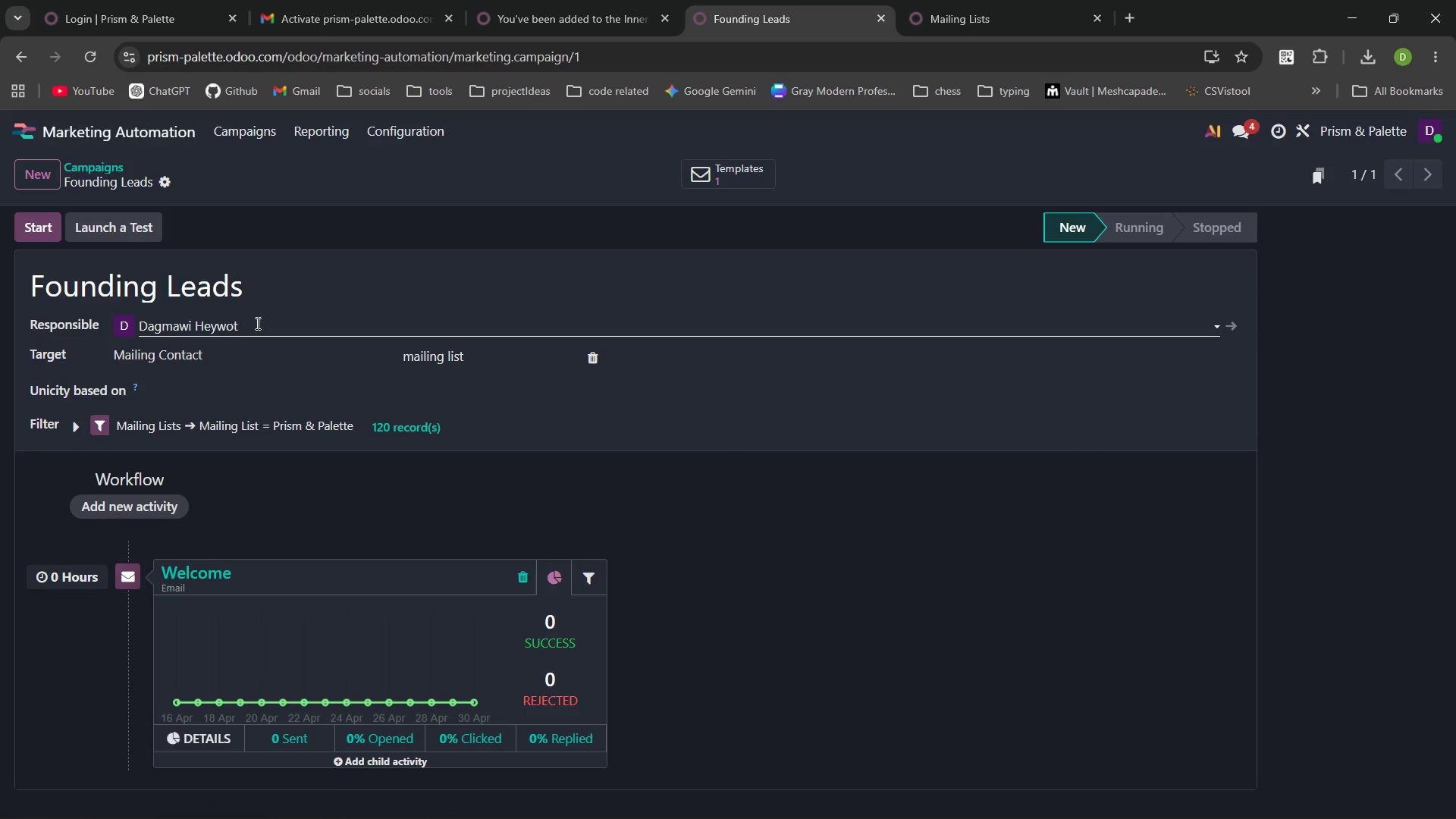 
left_click([246, 353])
 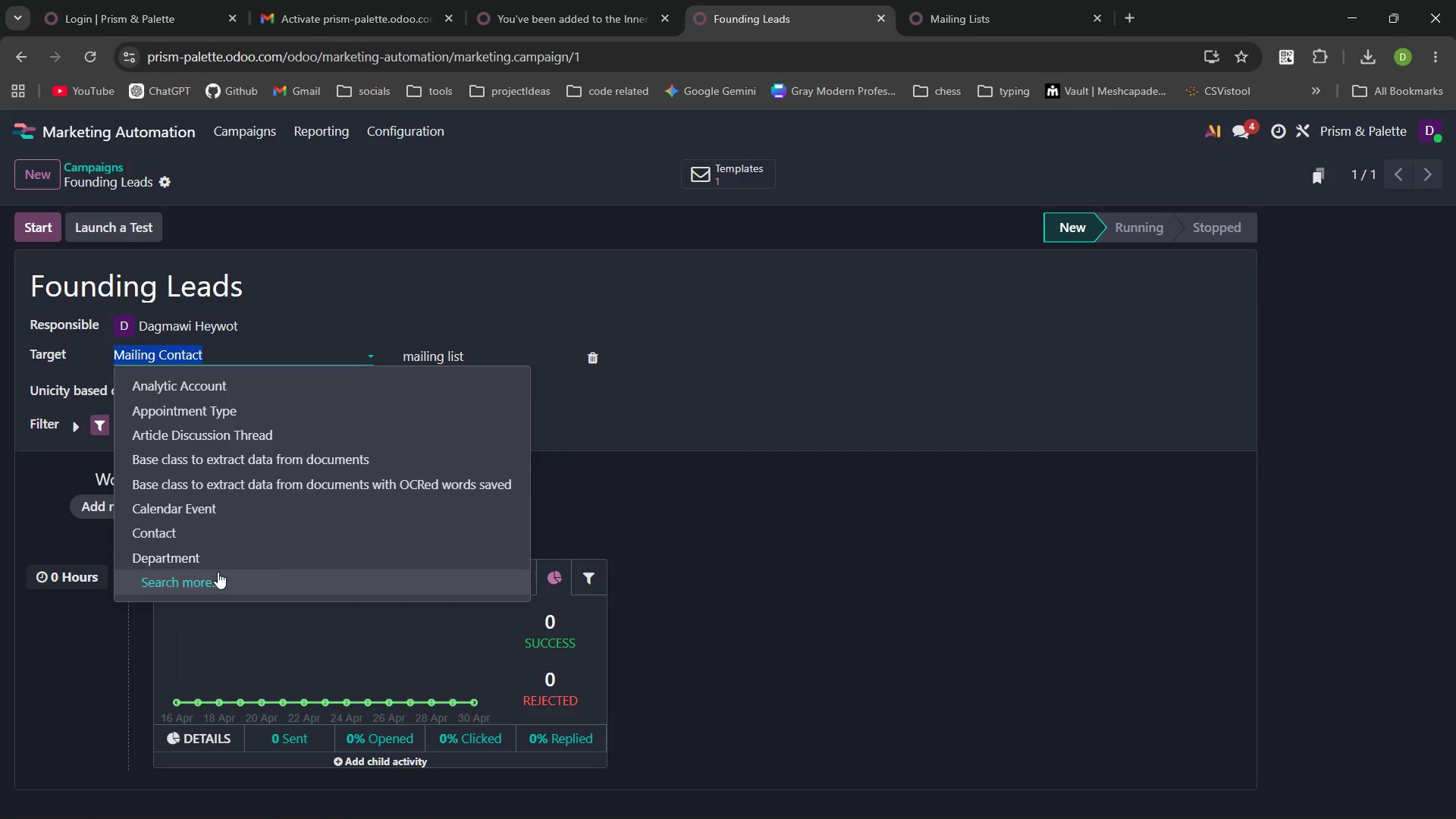 
left_click([212, 577])
 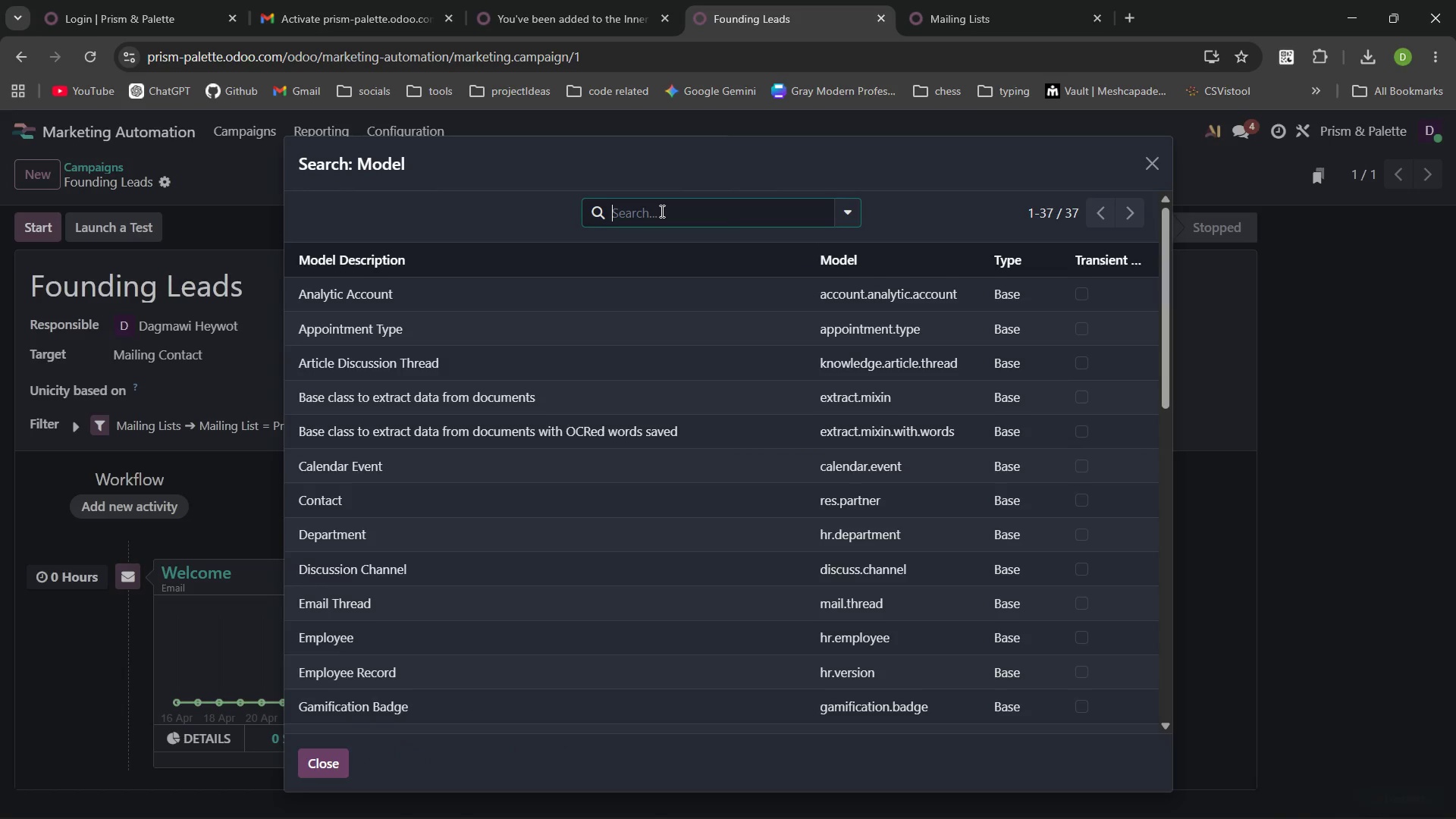 
type(lead)
 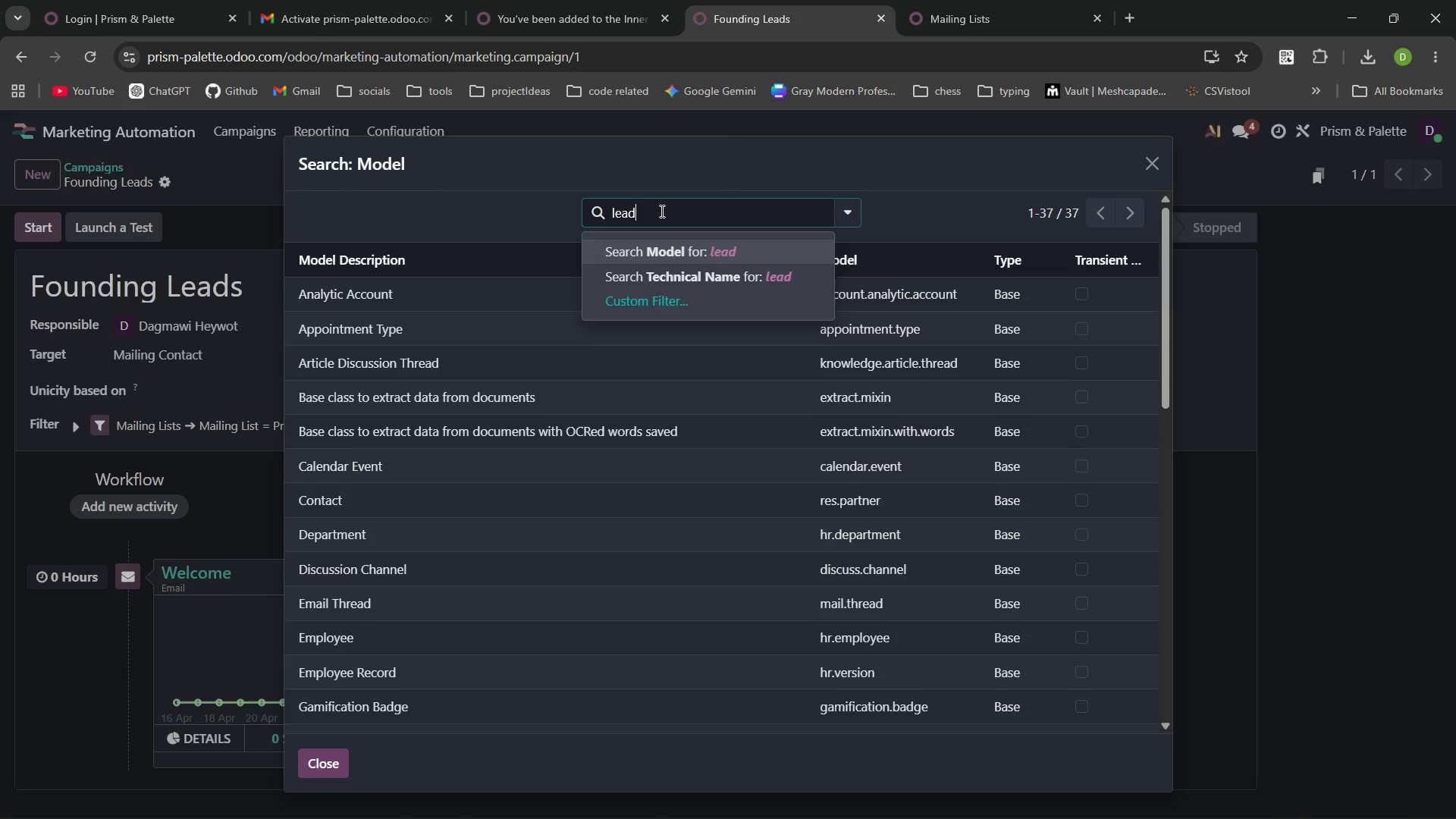 
key(Enter)
 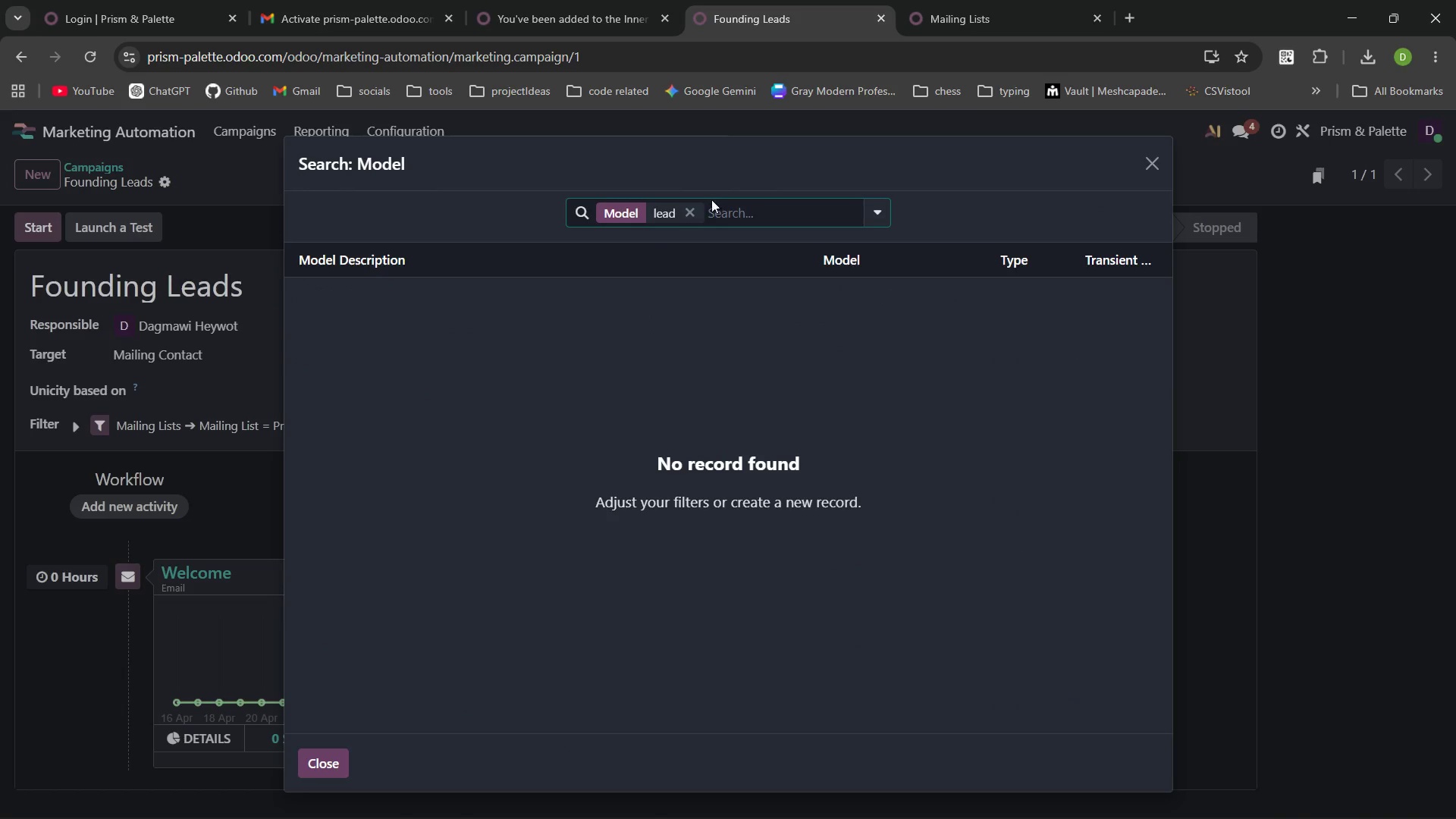 
left_click([693, 212])
 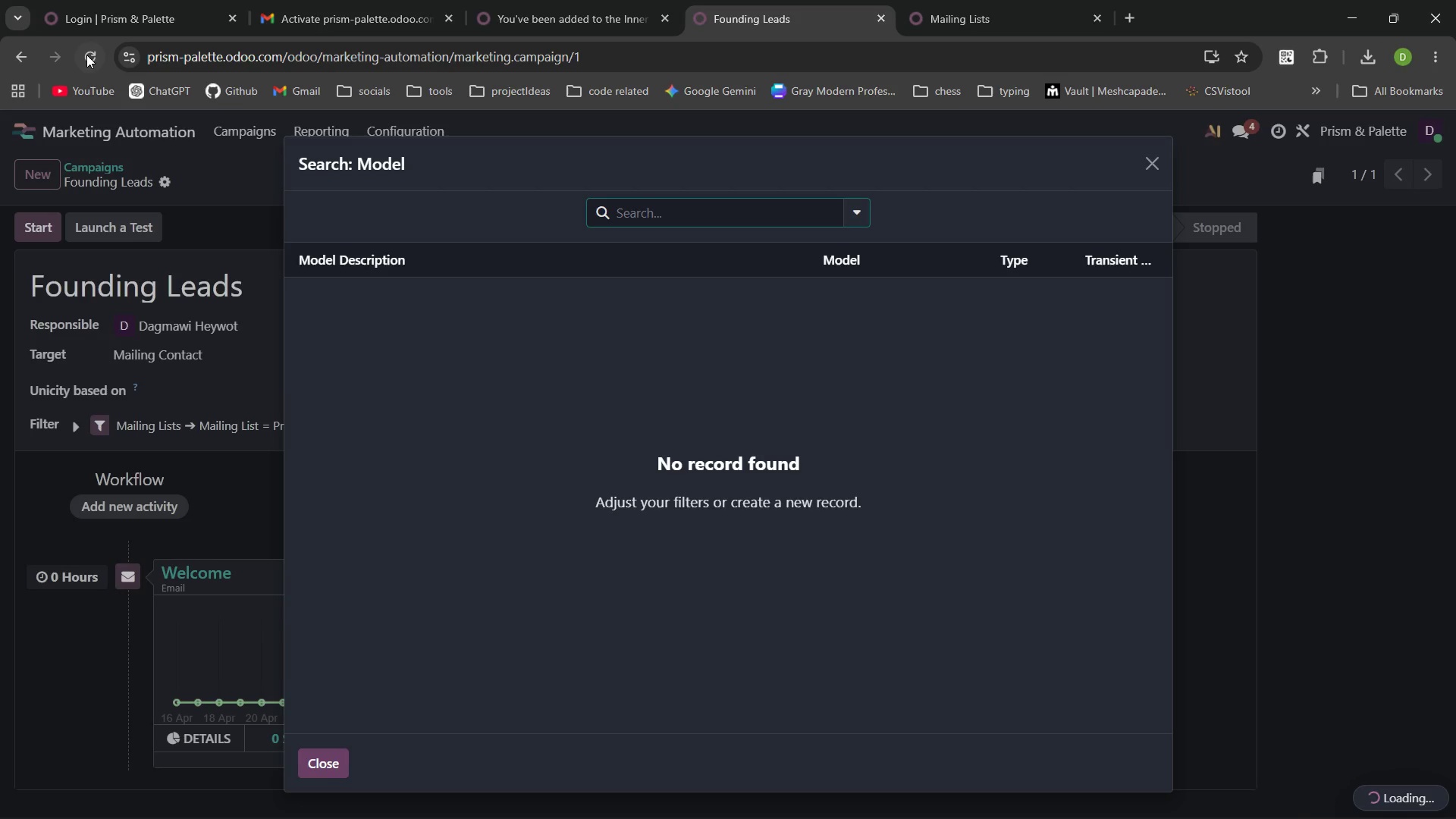 
left_click([86, 55])
 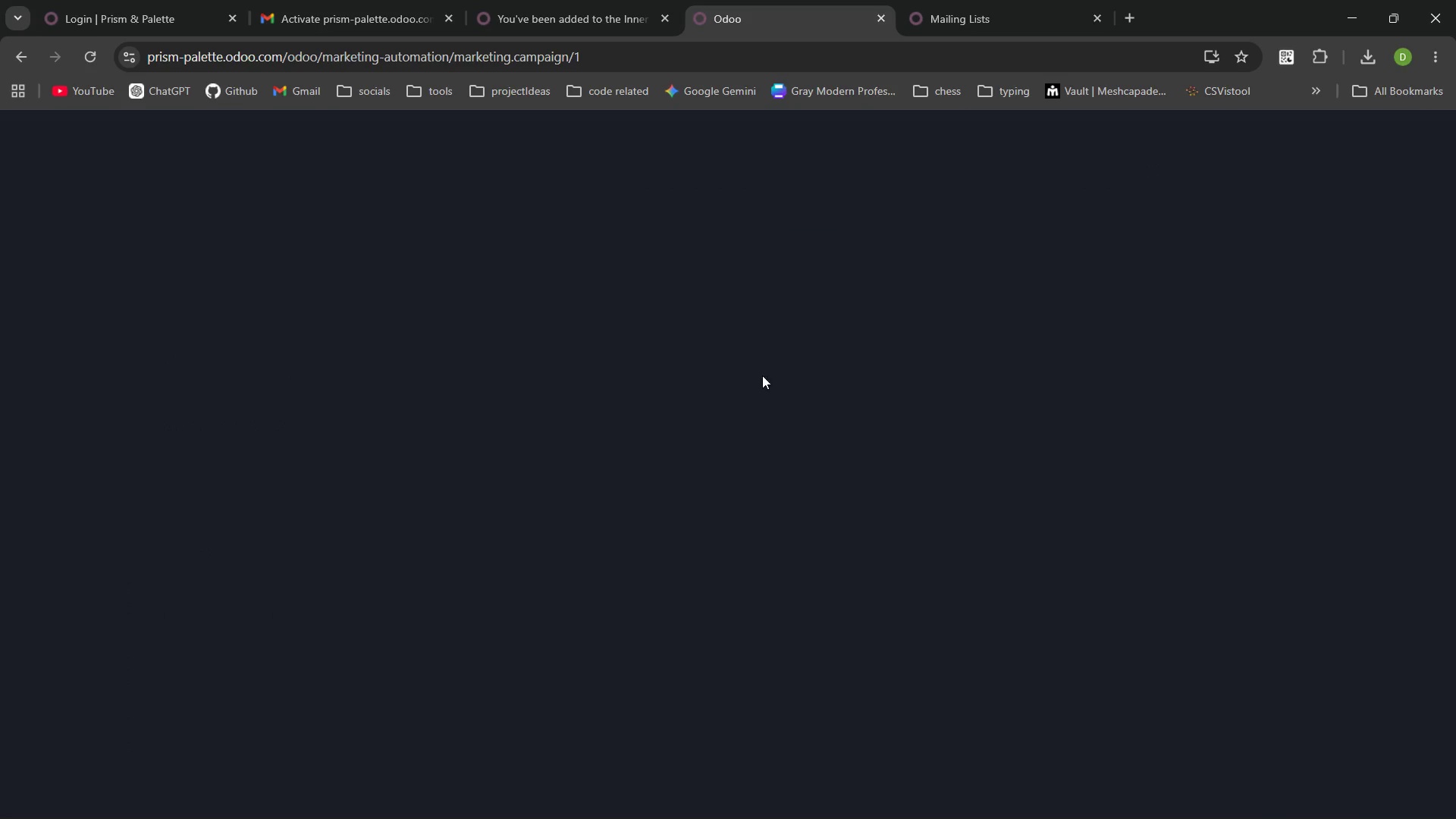 
mouse_move([551, 299])
 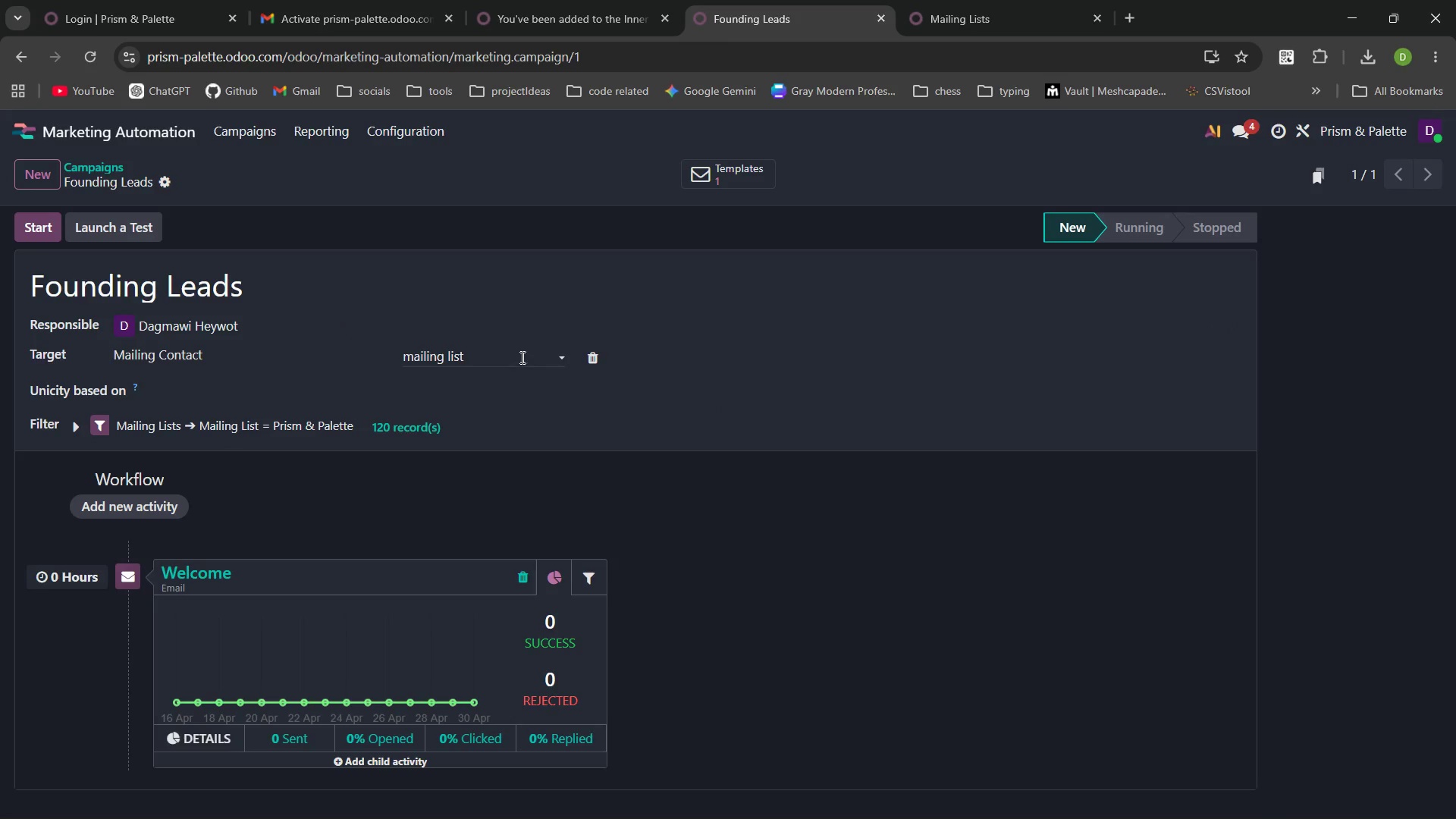 
left_click([514, 352])
 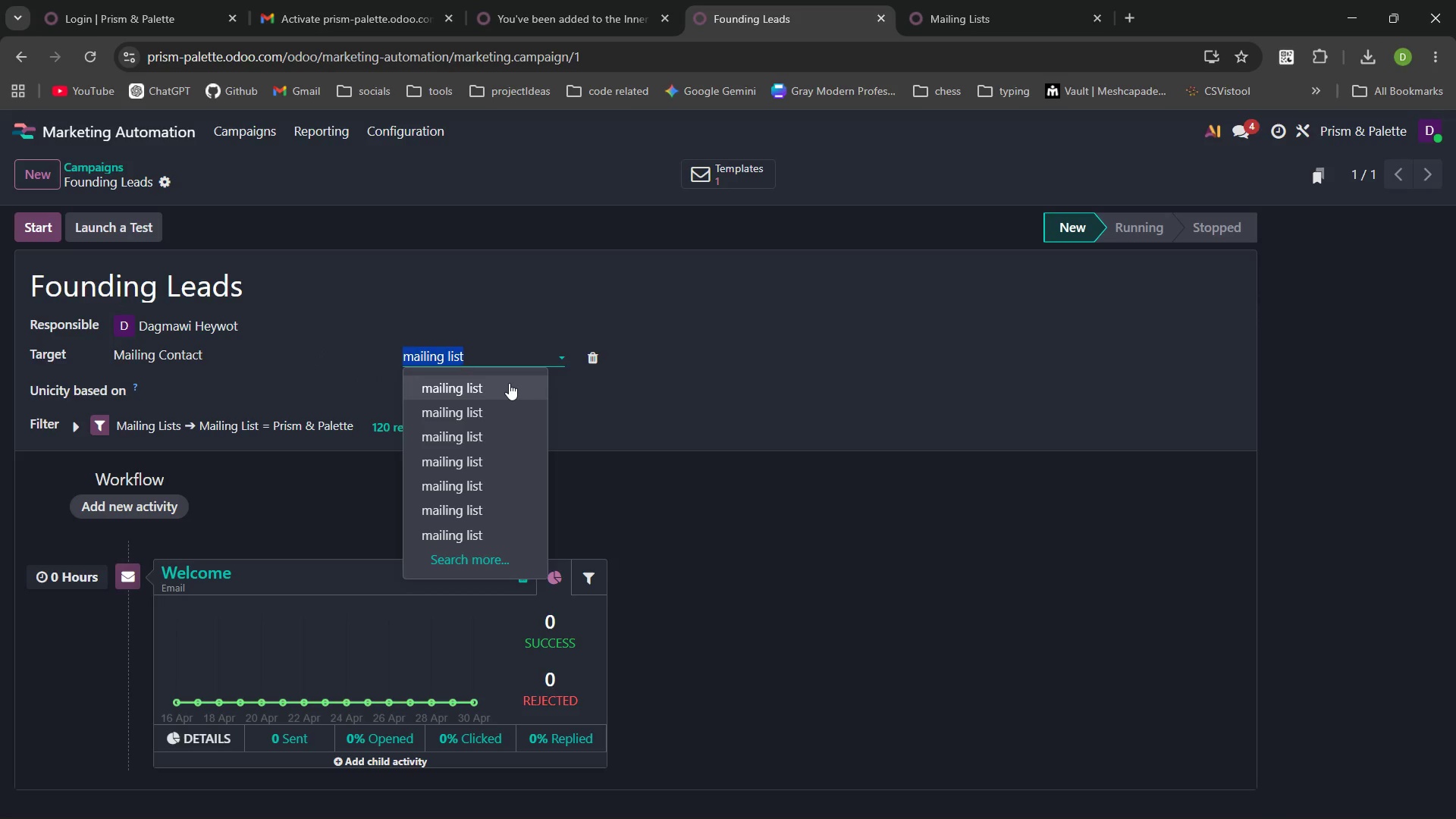 
left_click([649, 410])
 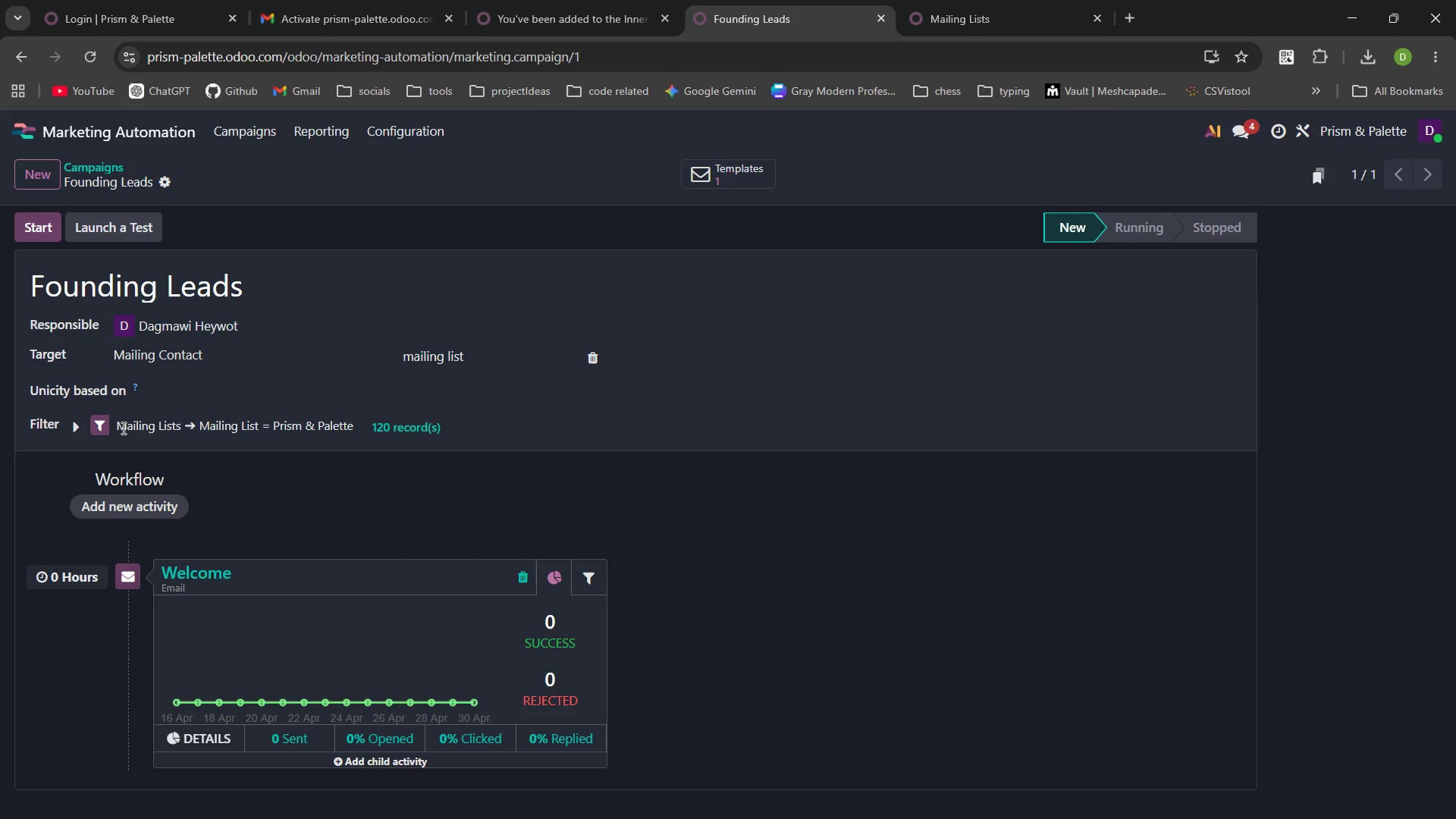 
left_click([103, 428])
 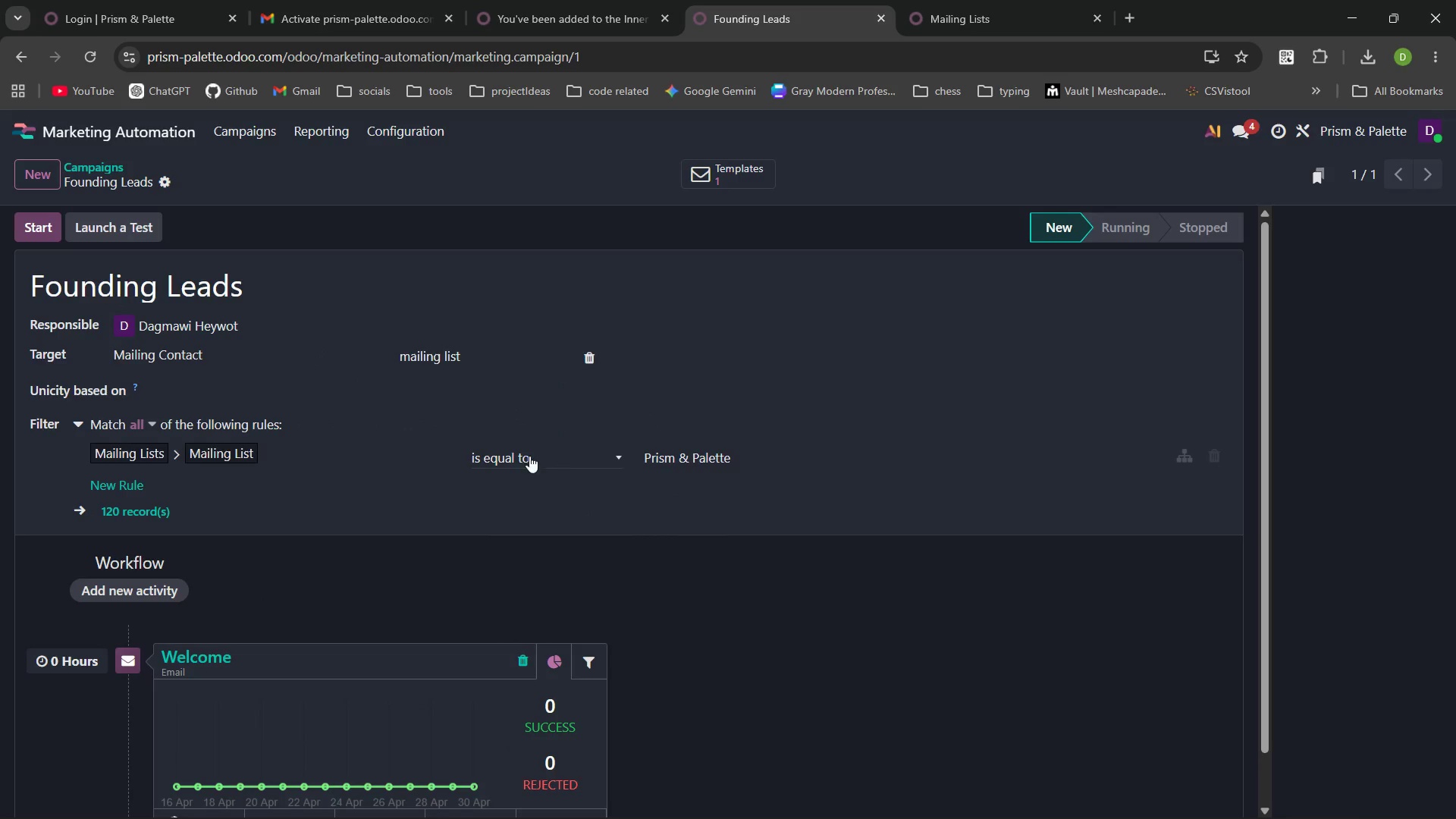 
left_click([318, 455])
 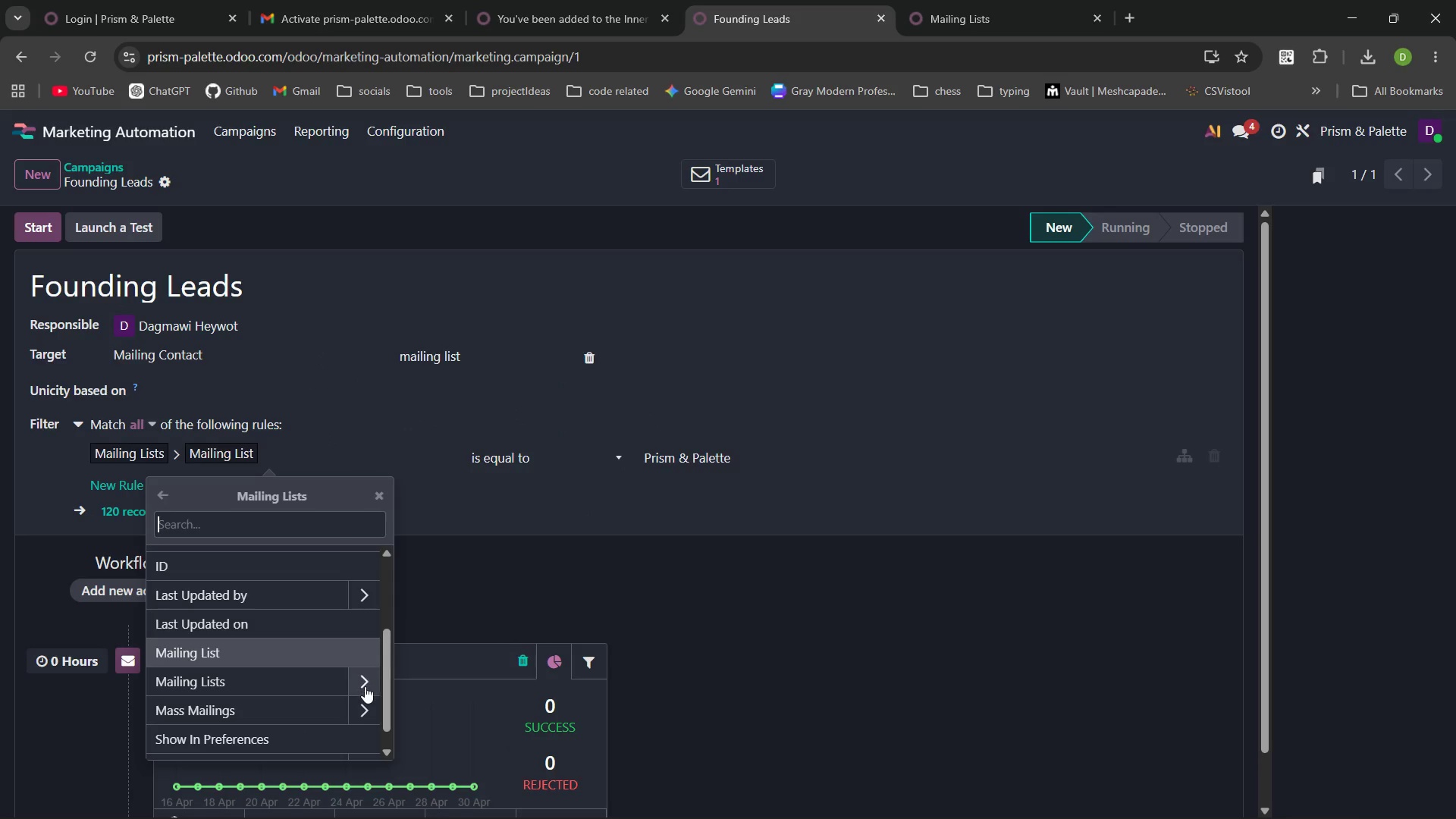 
left_click([368, 682])
 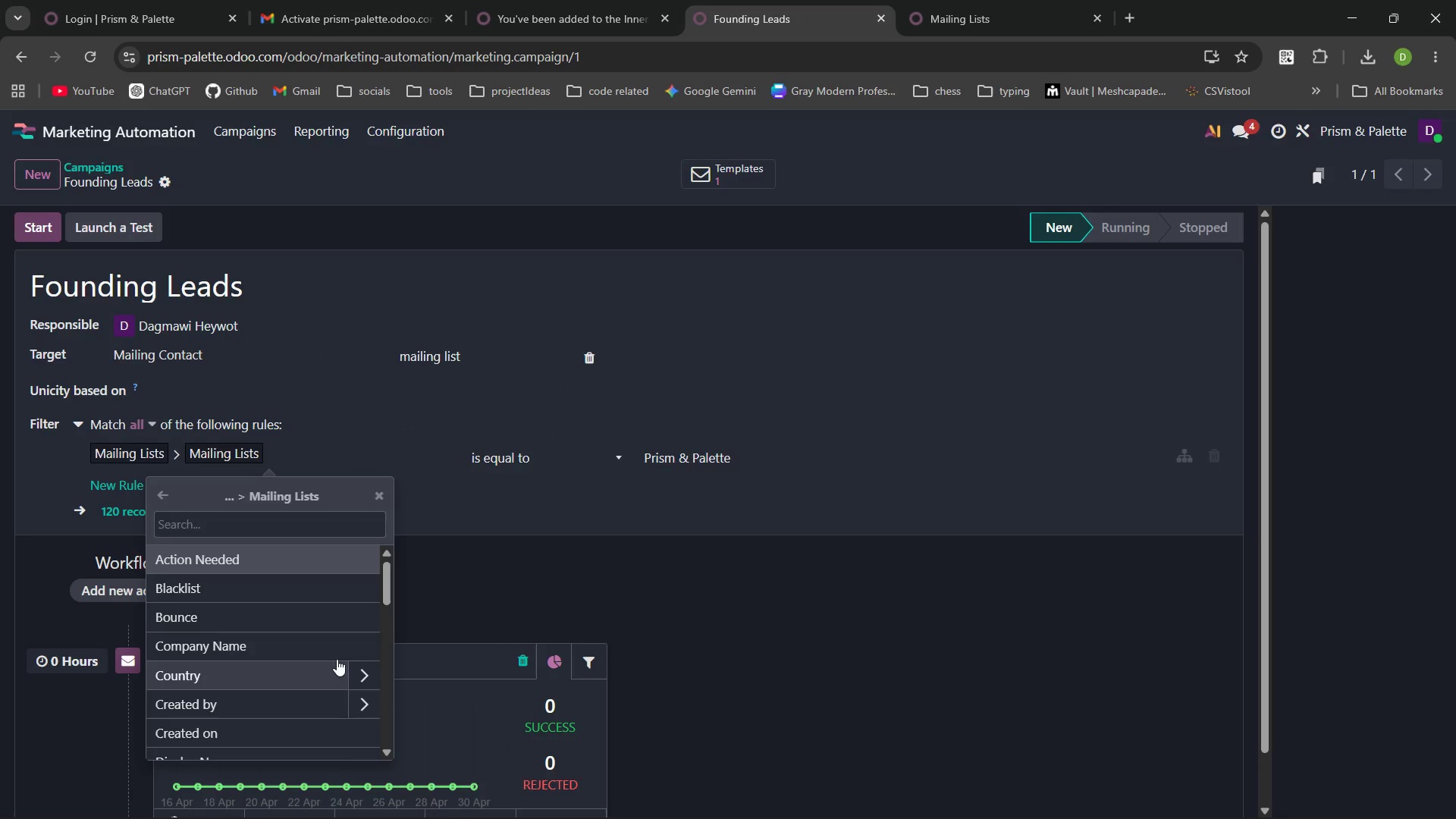 
mouse_move([331, 570])
 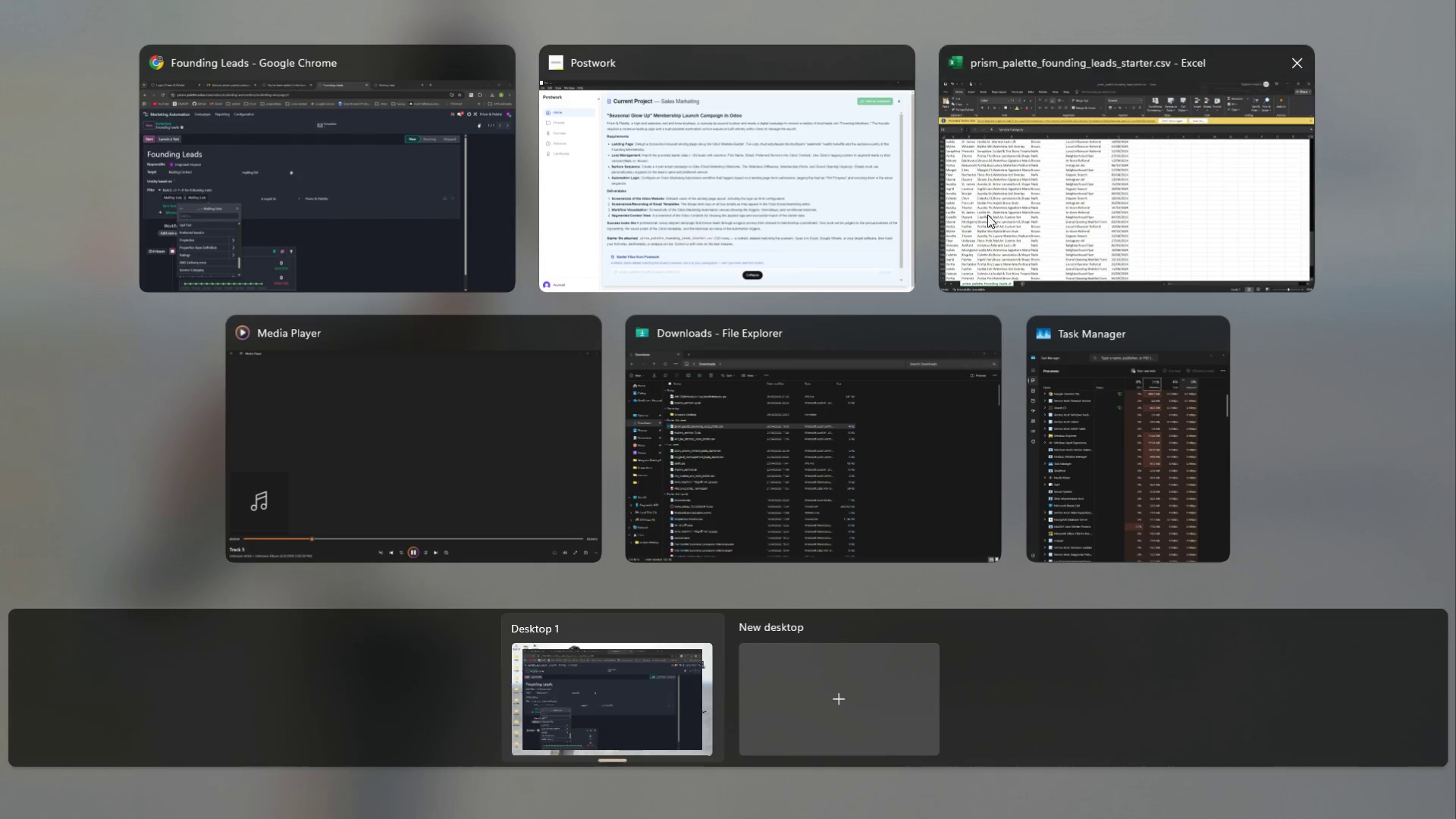 
left_click([994, 220])
 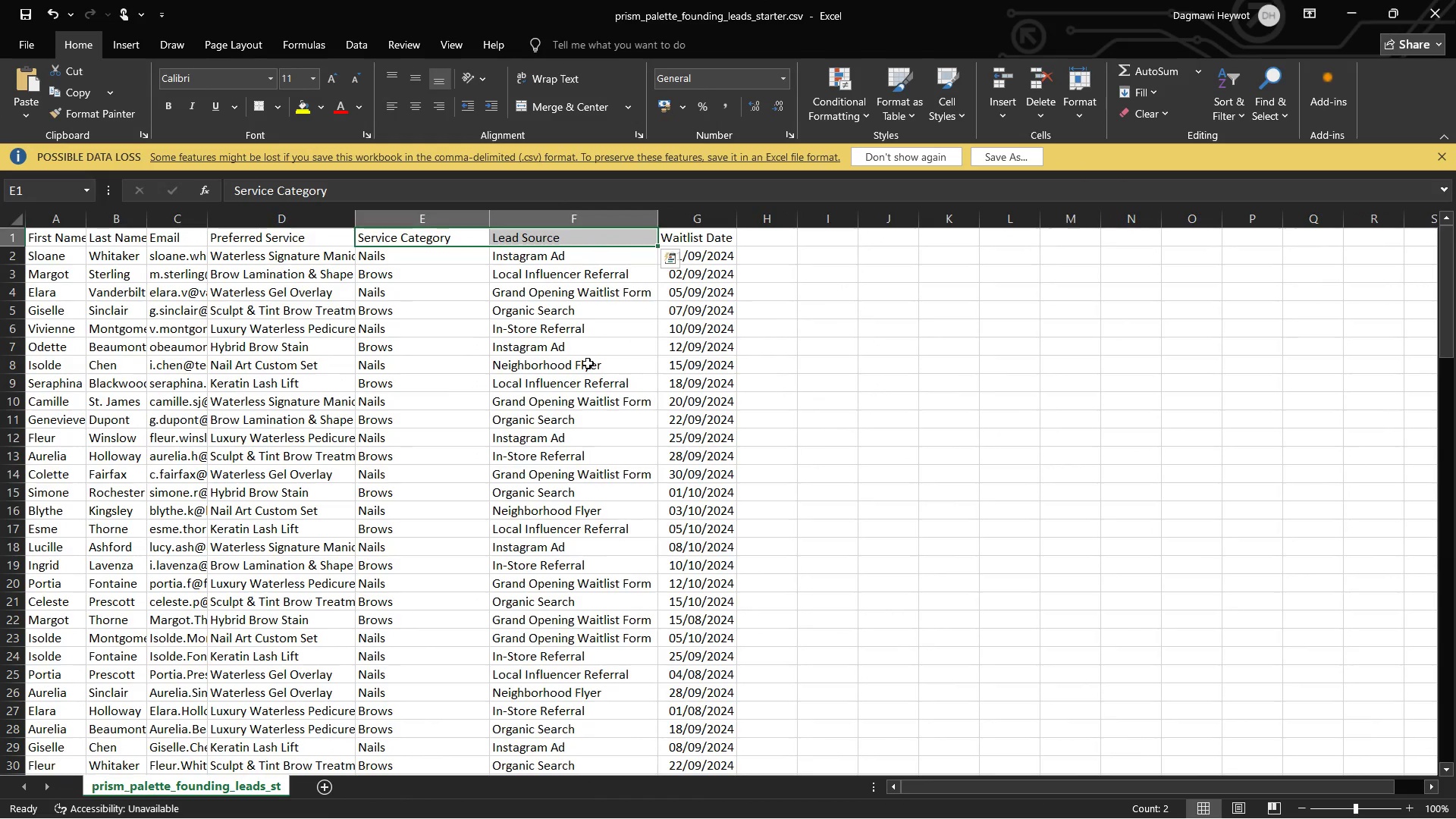 
wait(5.14)
 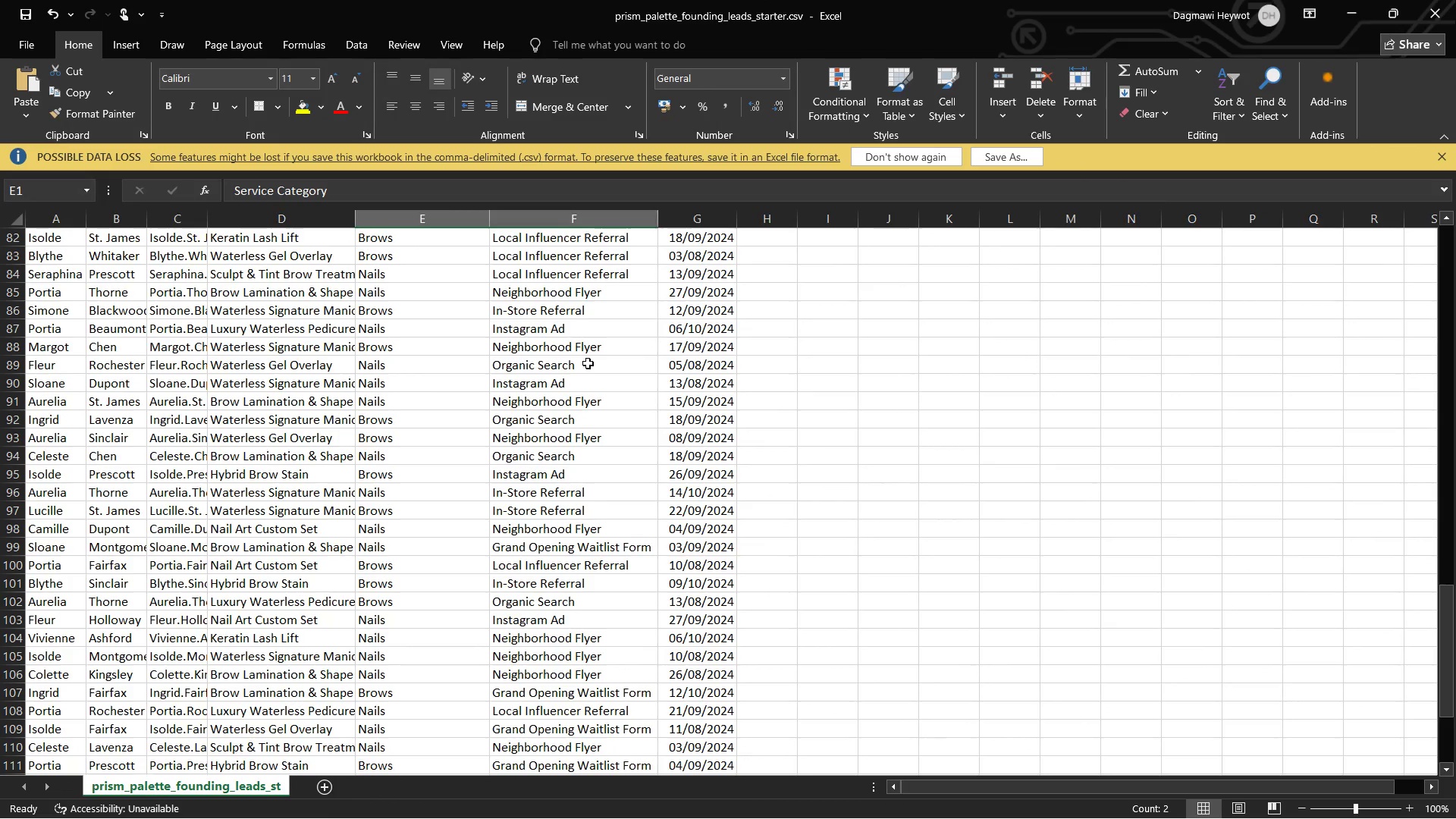 
left_click([796, 160])
 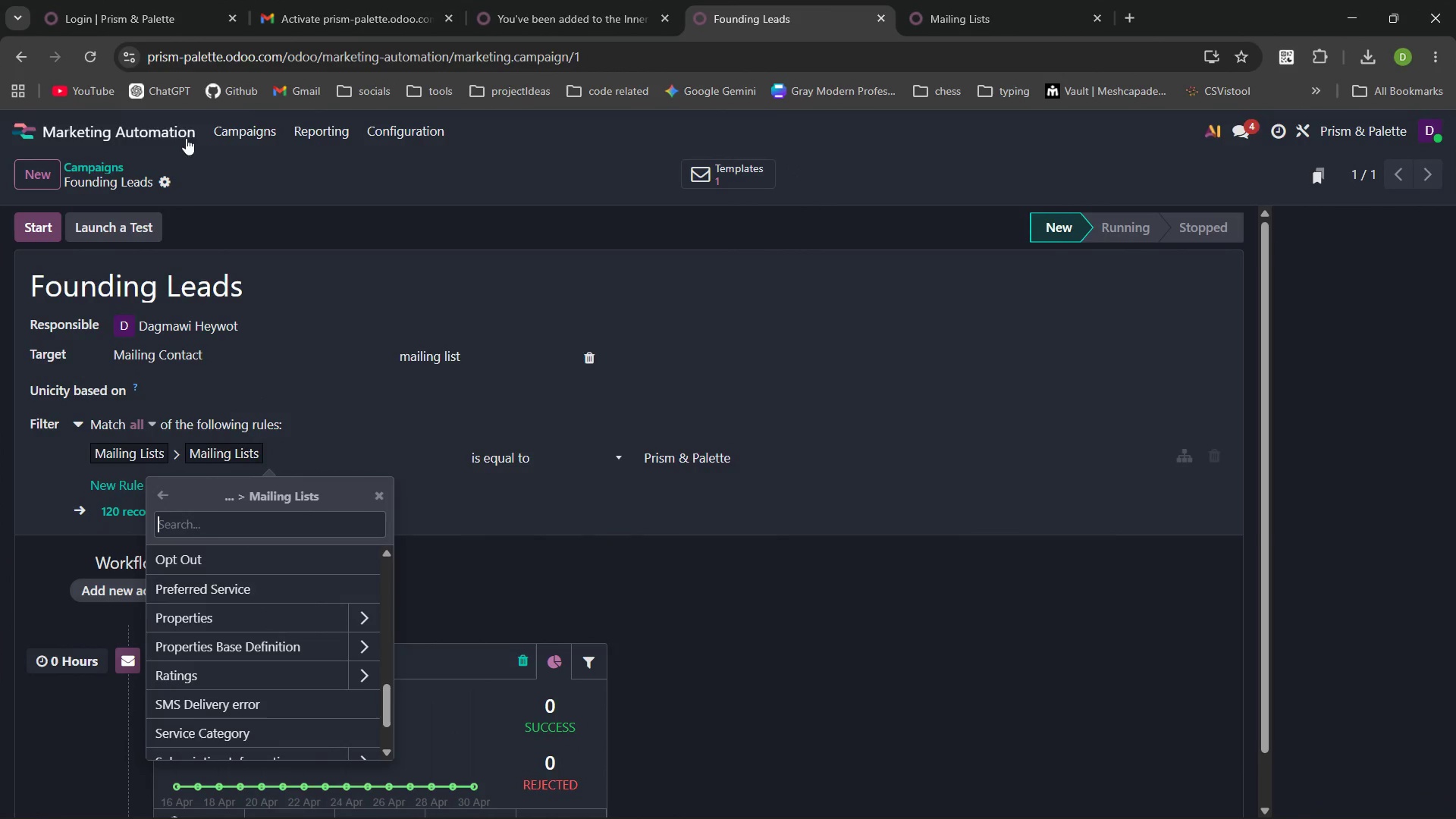 
left_click([158, 130])
 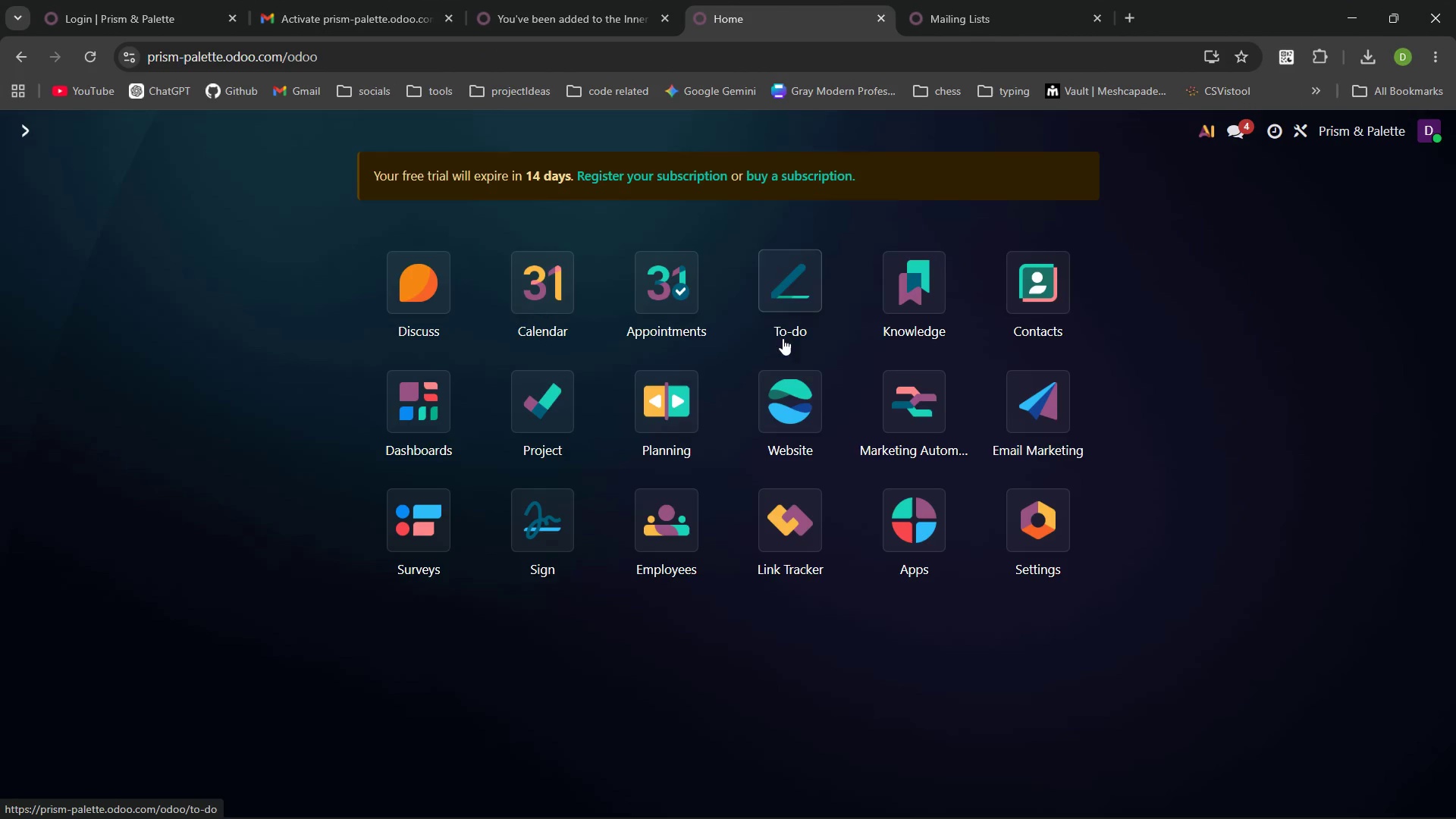 
left_click([1034, 401])
 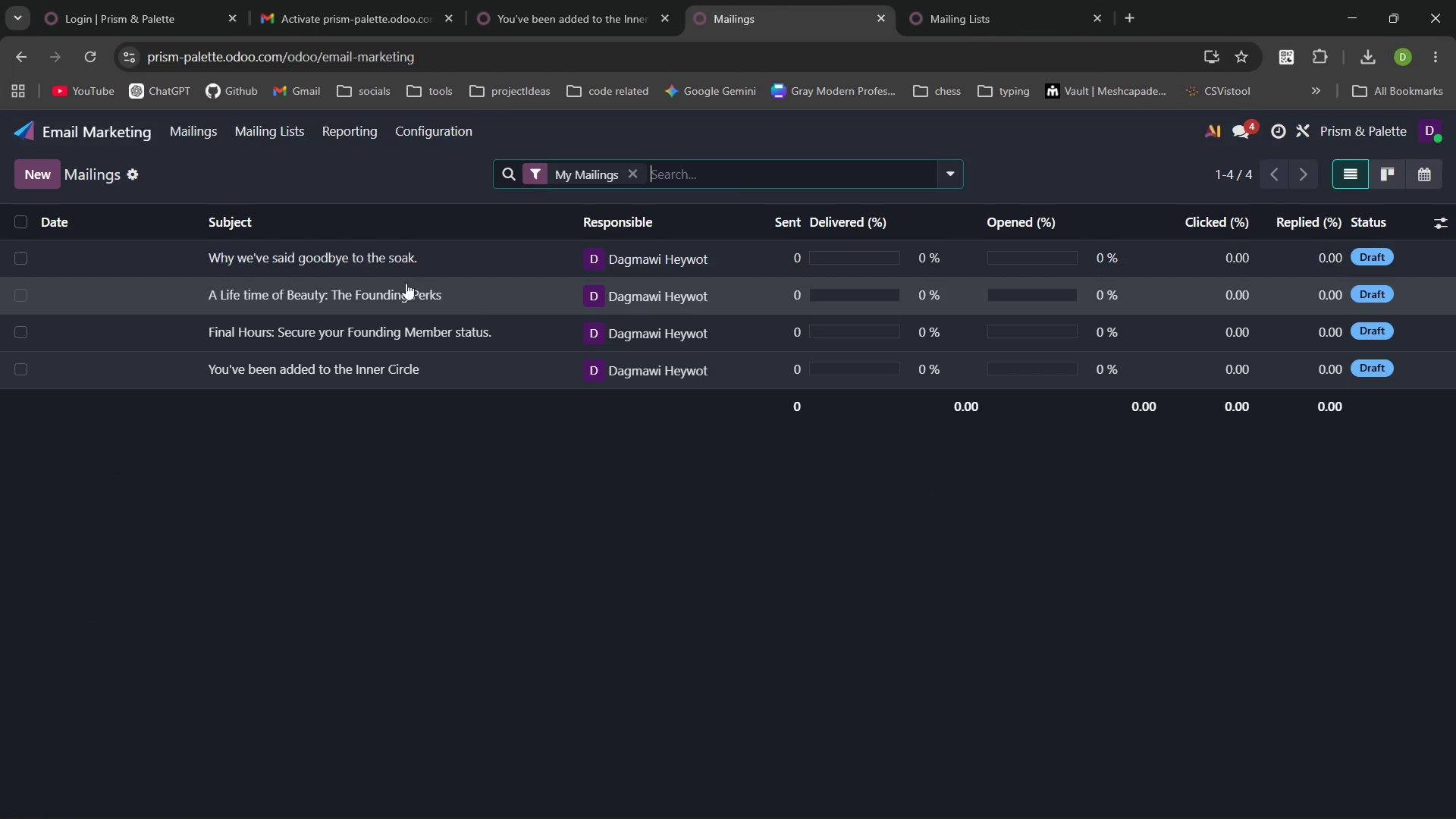 
left_click([291, 135])
 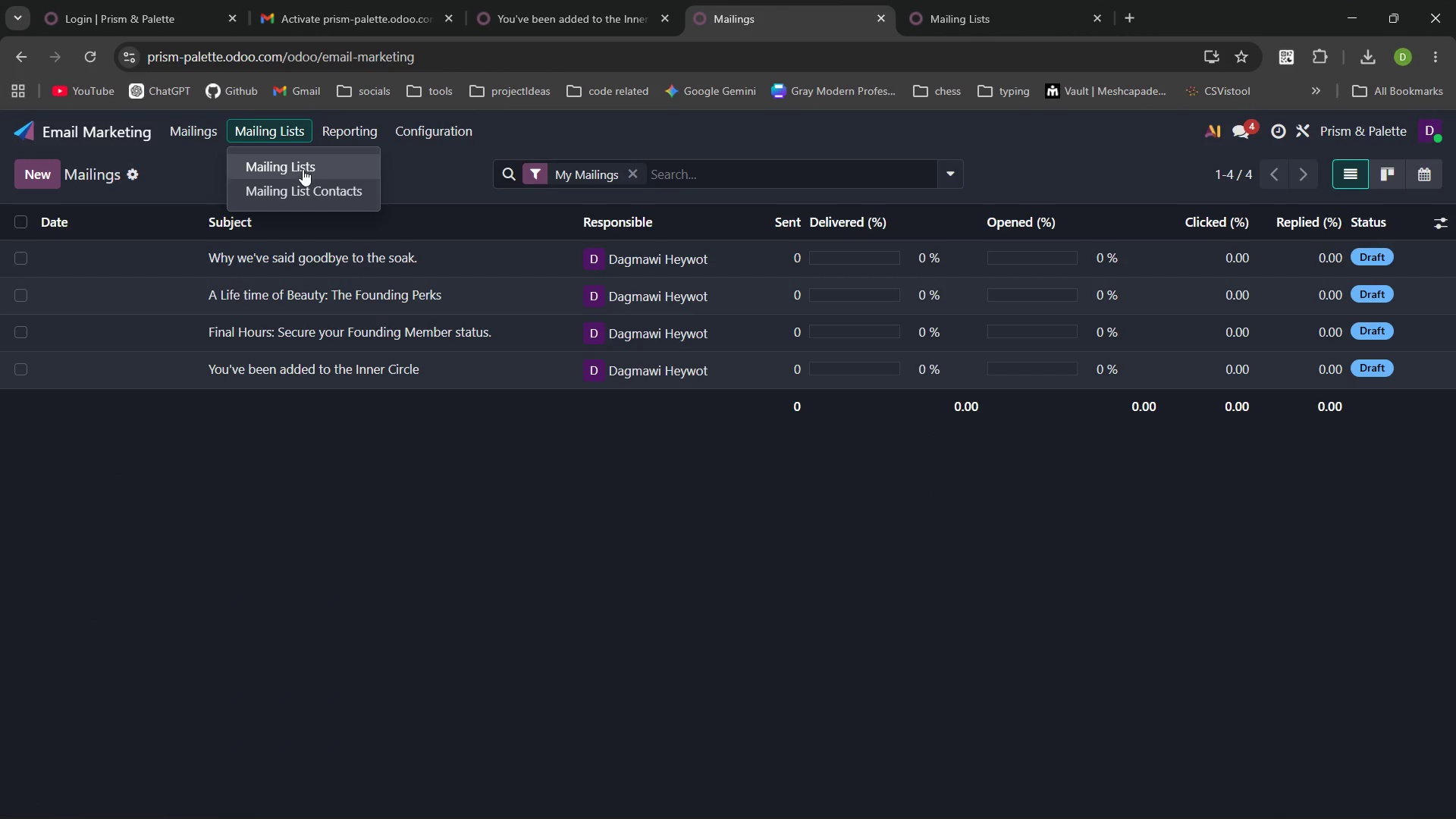 
left_click([303, 169])
 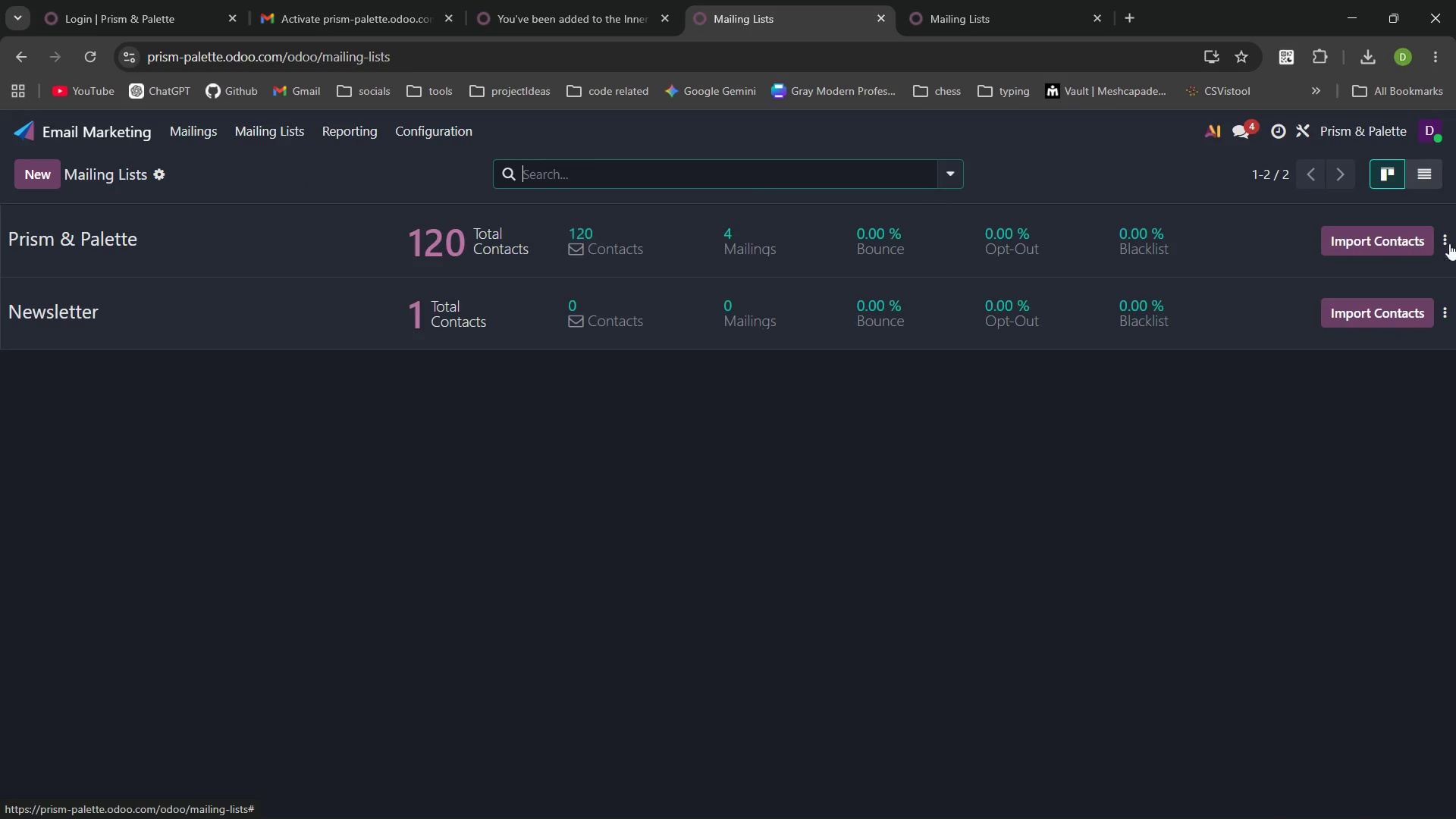 
left_click([1450, 240])
 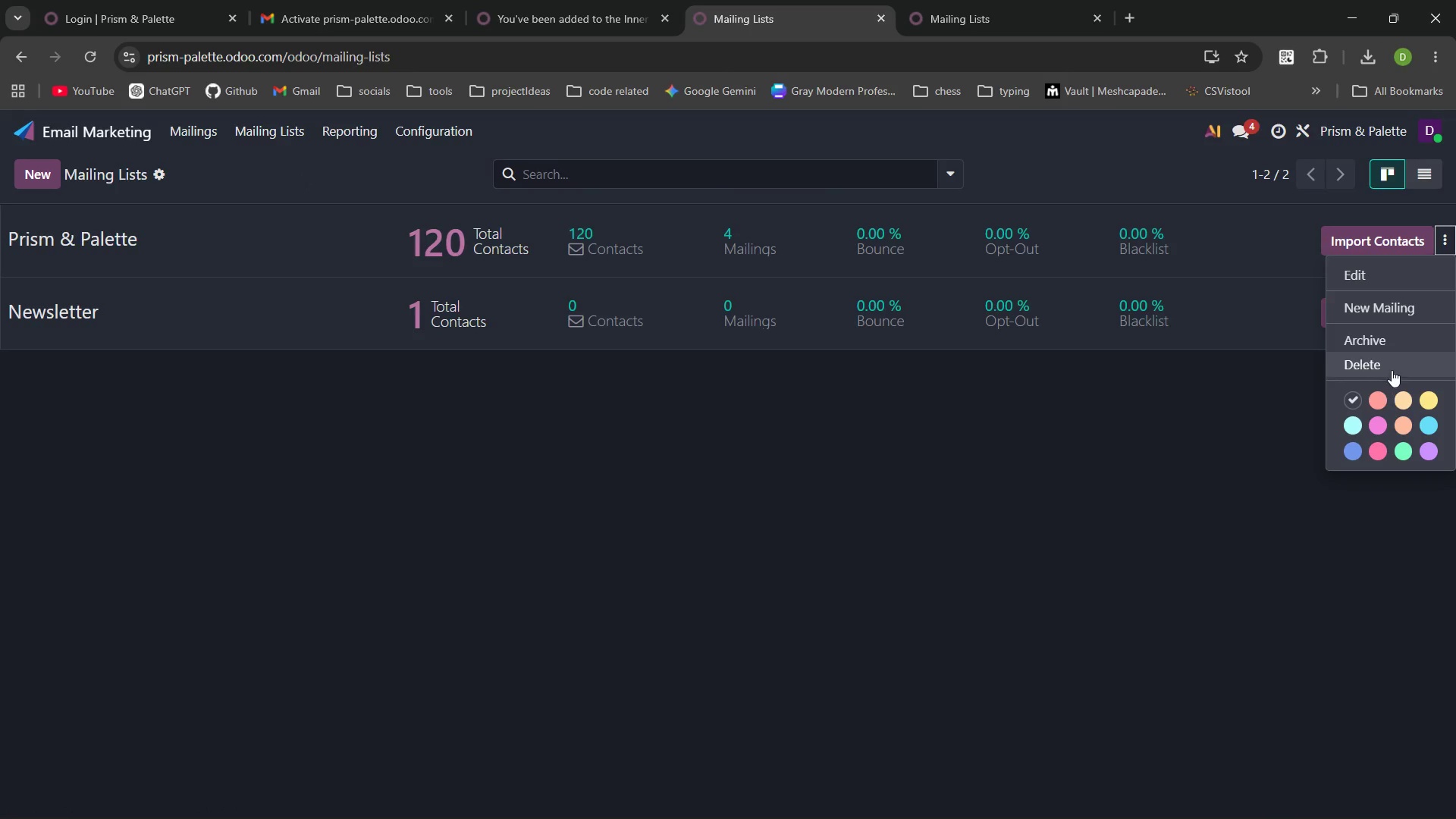 
left_click([1392, 363])
 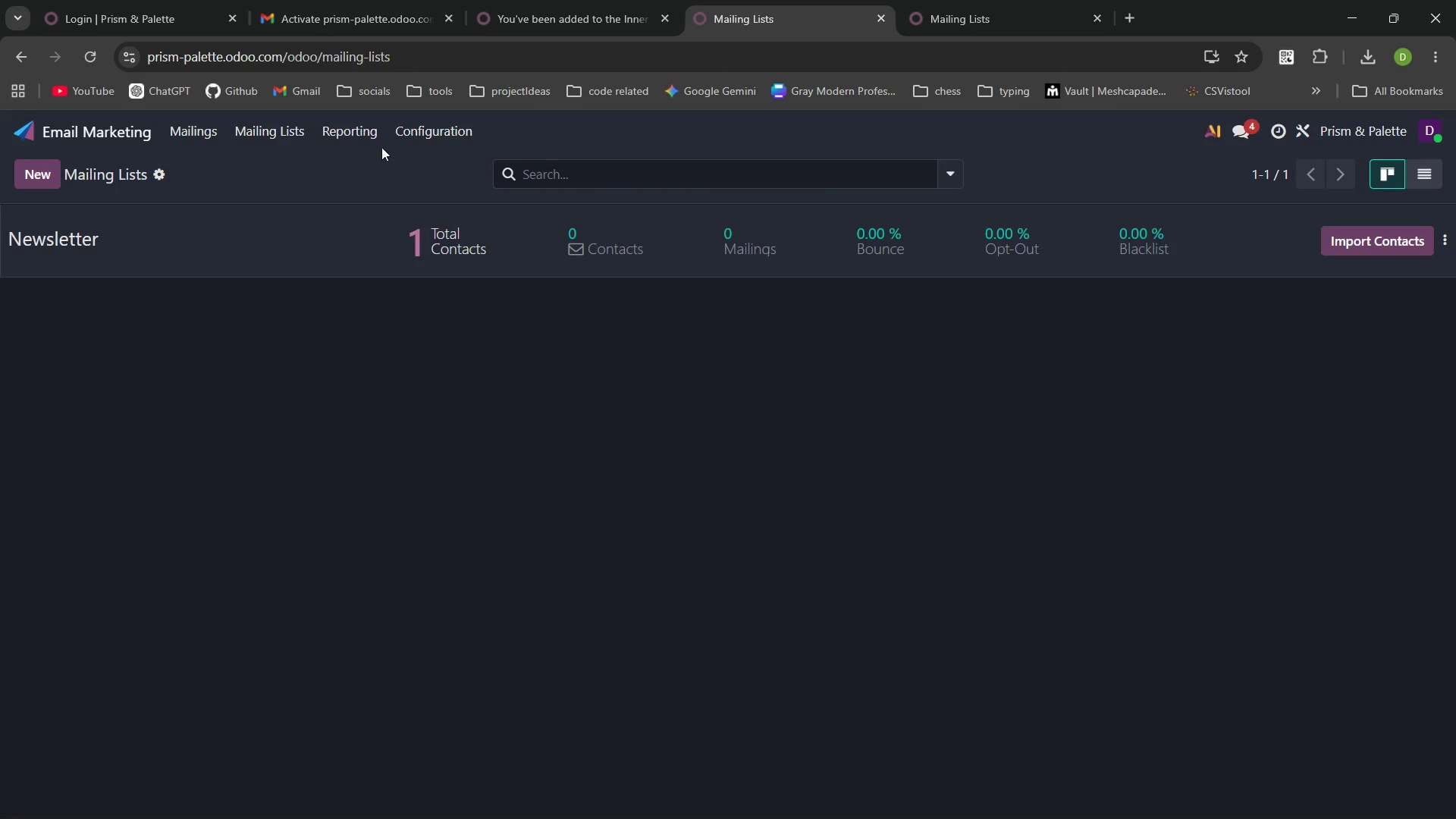 
left_click([285, 124])
 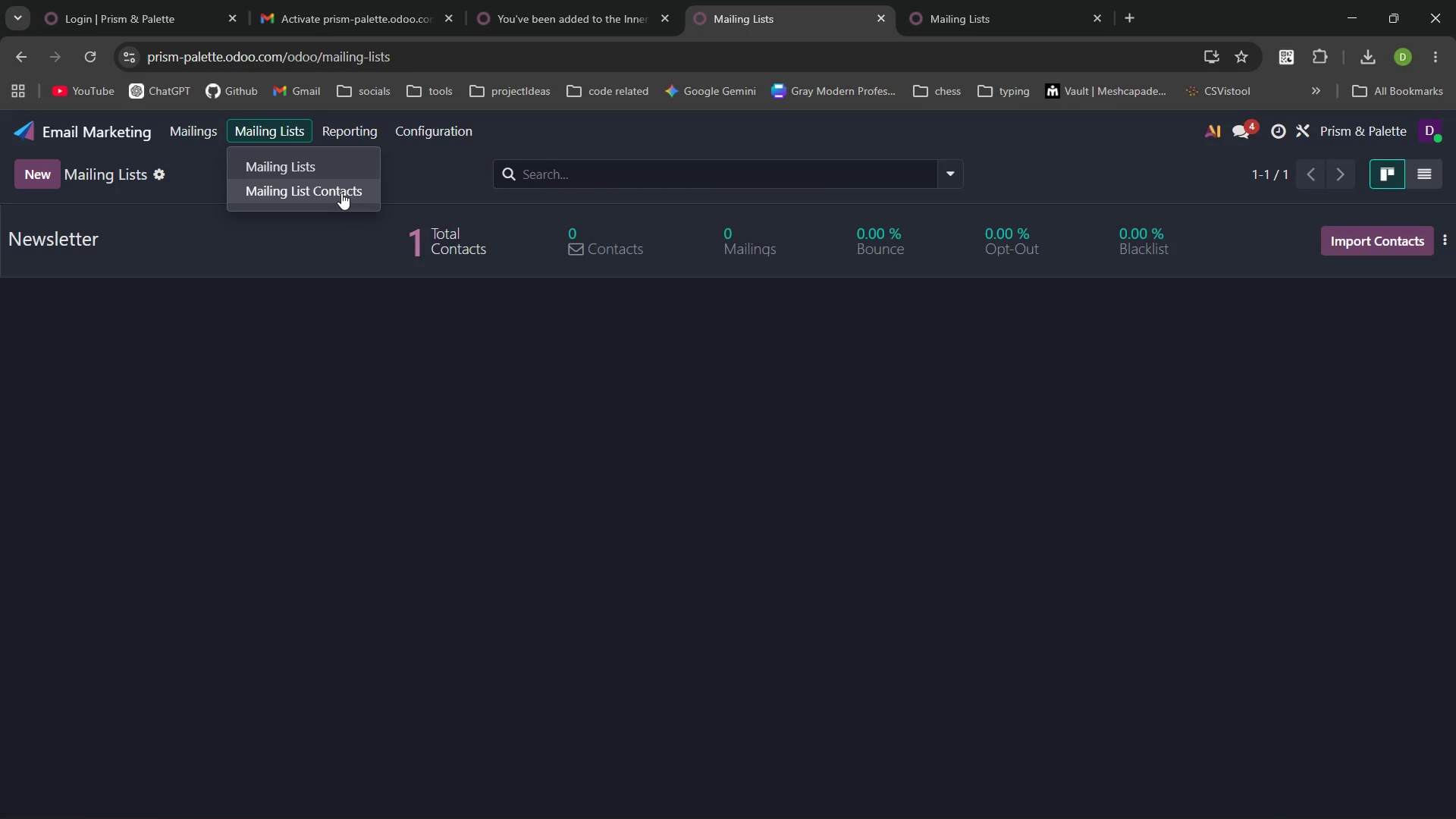 
left_click([341, 192])
 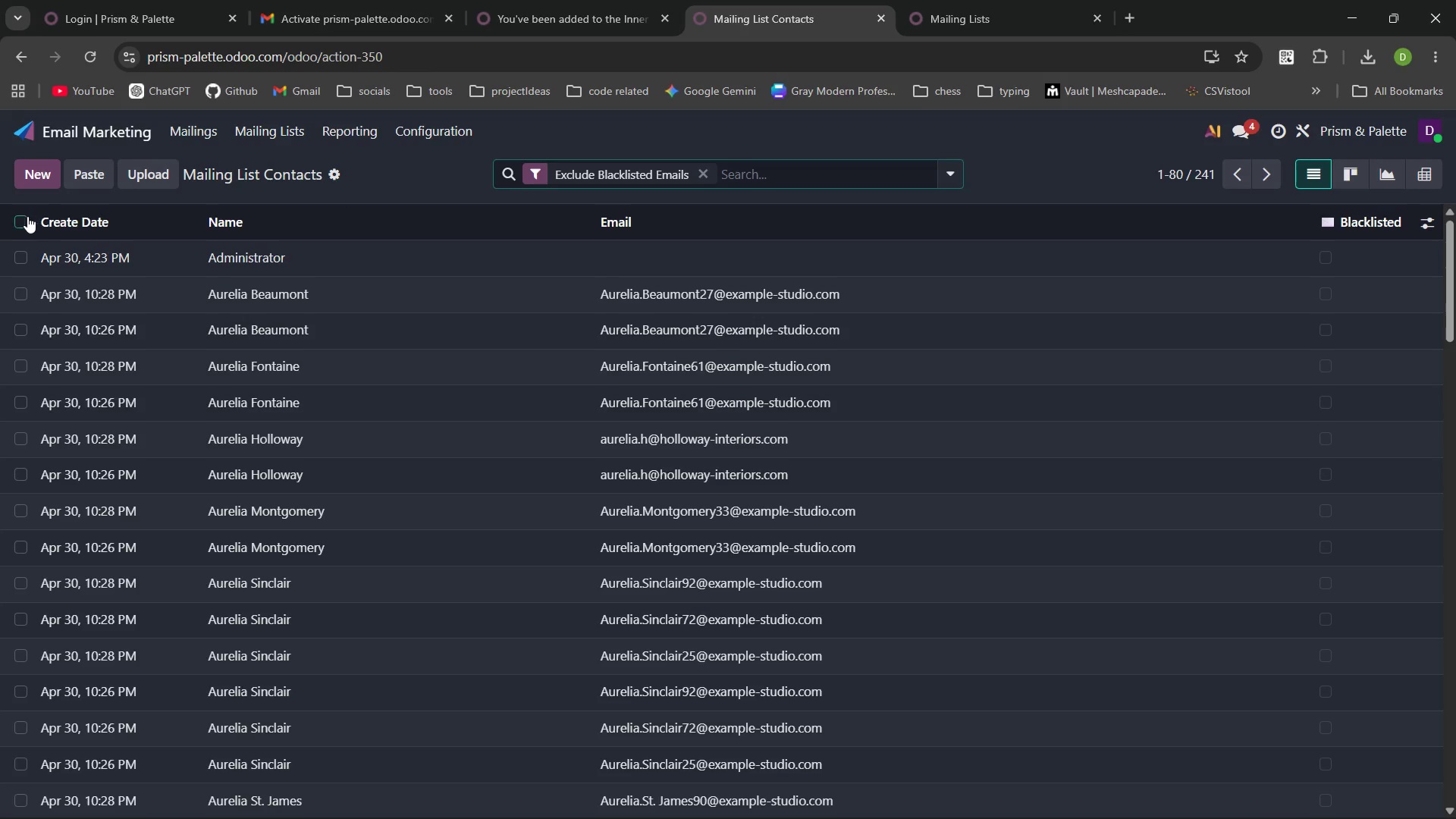 
left_click([20, 224])
 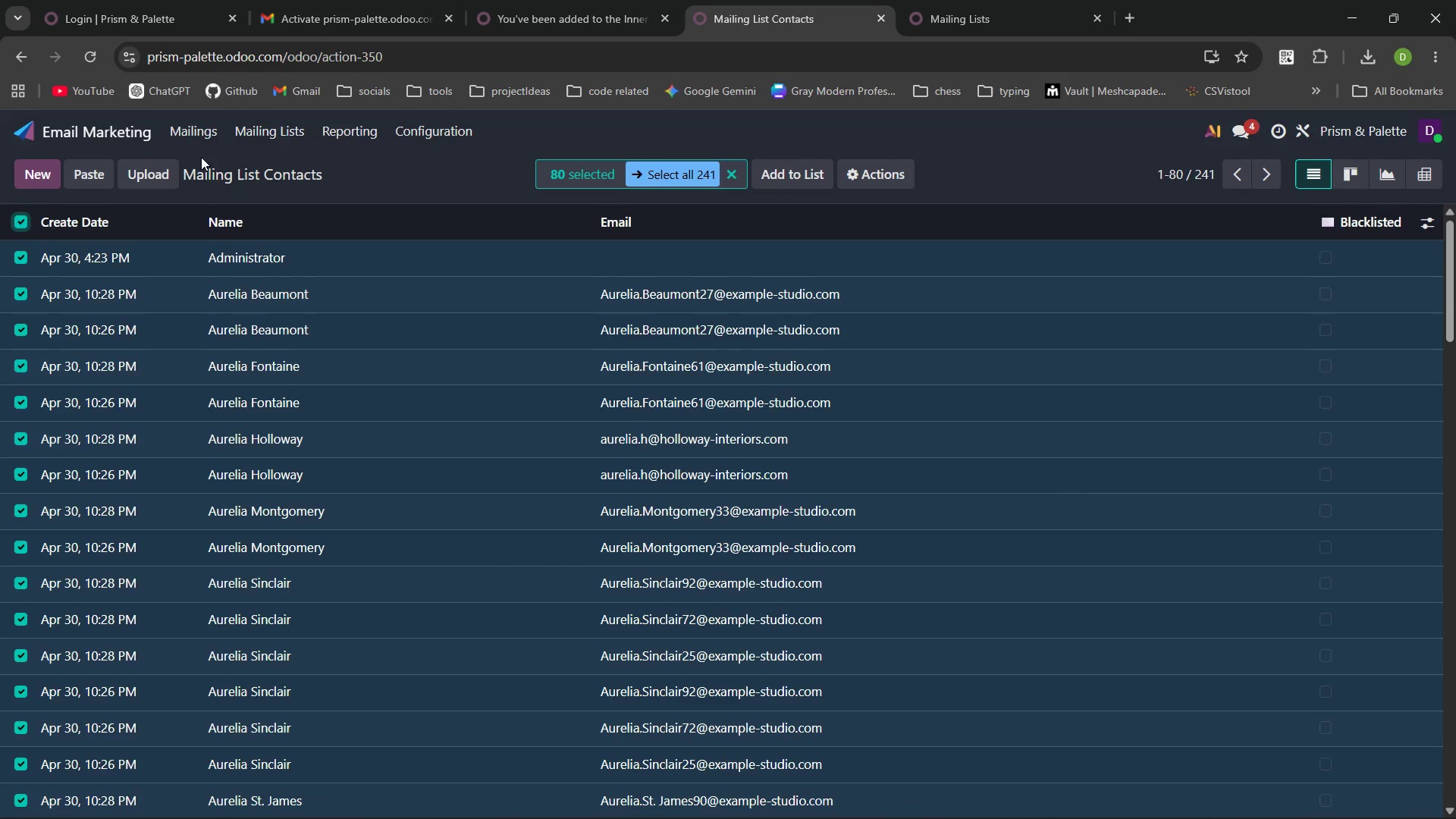 
wait(7.95)
 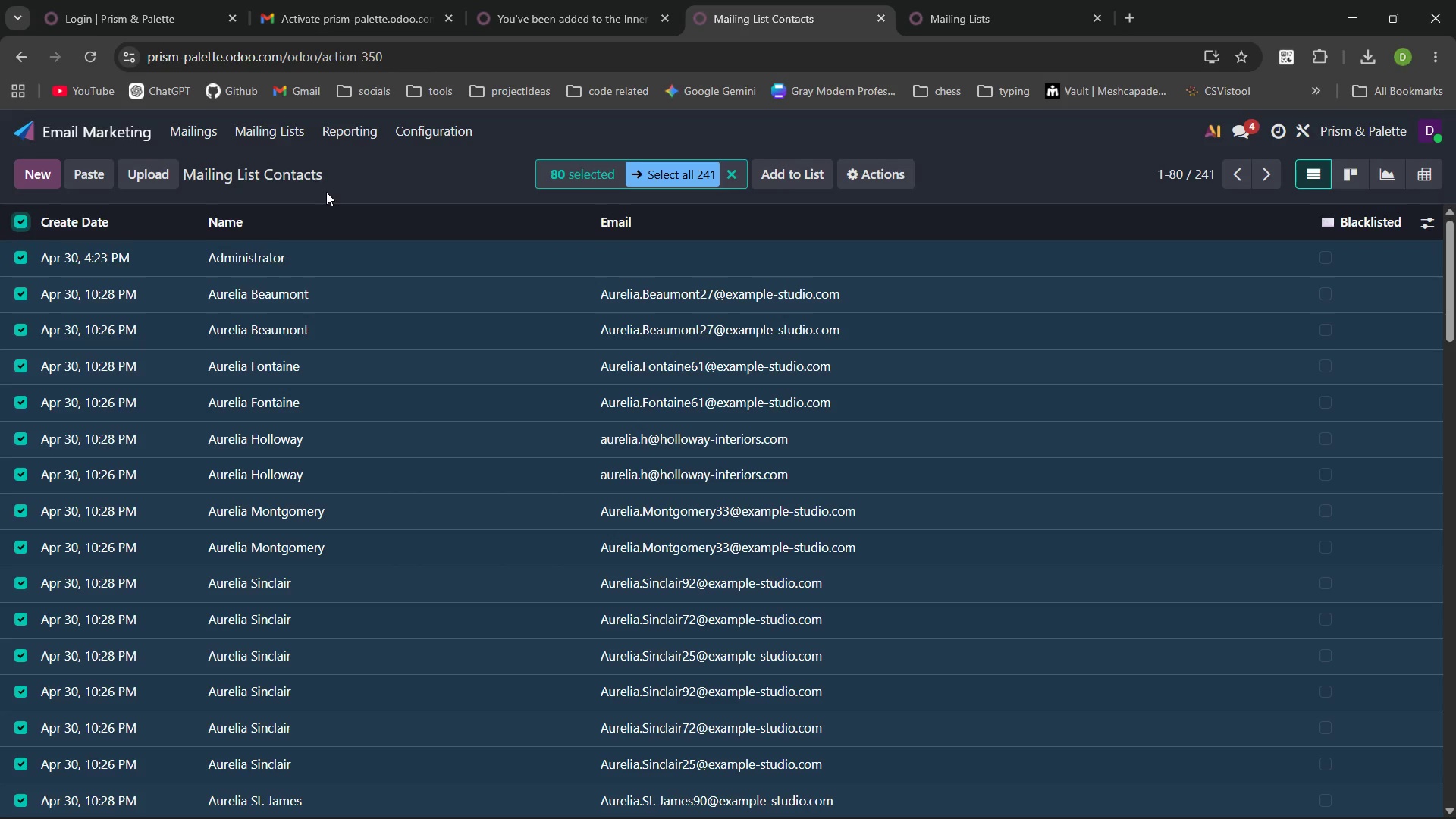 
left_click([852, 176])
 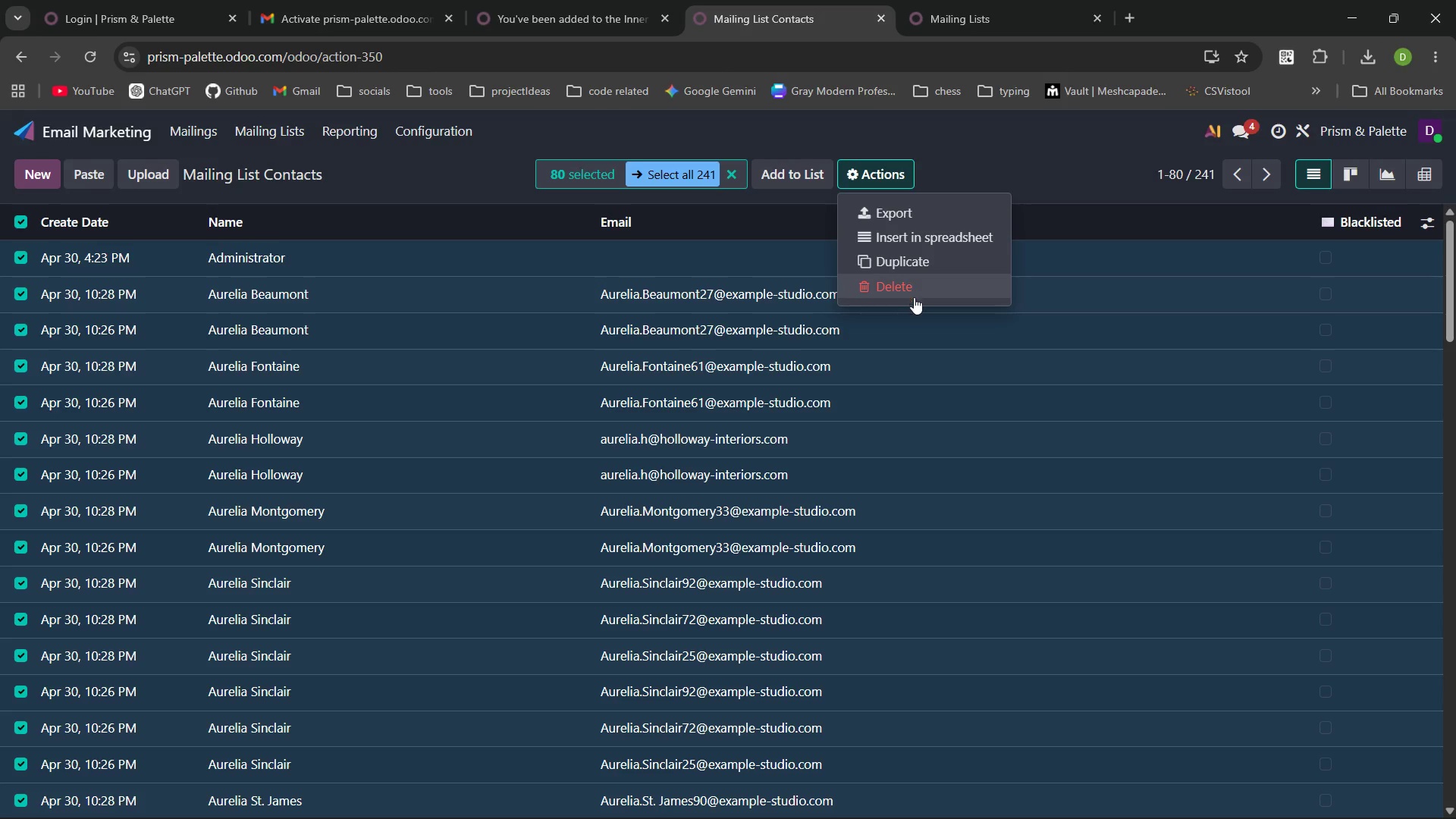 
left_click([914, 299])
 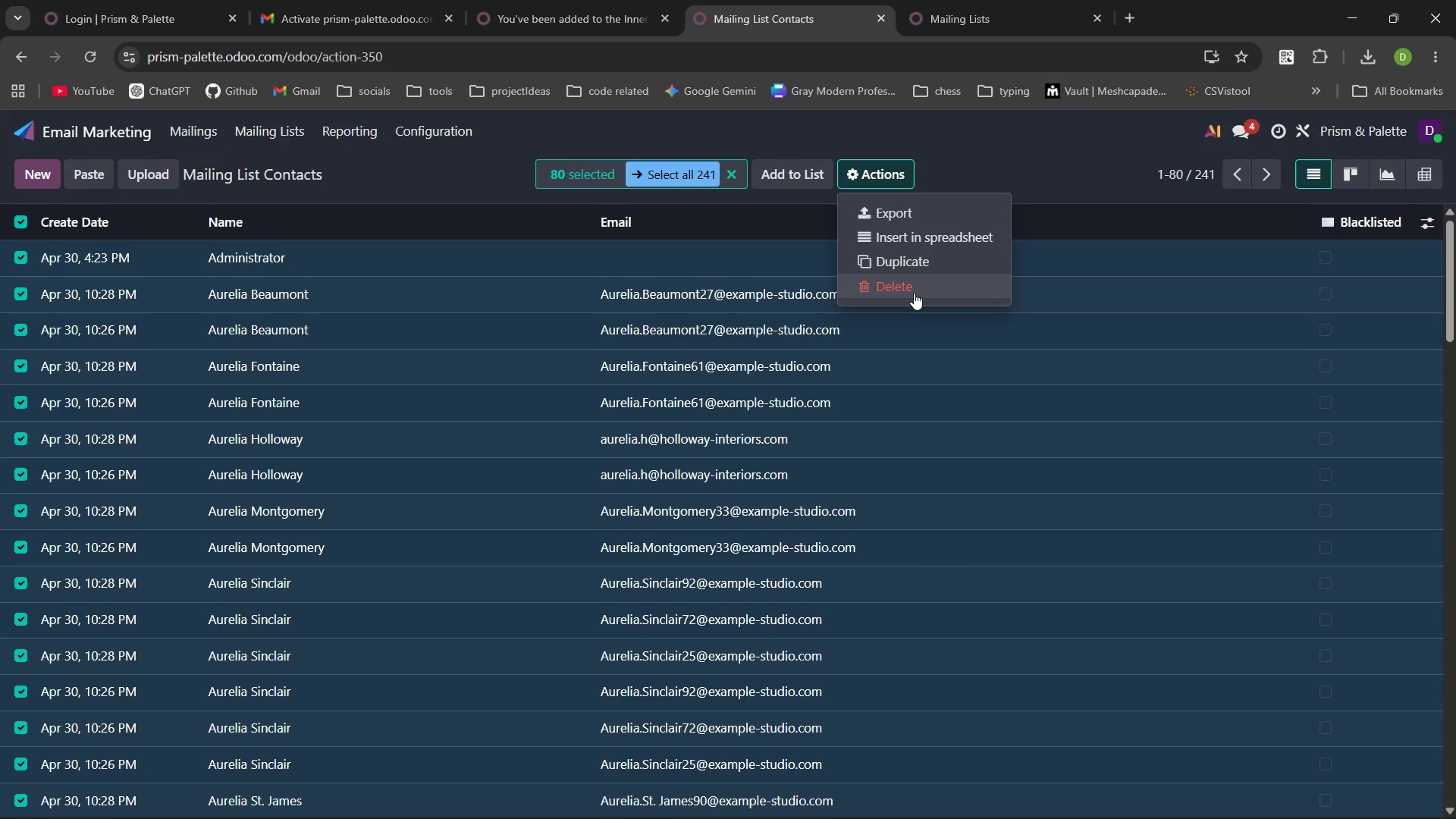 
left_click([914, 293])
 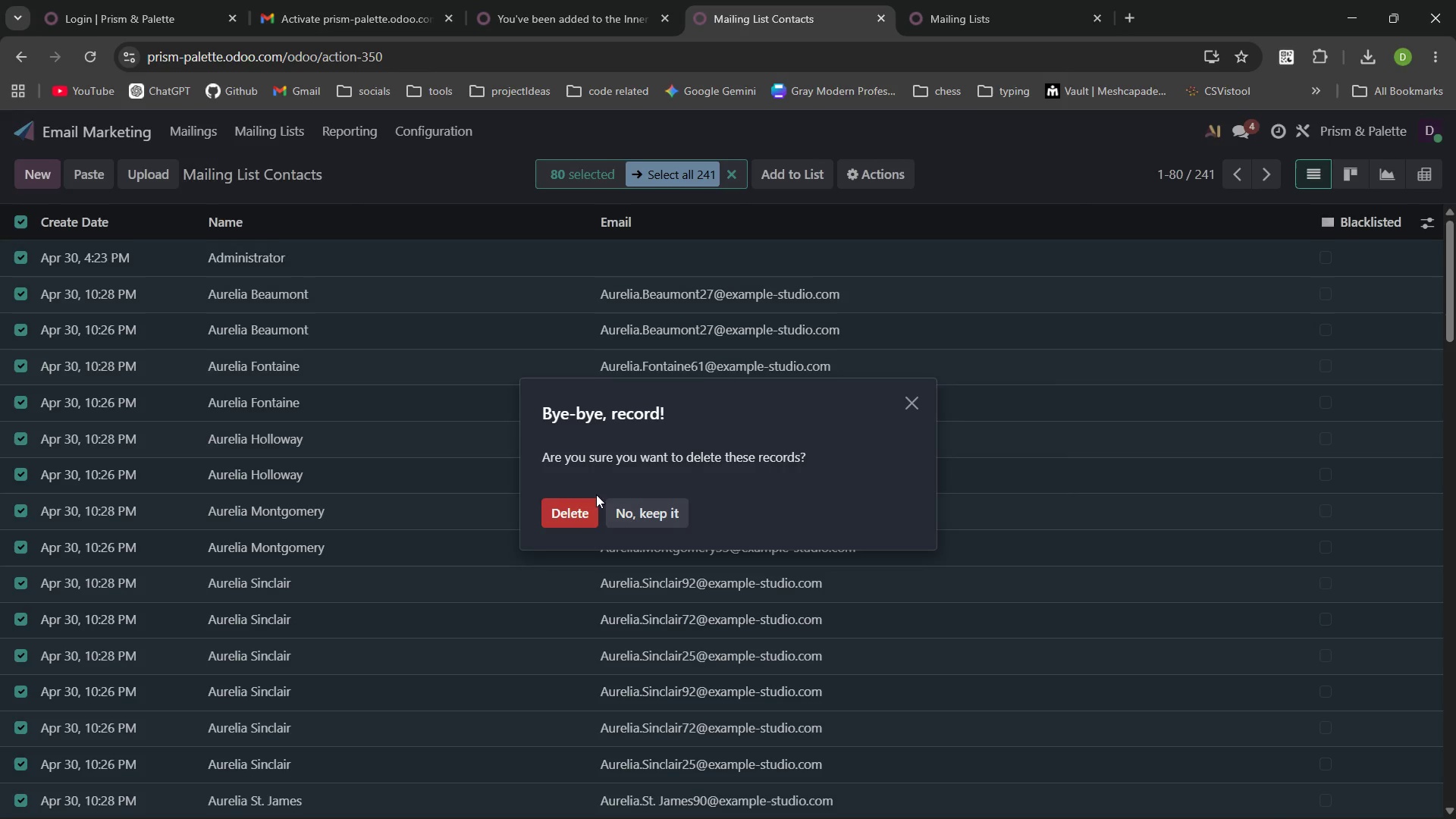 
left_click([579, 508])
 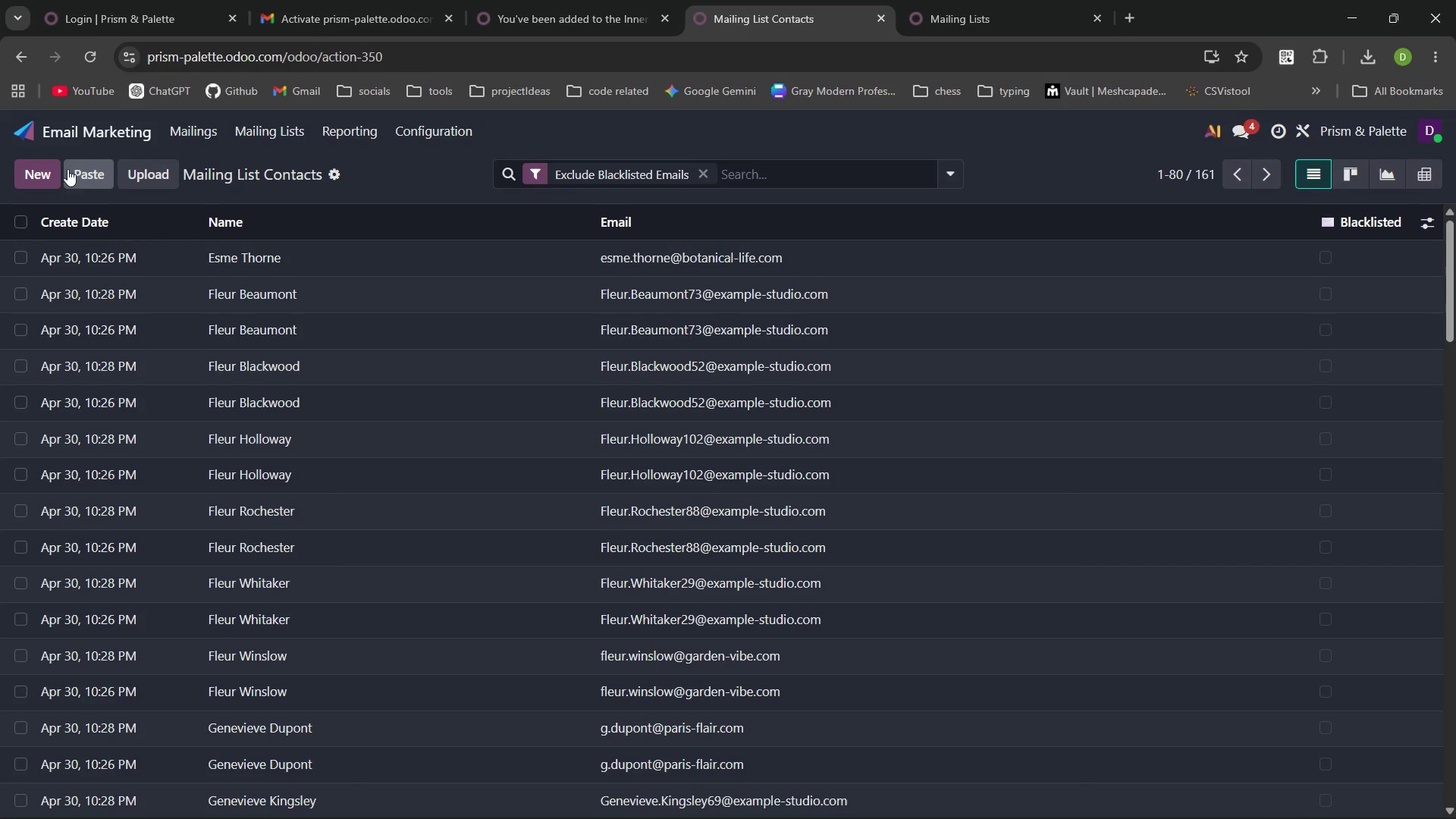 
wait(5.3)
 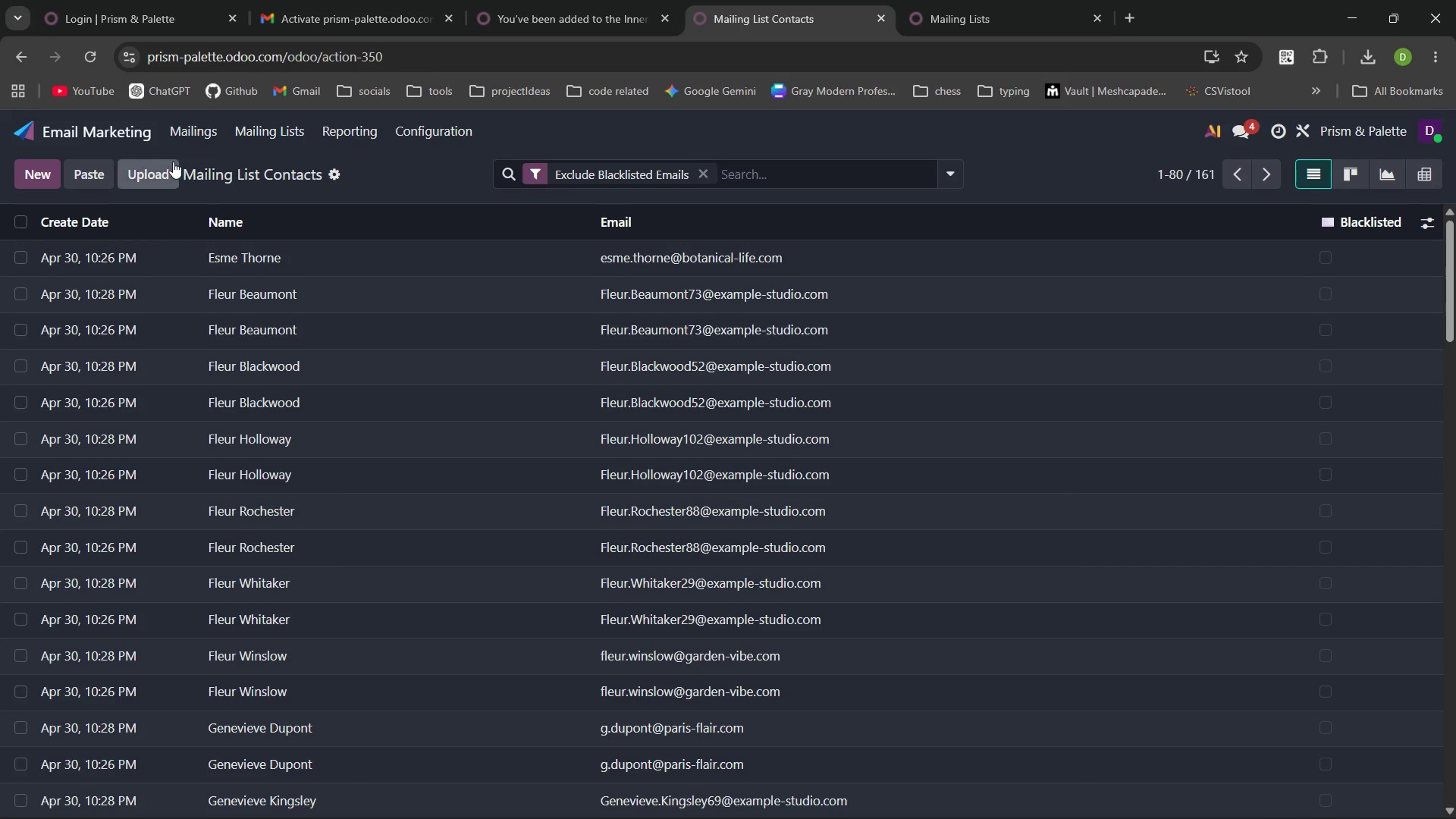 
left_click([20, 227])
 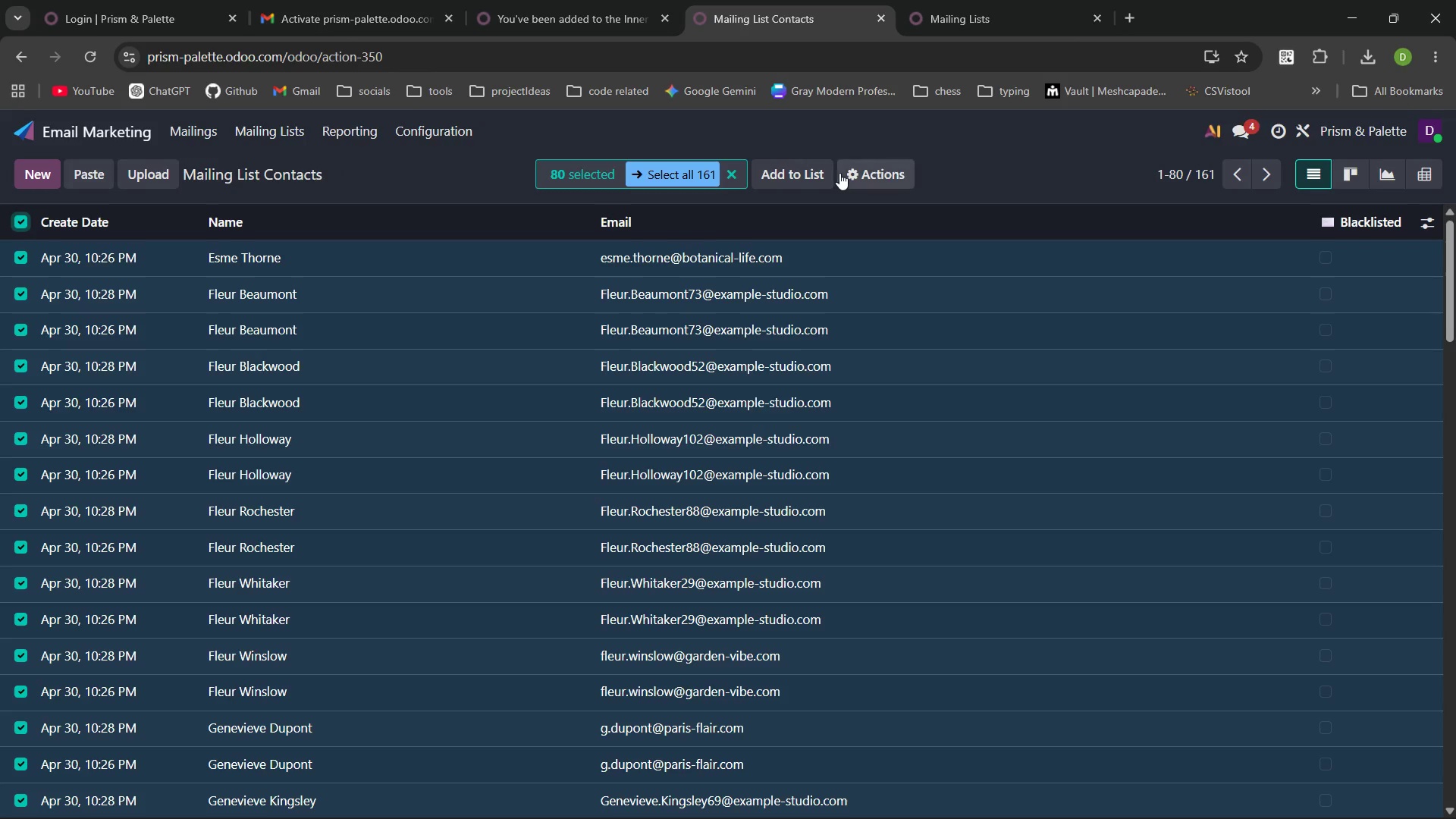 
left_click([859, 173])
 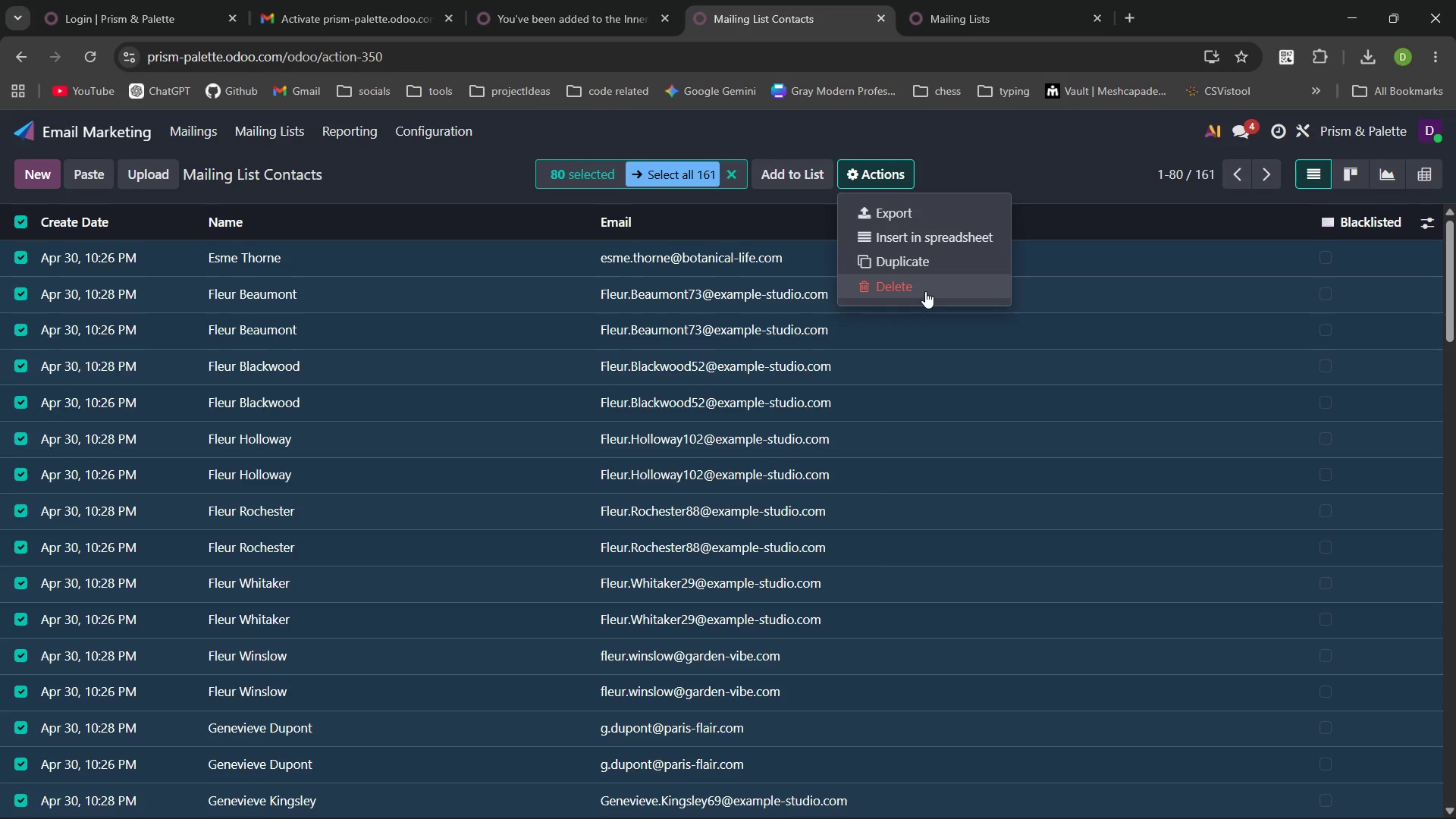 
left_click([925, 290])
 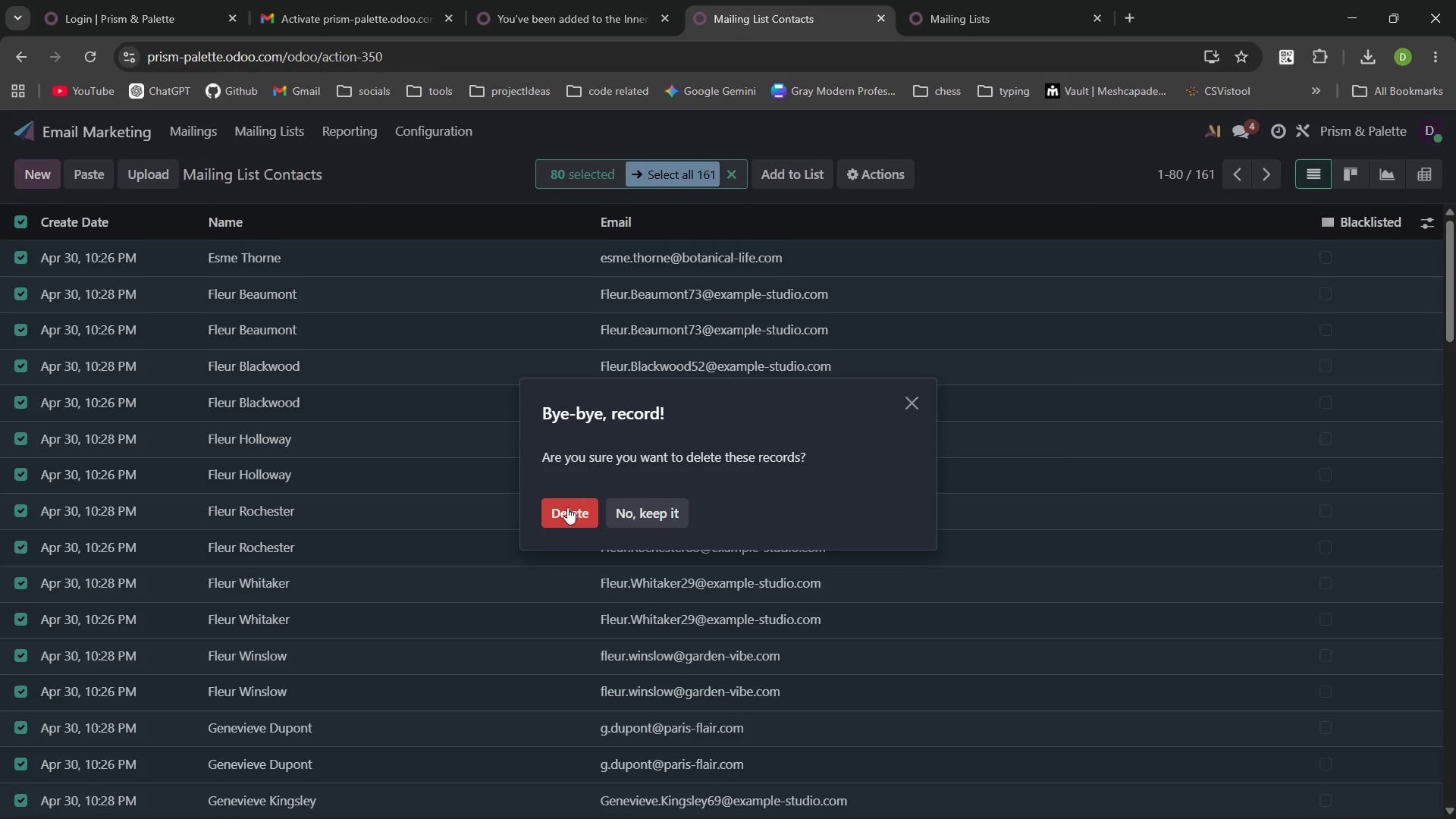 
left_click([560, 508])
 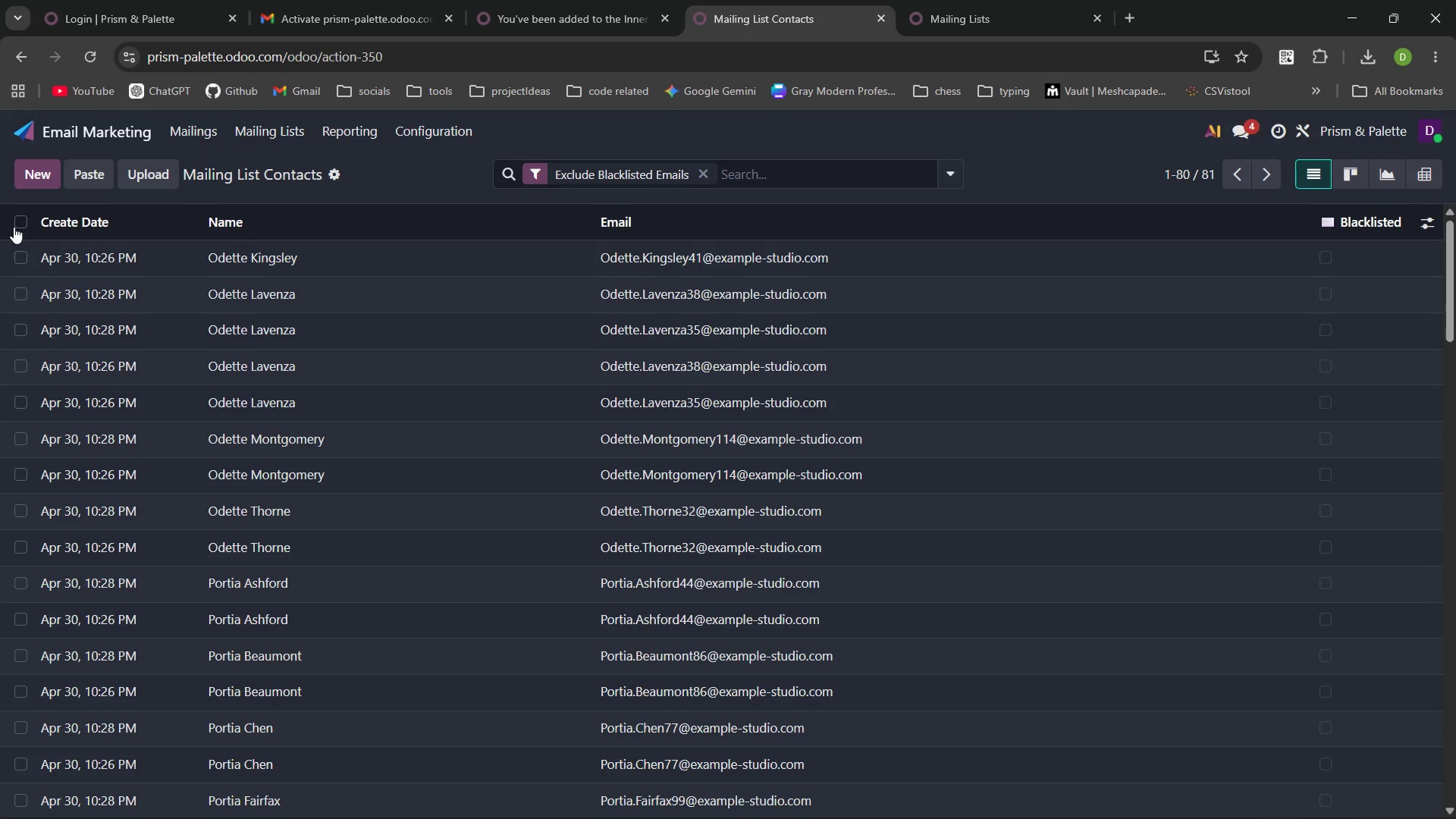 
left_click([19, 221])
 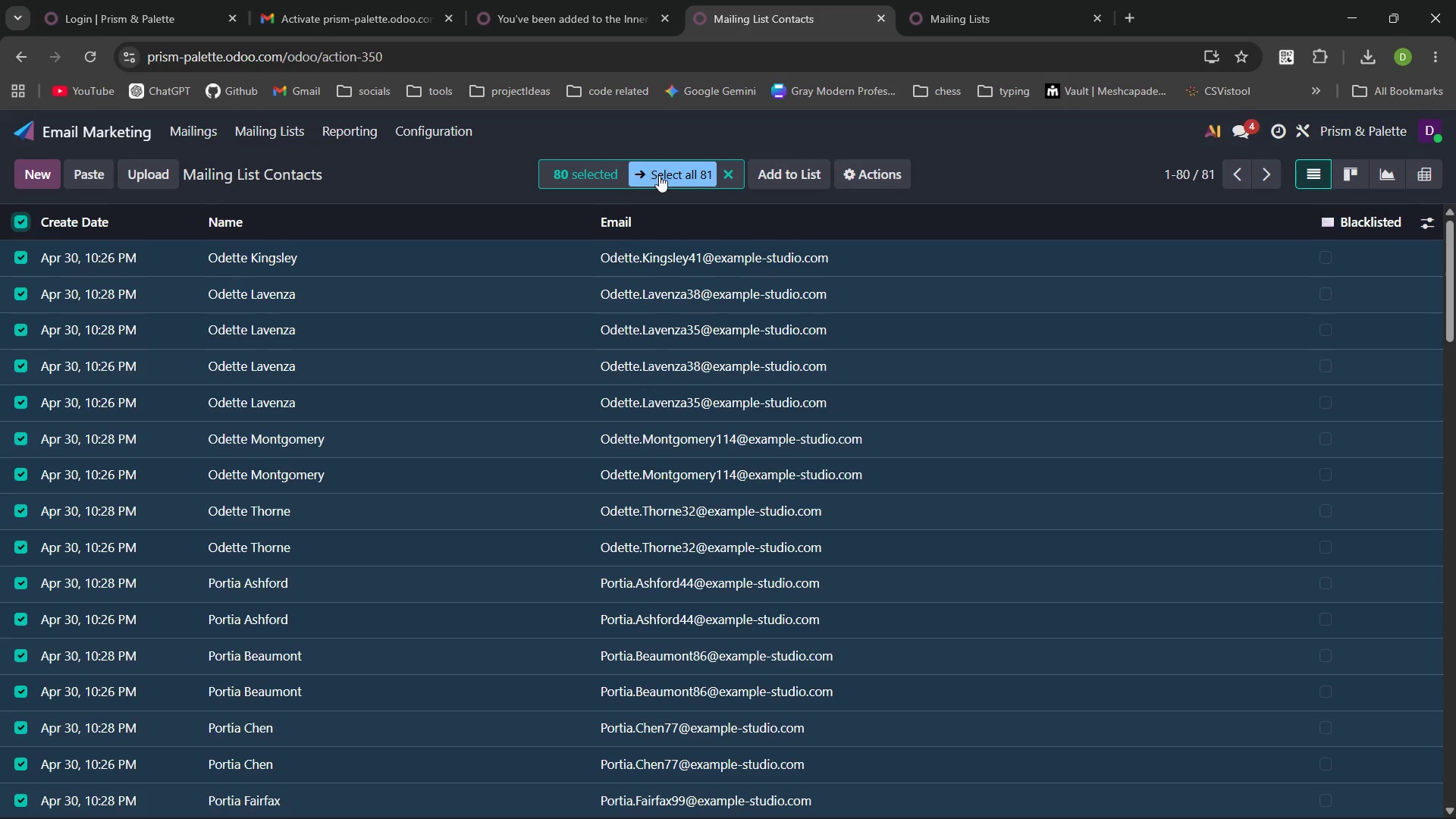 
left_click([662, 173])
 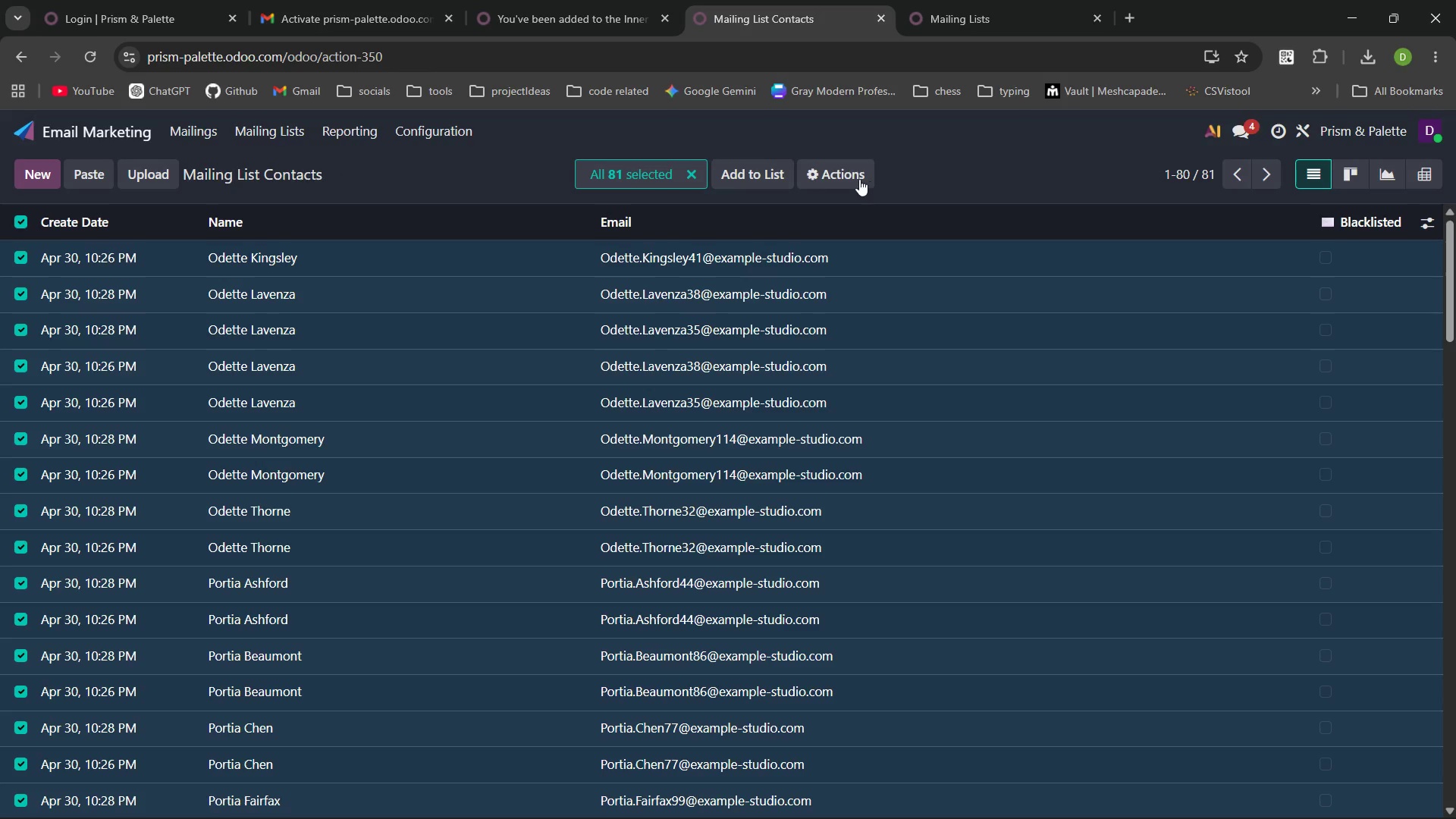 
left_click([855, 177])
 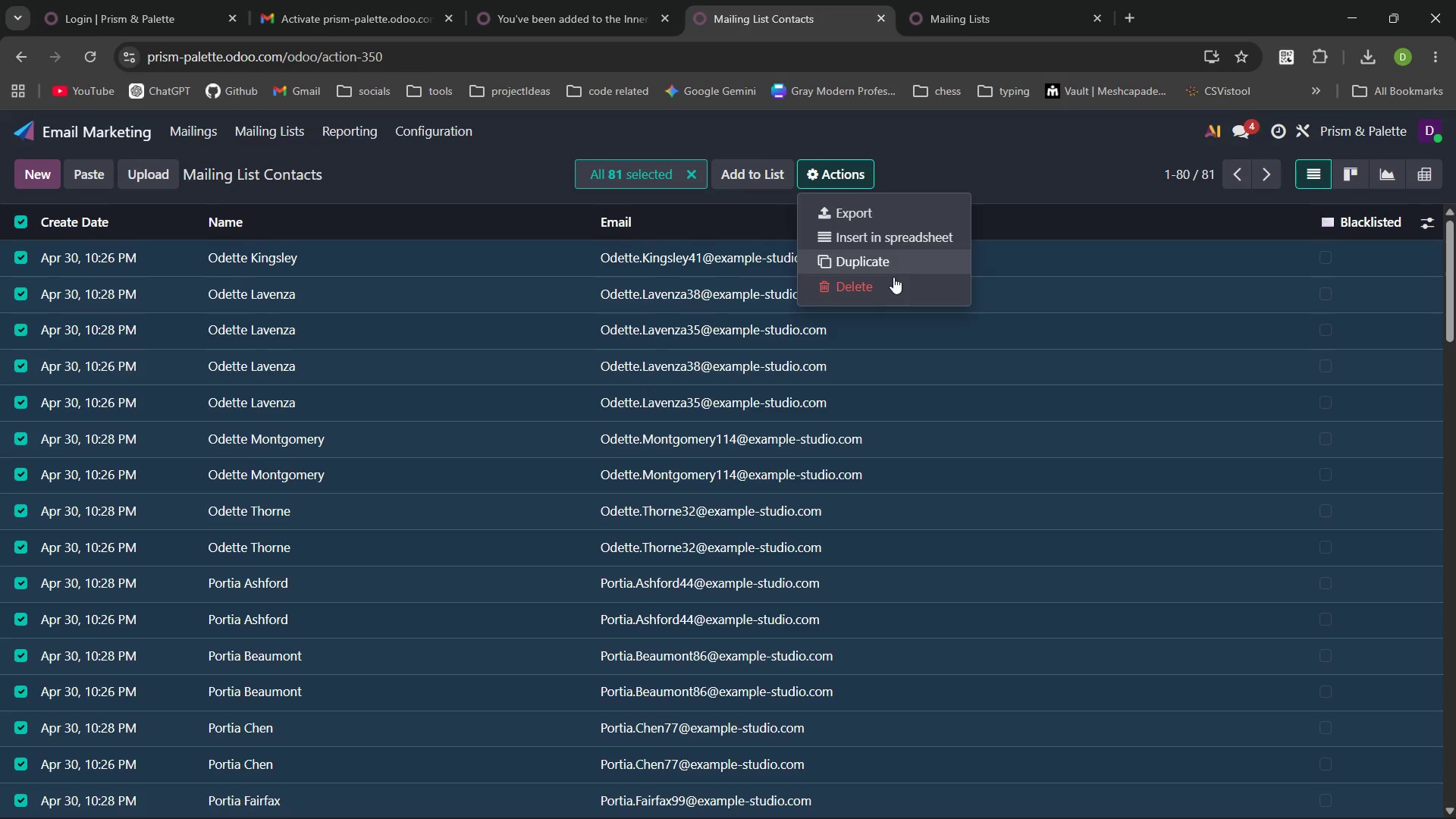 
left_click([890, 278])
 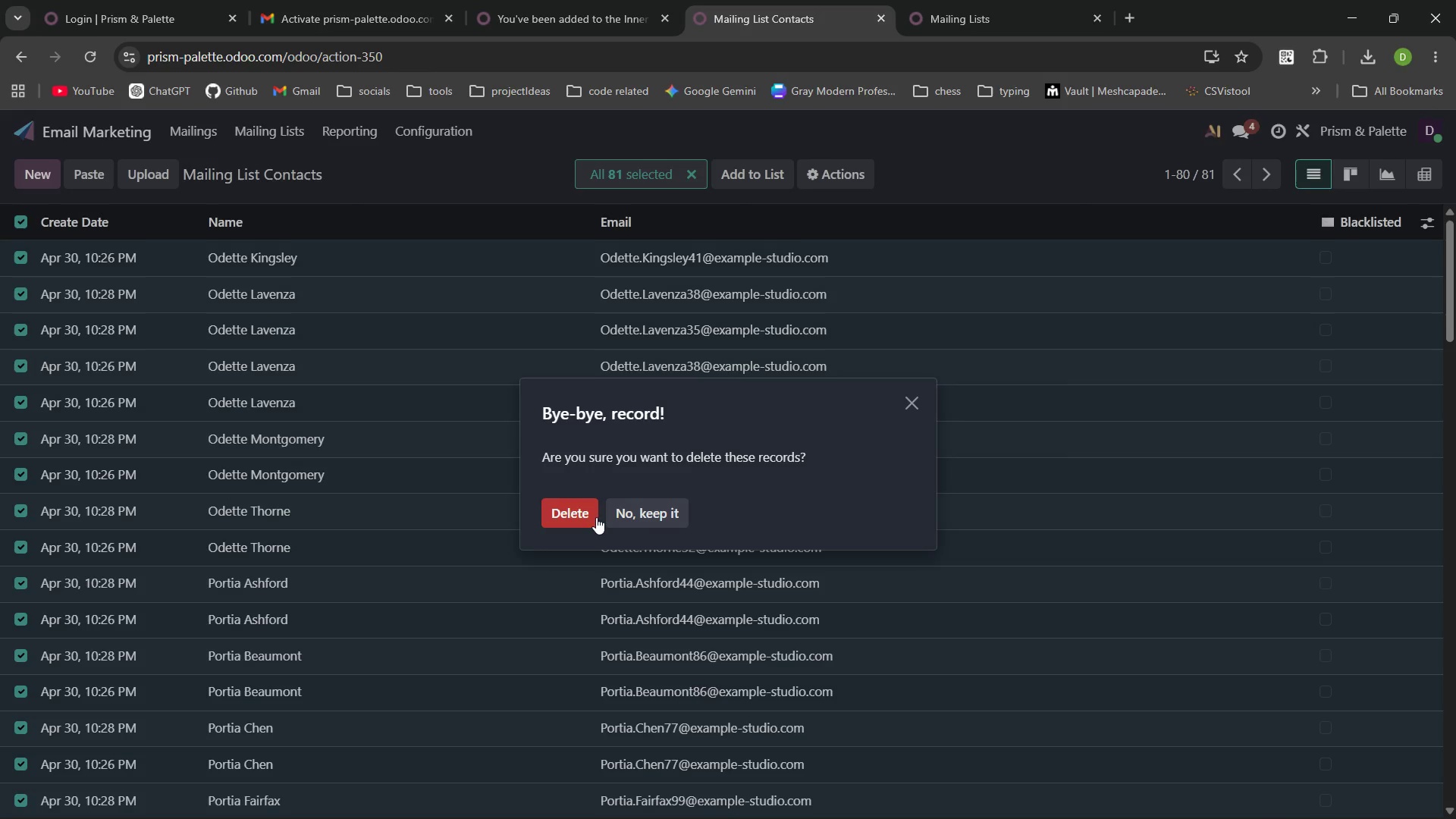 
left_click([574, 507])
 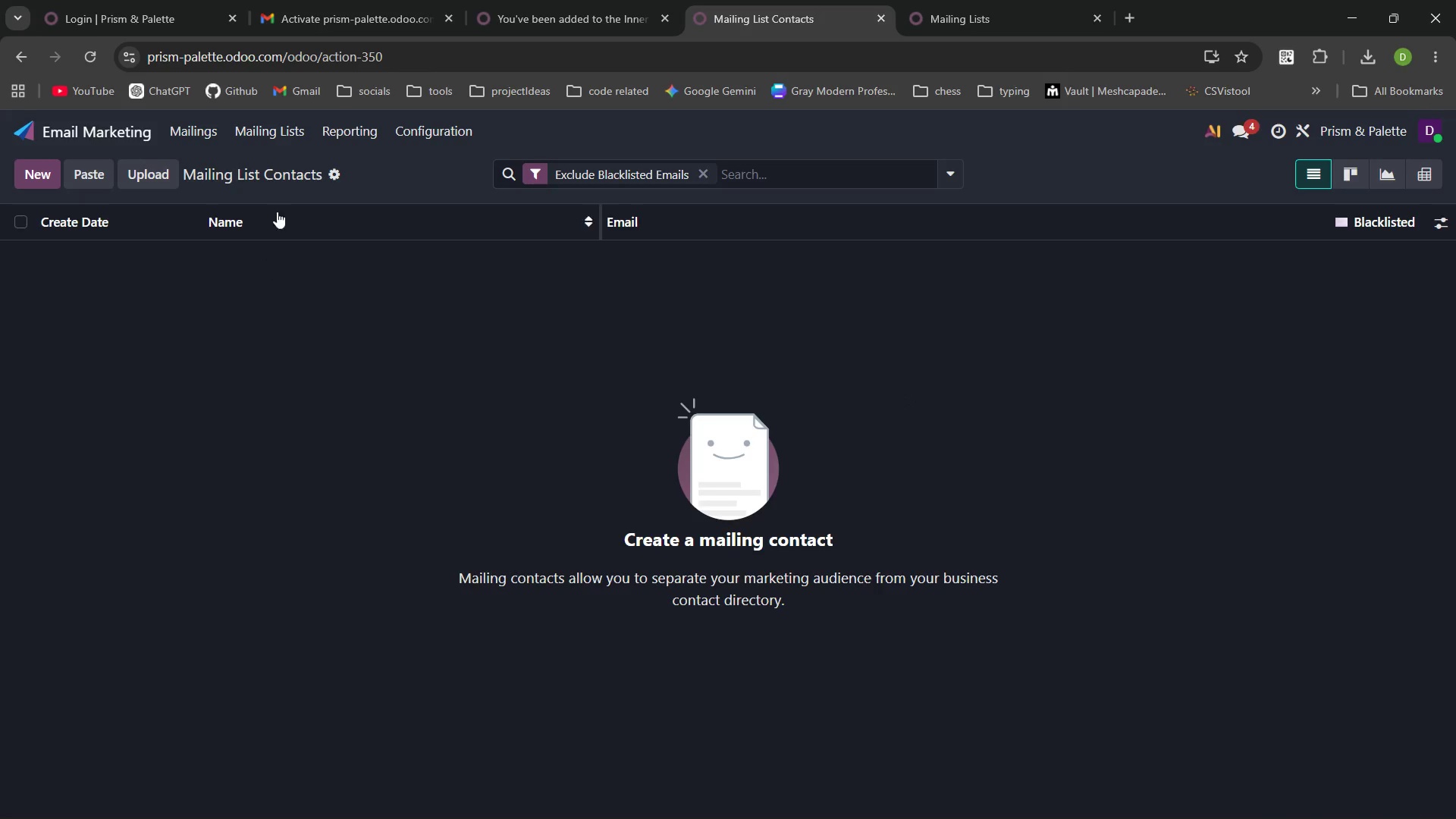 
left_click([344, 124])
 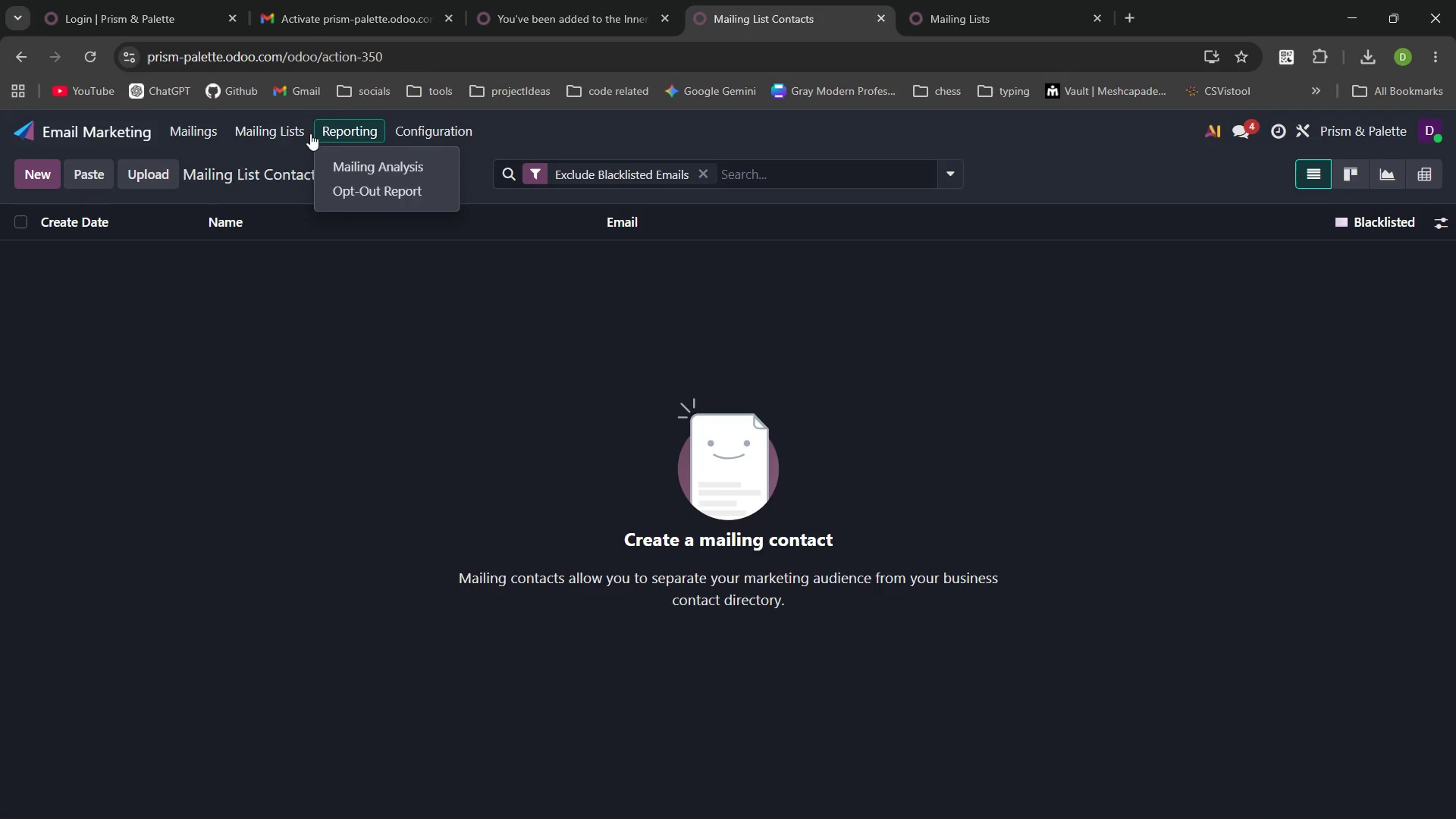 
left_click([298, 127])
 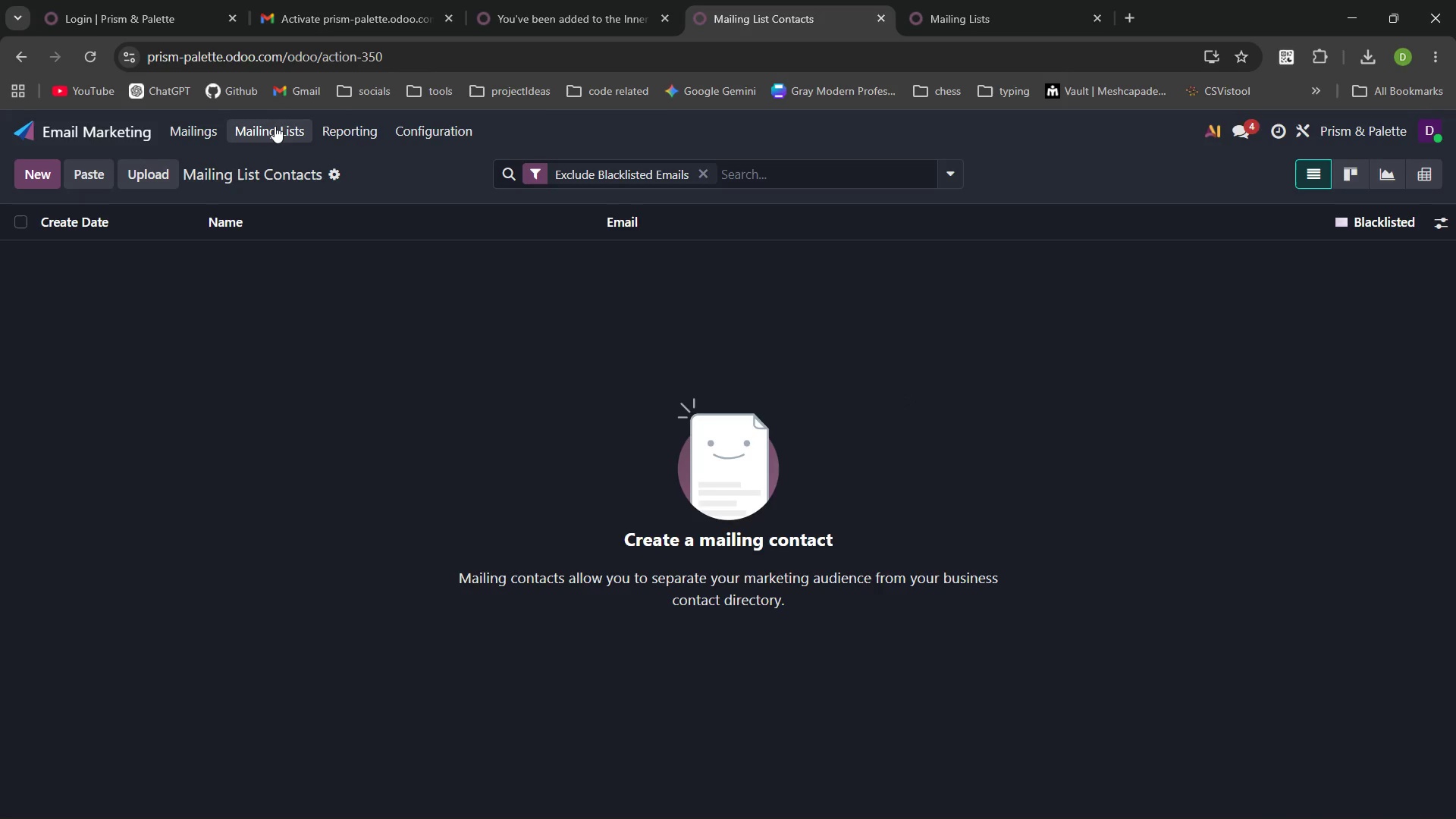 
left_click([275, 126])
 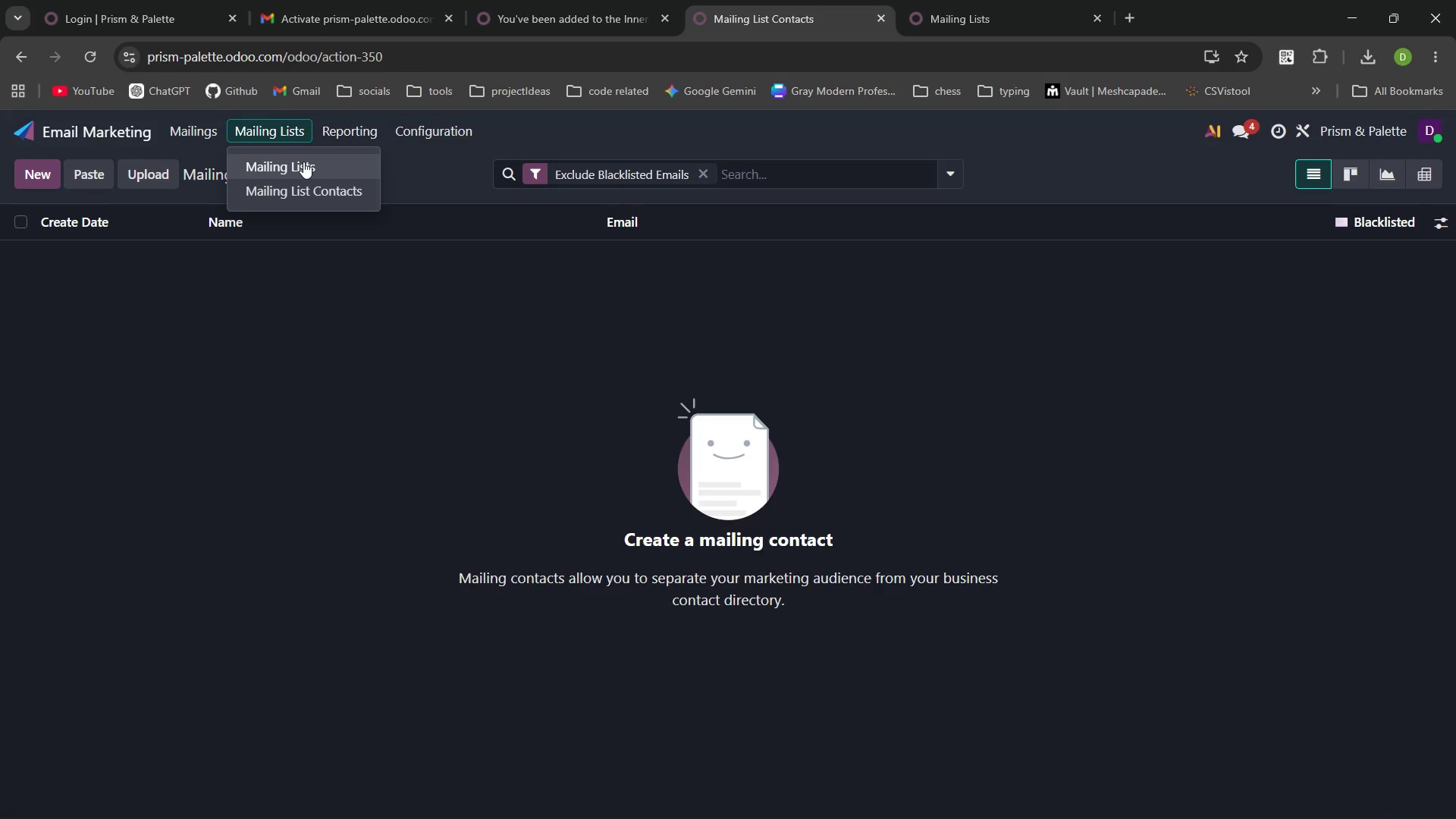 
left_click([303, 162])
 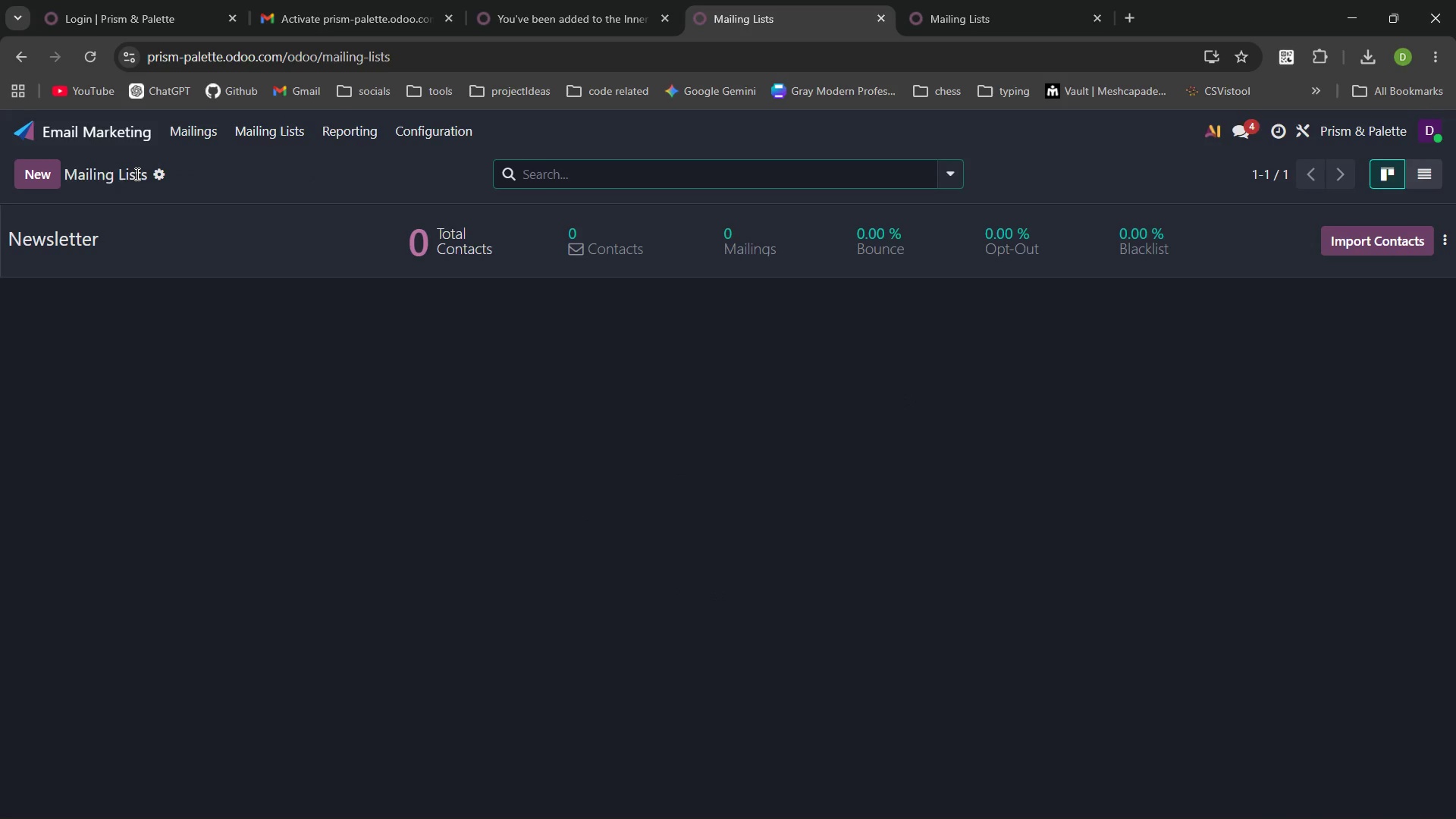 
left_click([34, 175])
 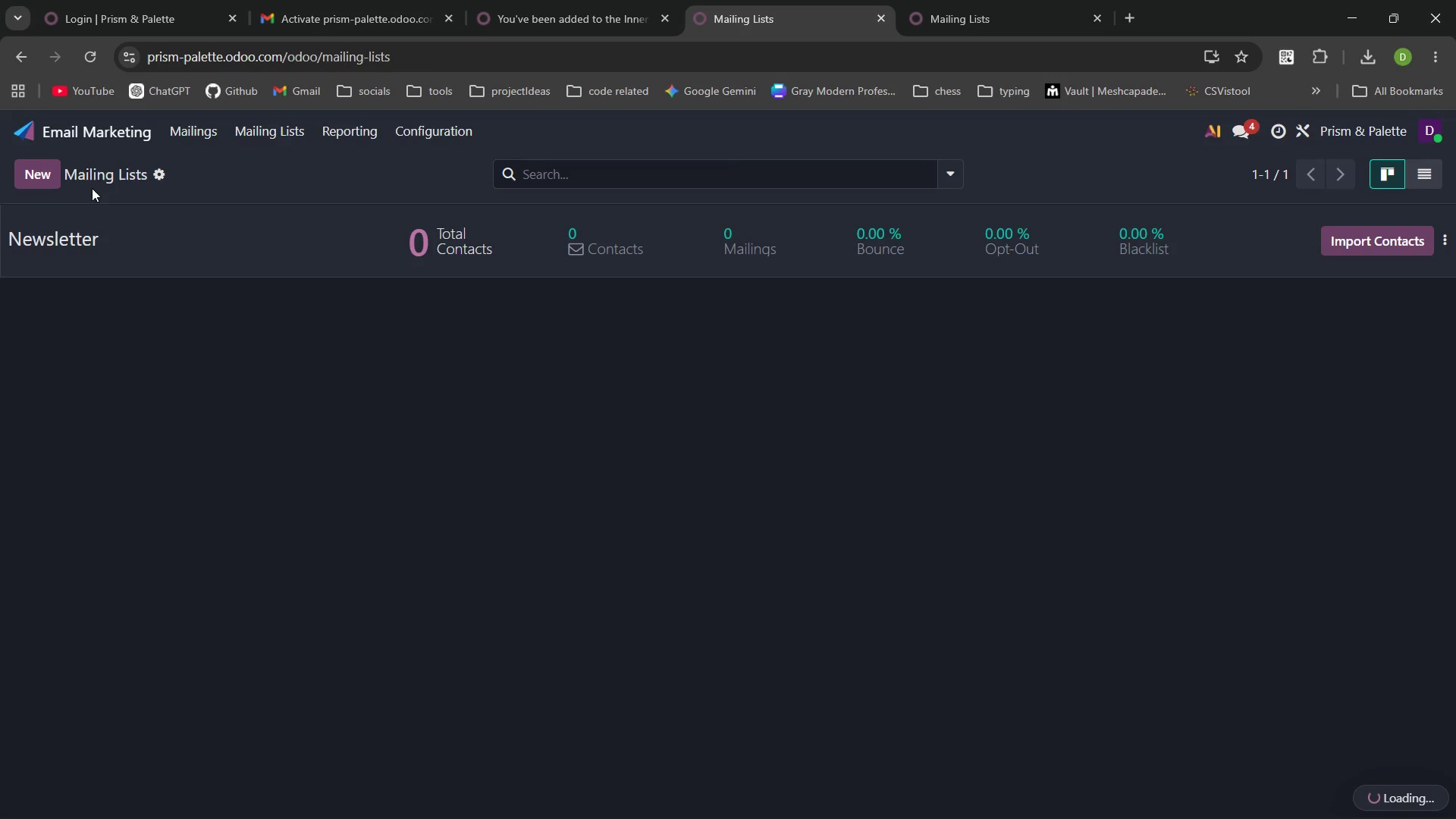 
left_click([49, 174])
 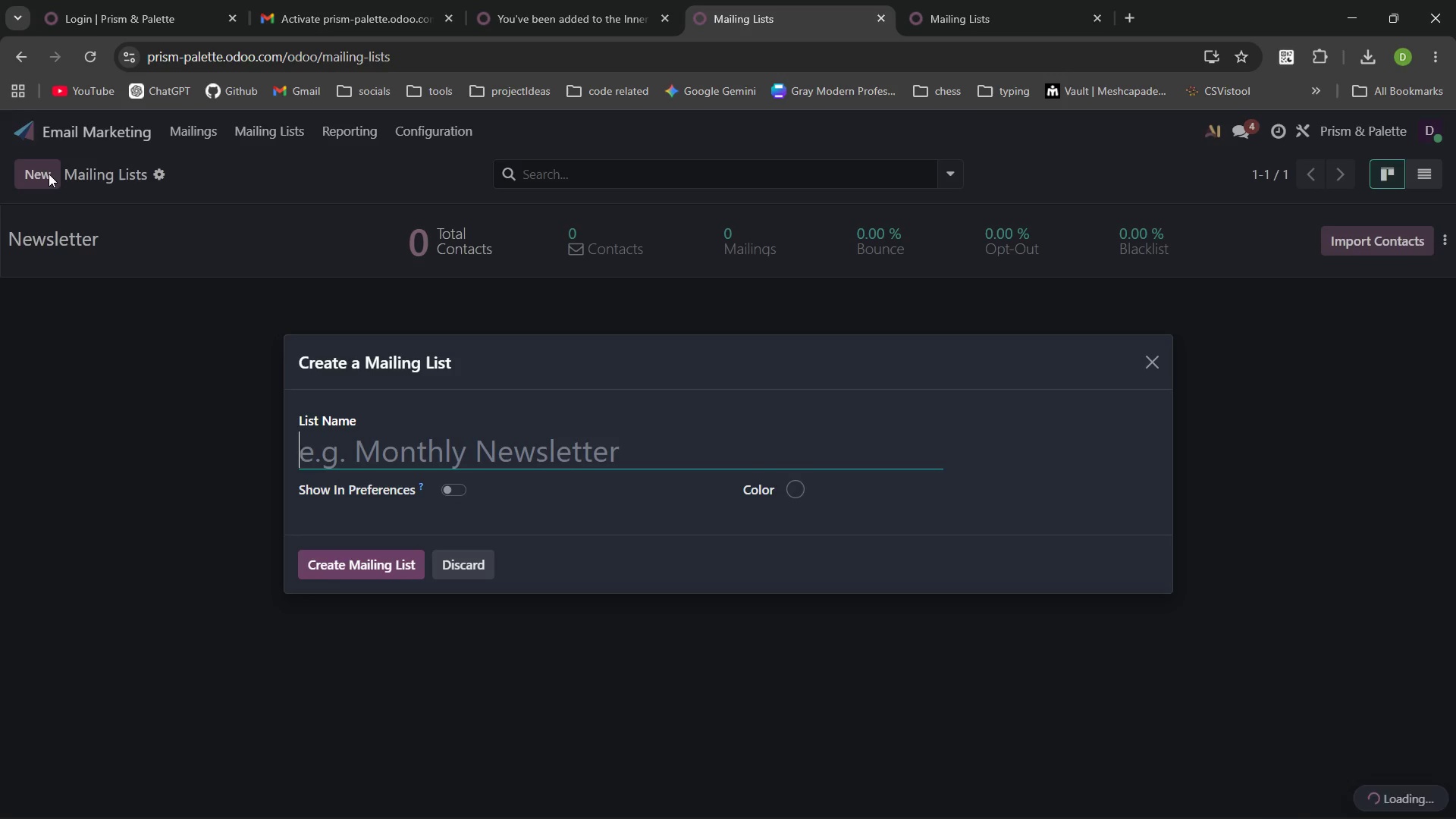 
key(Meta+V)
 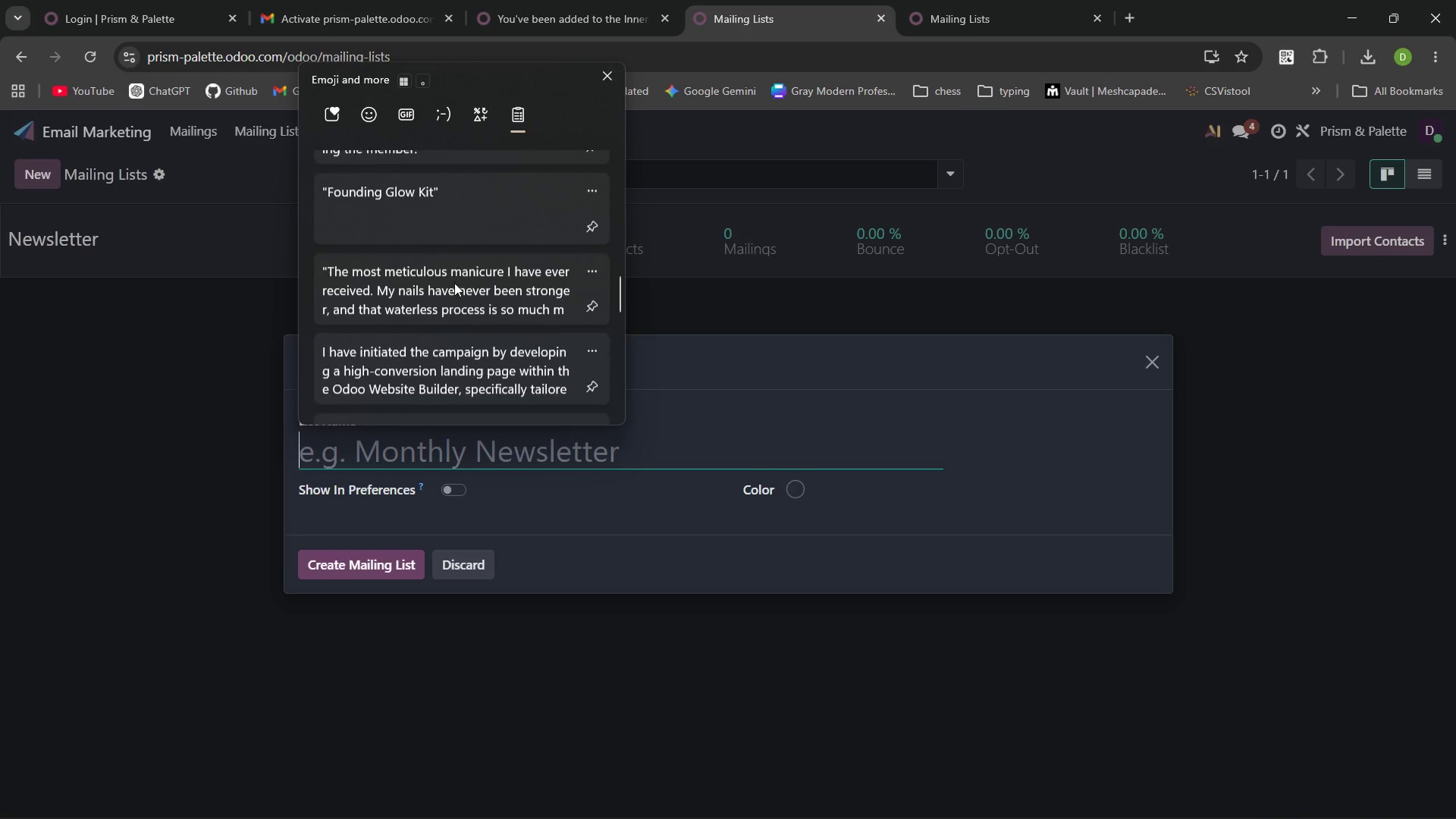 
left_click([399, 254])
 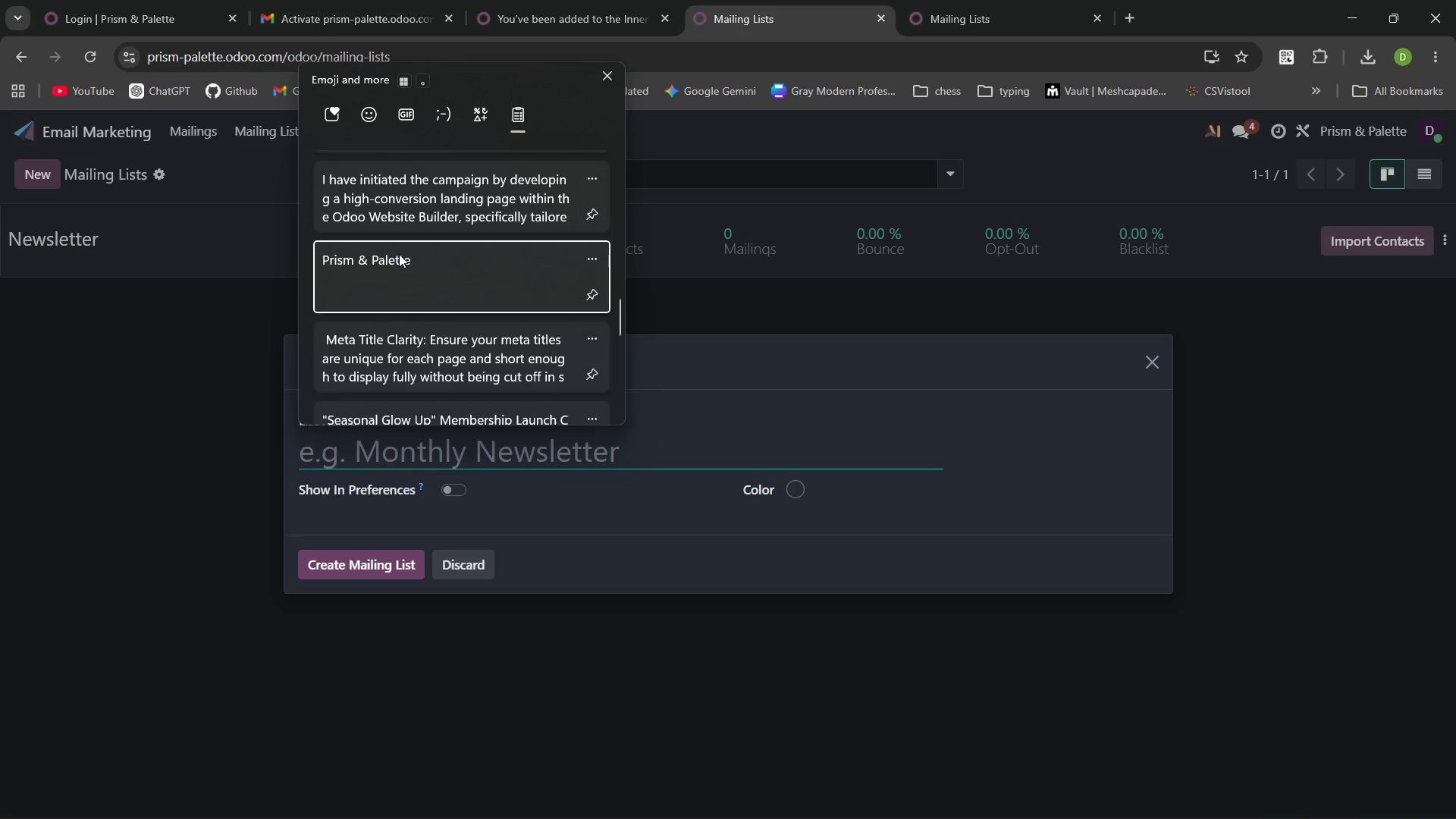 
key(Control+ControlLeft)
 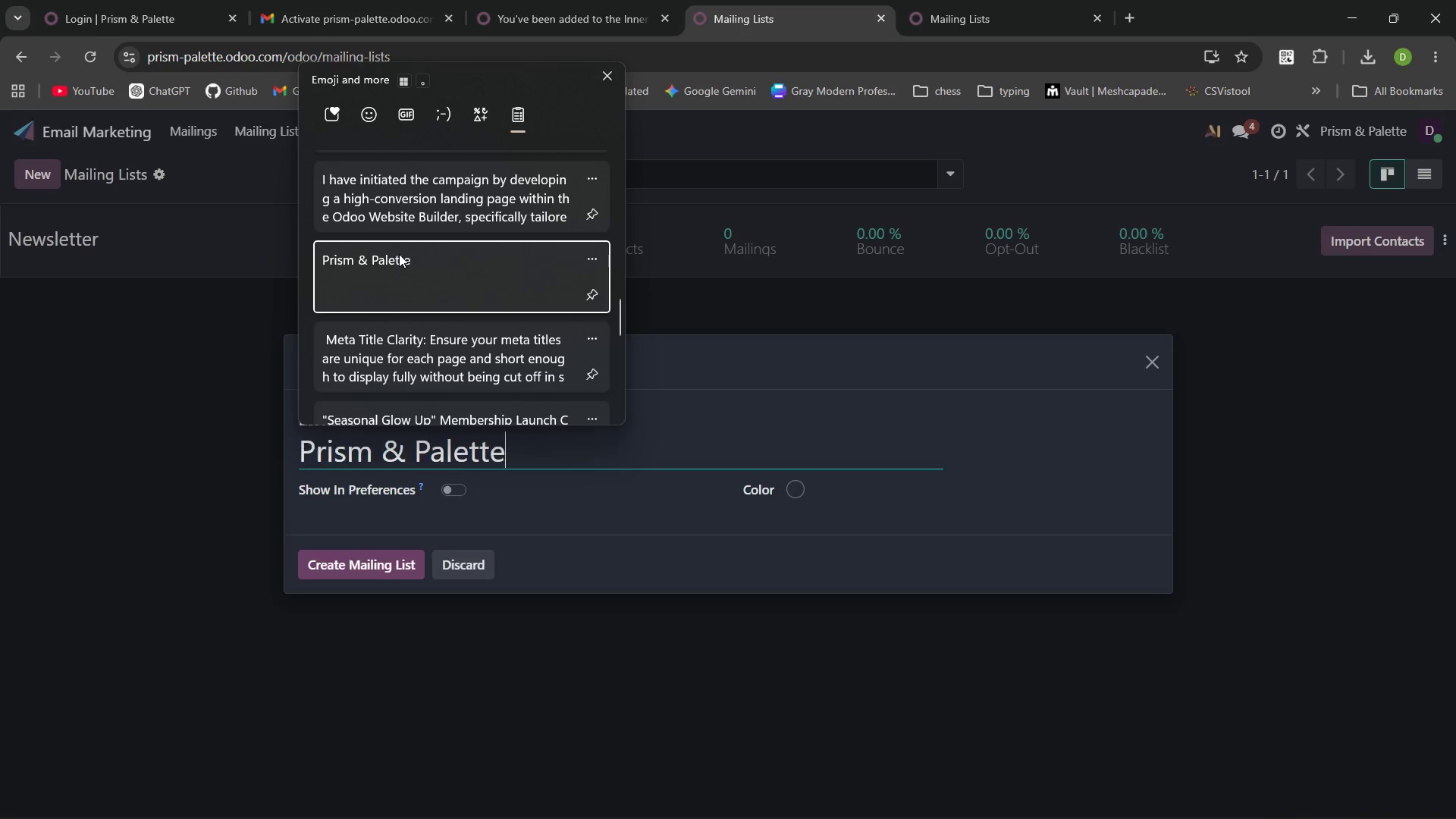 
left_click([395, 576])
 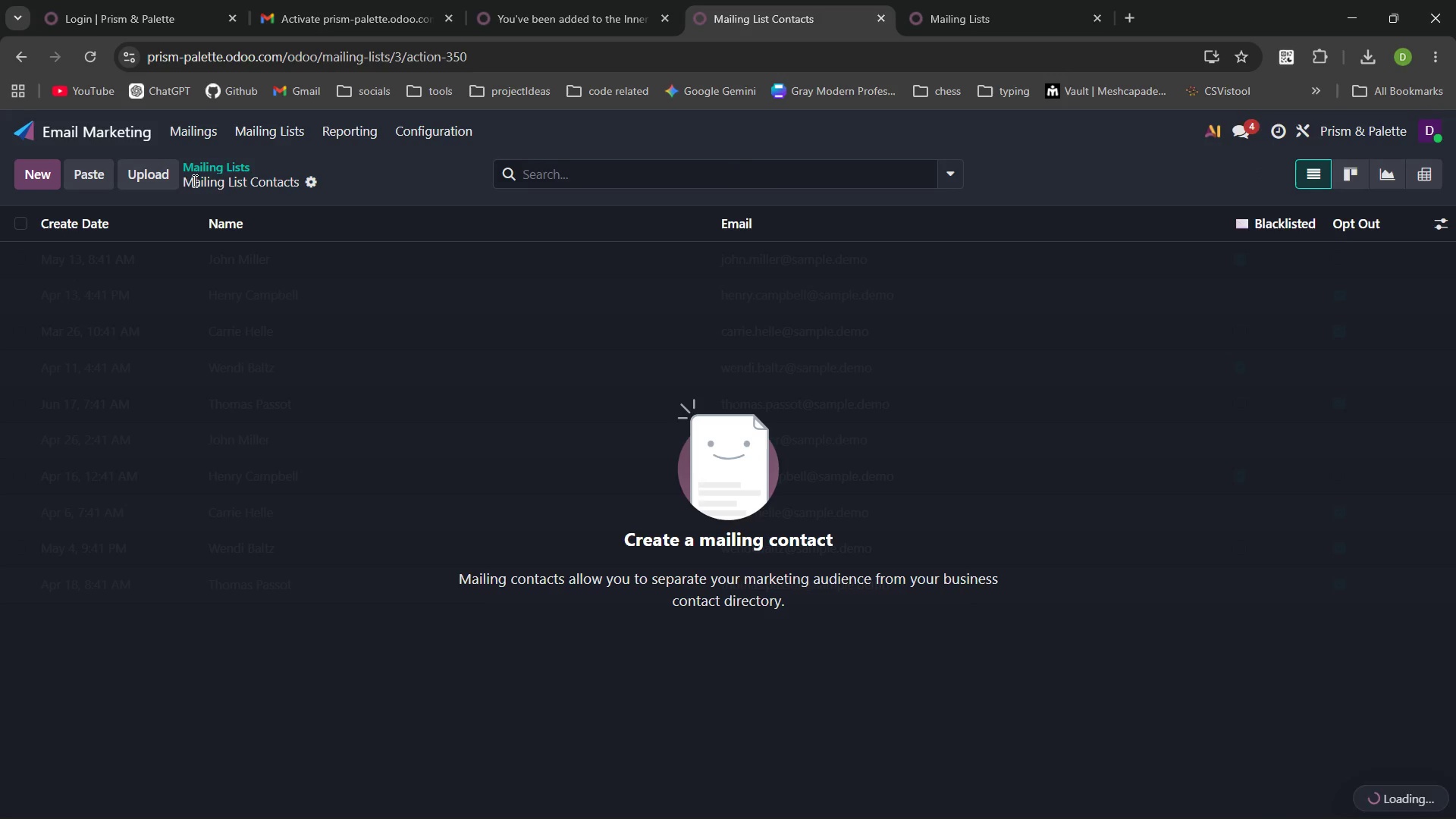 
left_click([216, 165])
 